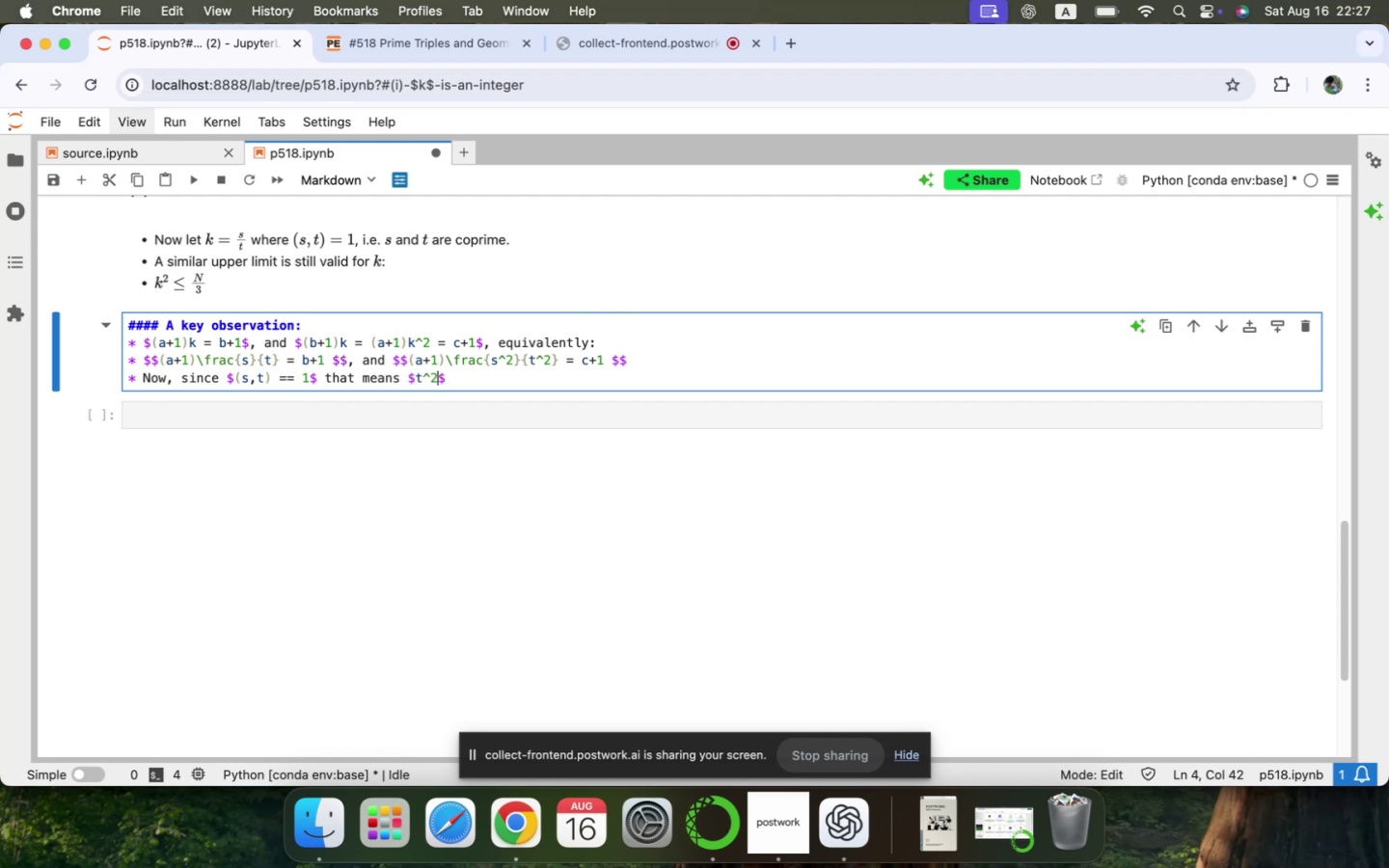 
key(ArrowRight)
 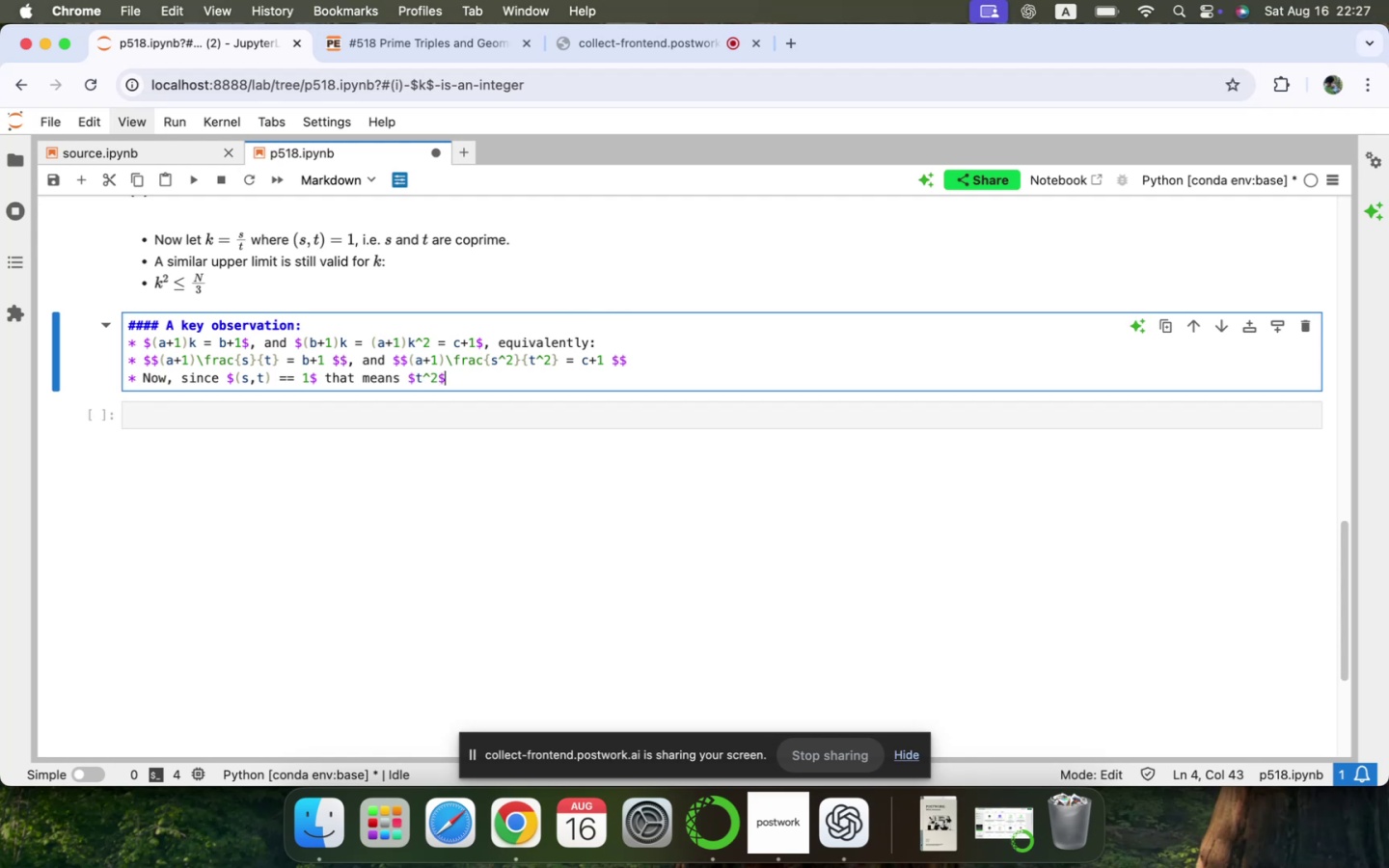 
type( must divide $$)
 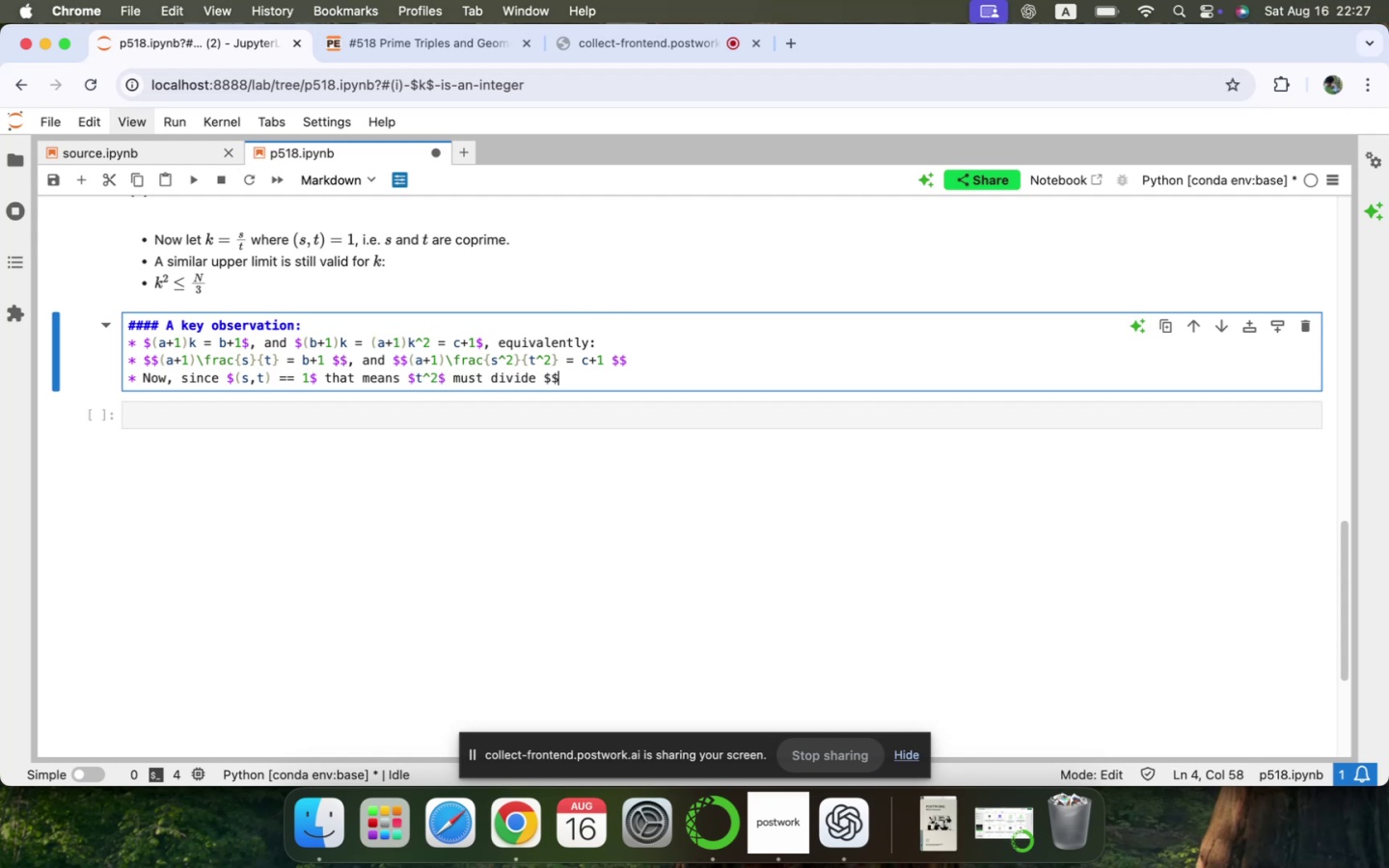 
 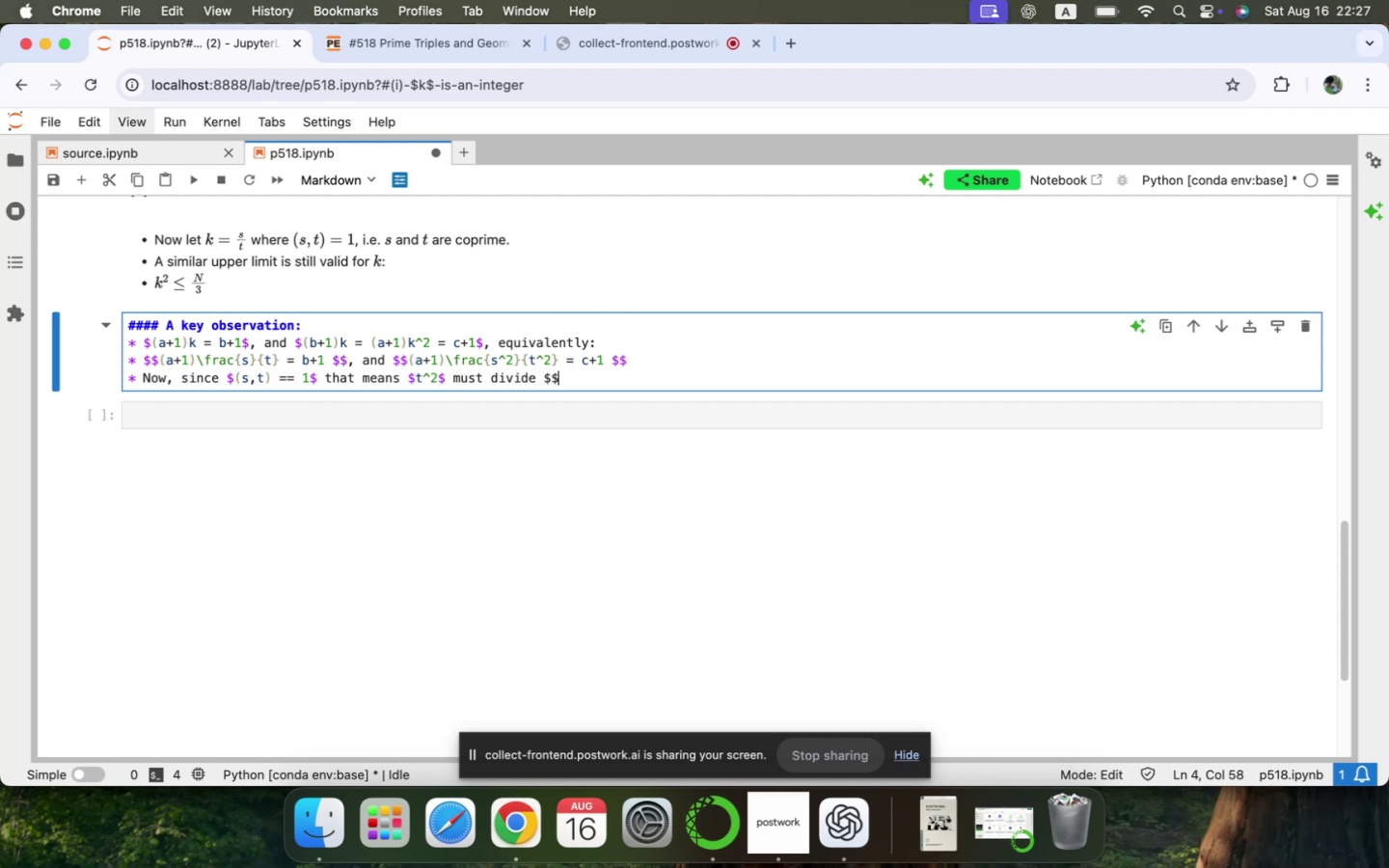 
key(ArrowLeft)
 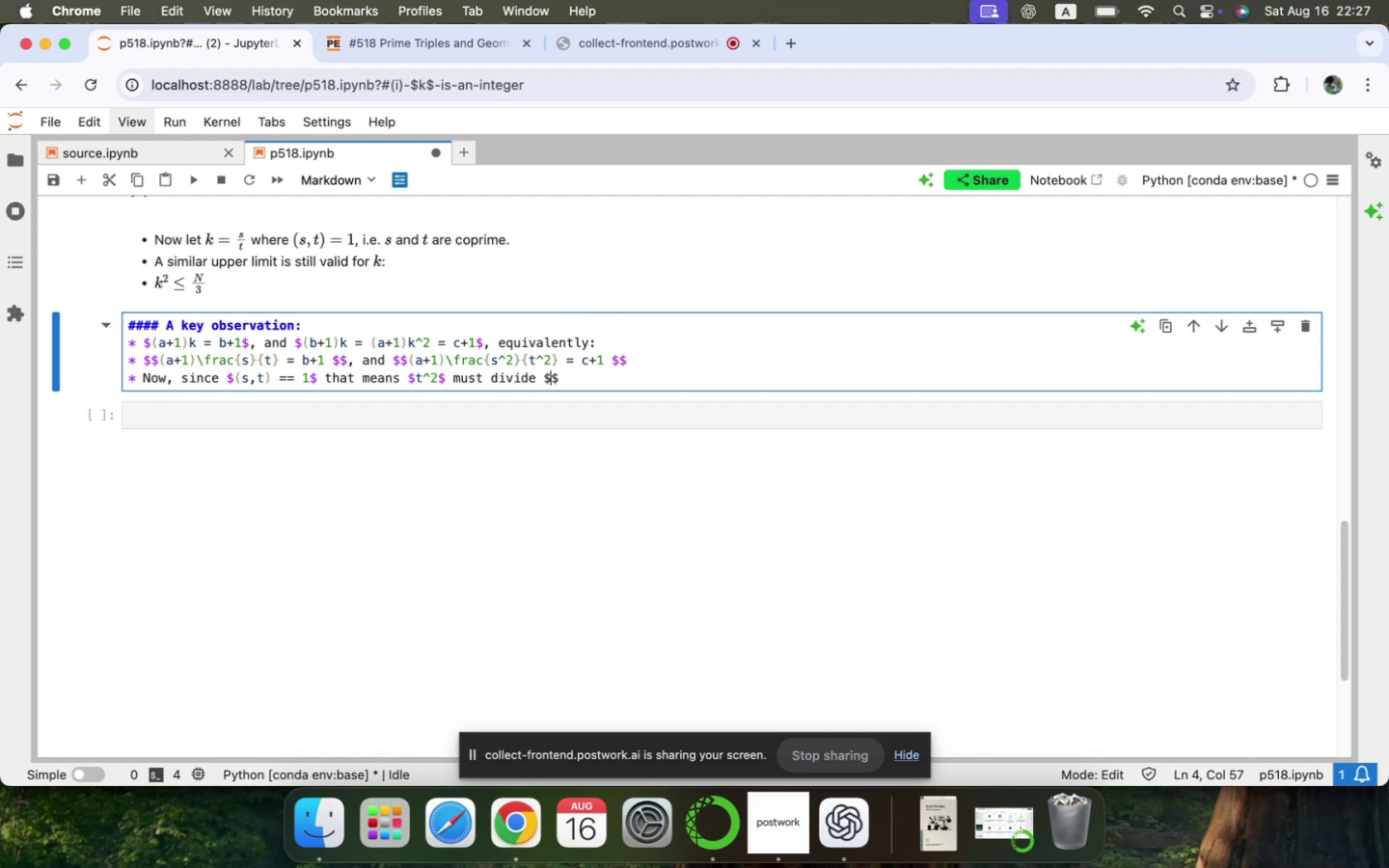 
key(ArrowLeft)
 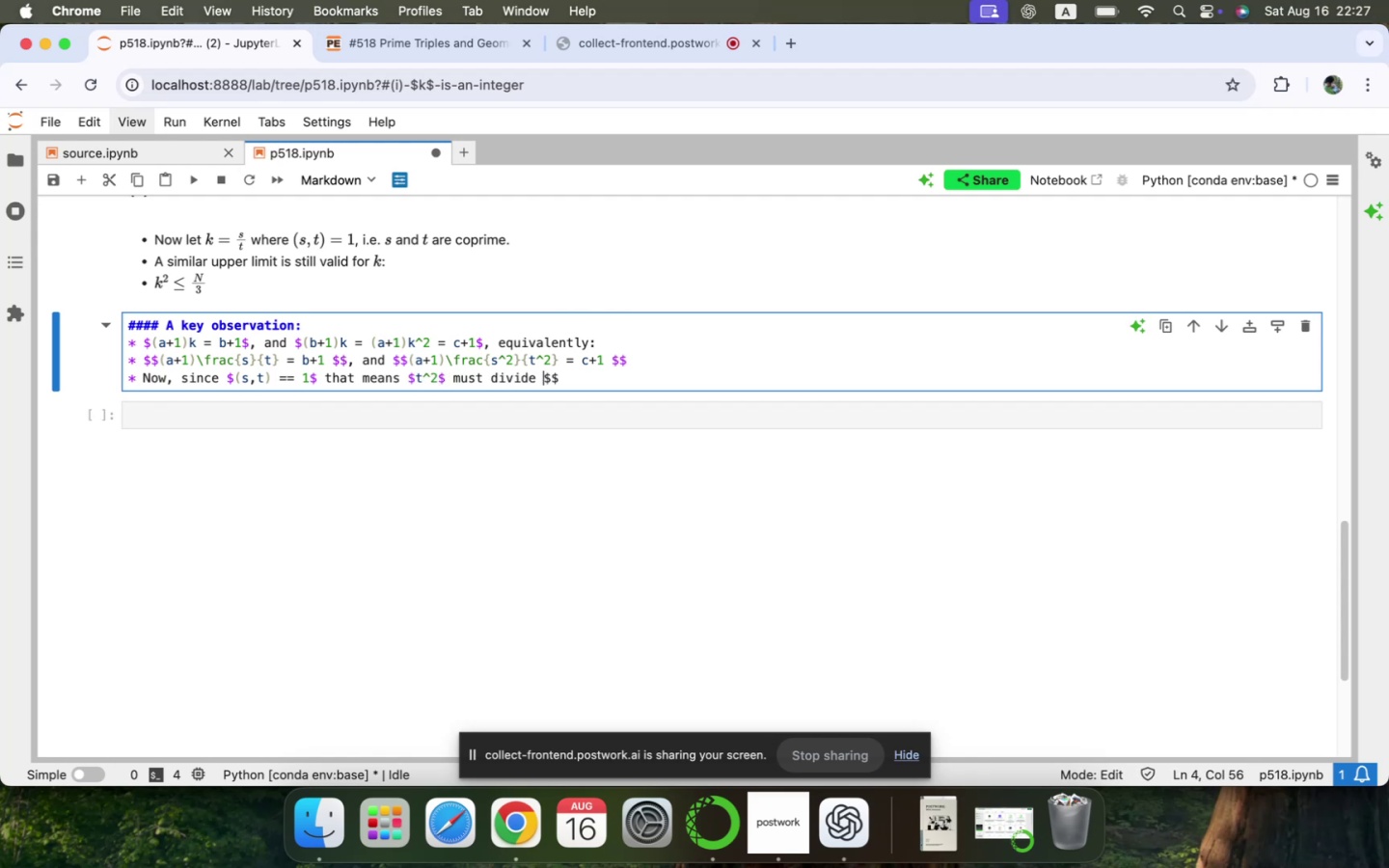 
key(ArrowRight)
 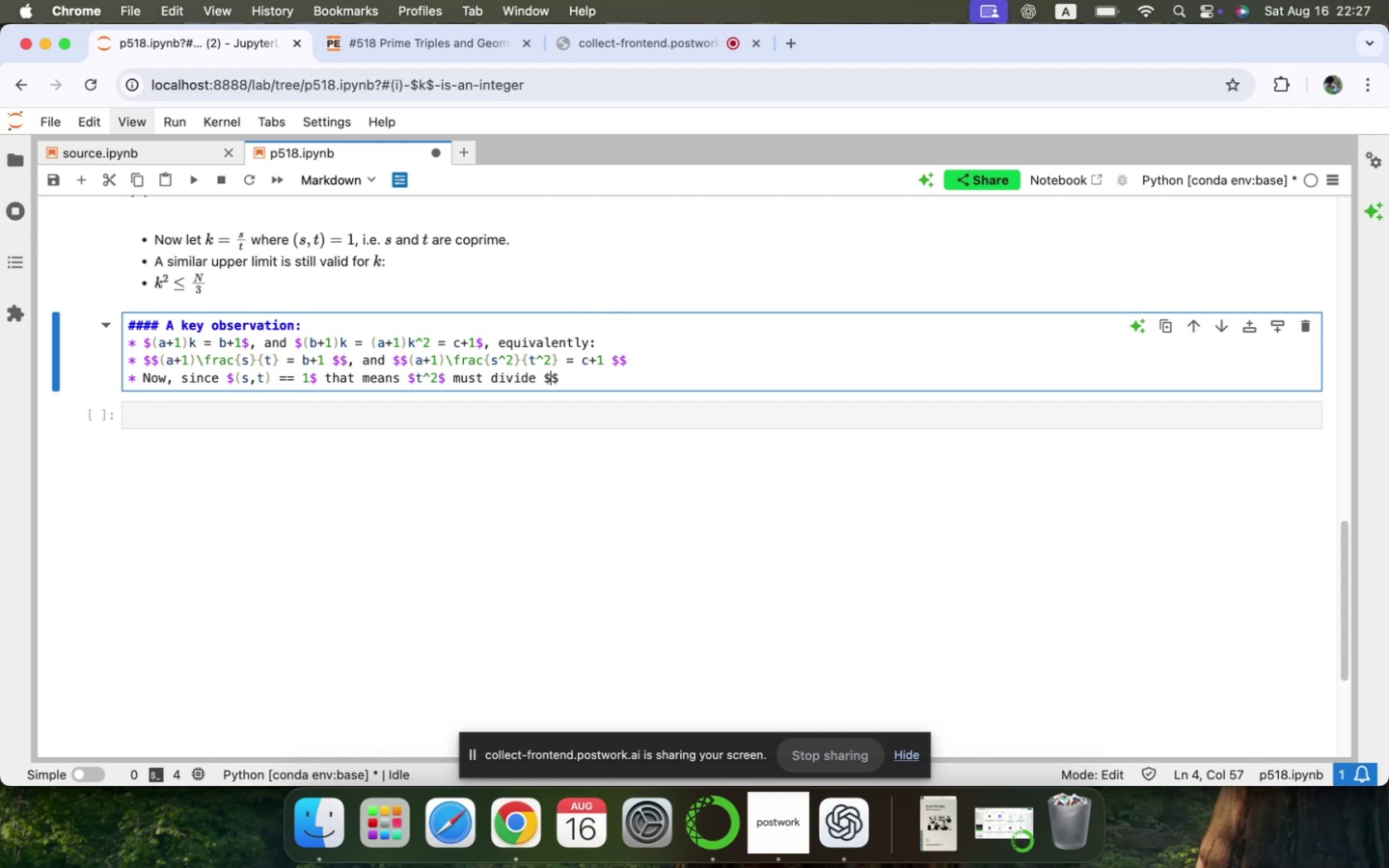 
type(())
 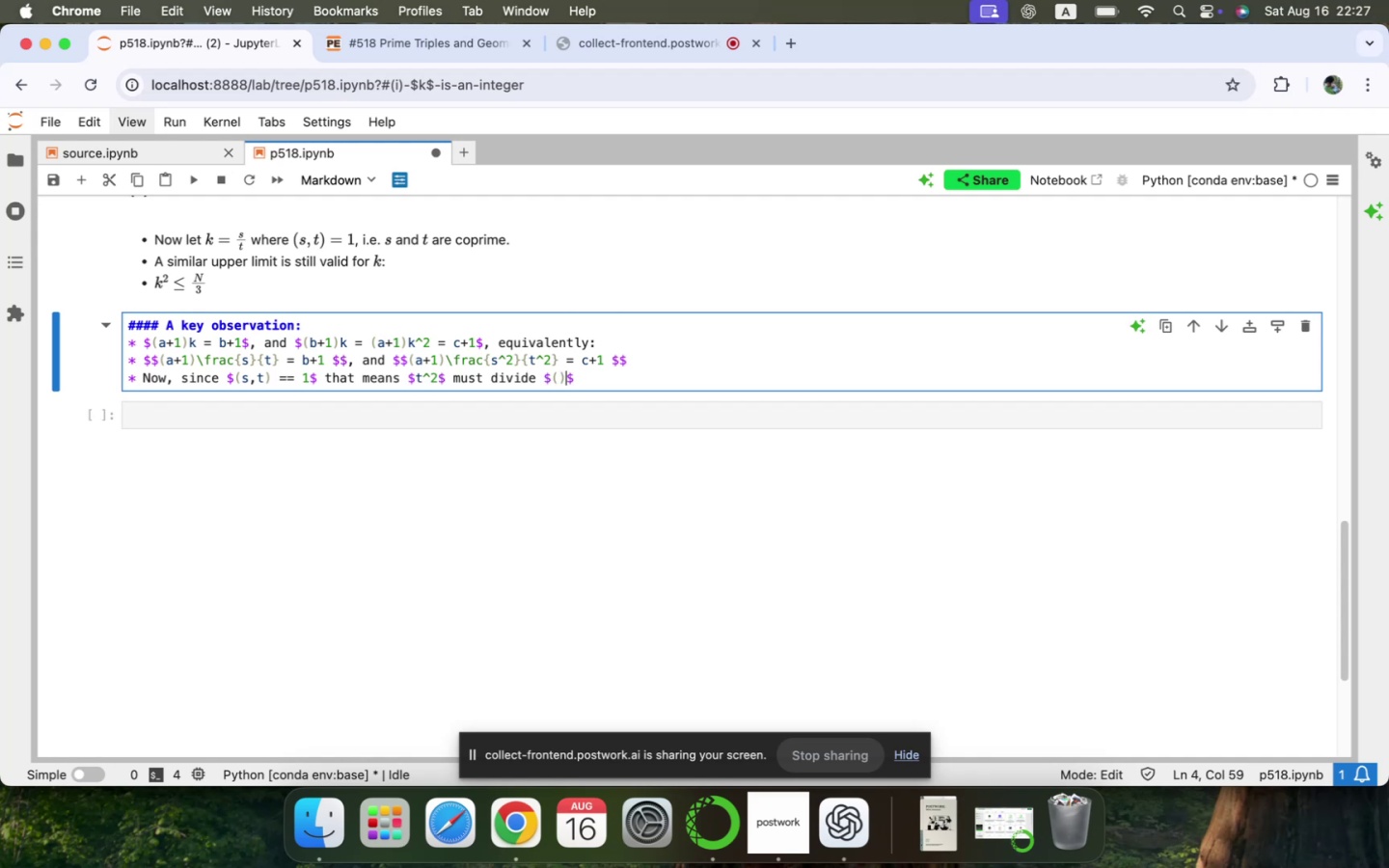 
key(ArrowLeft)
 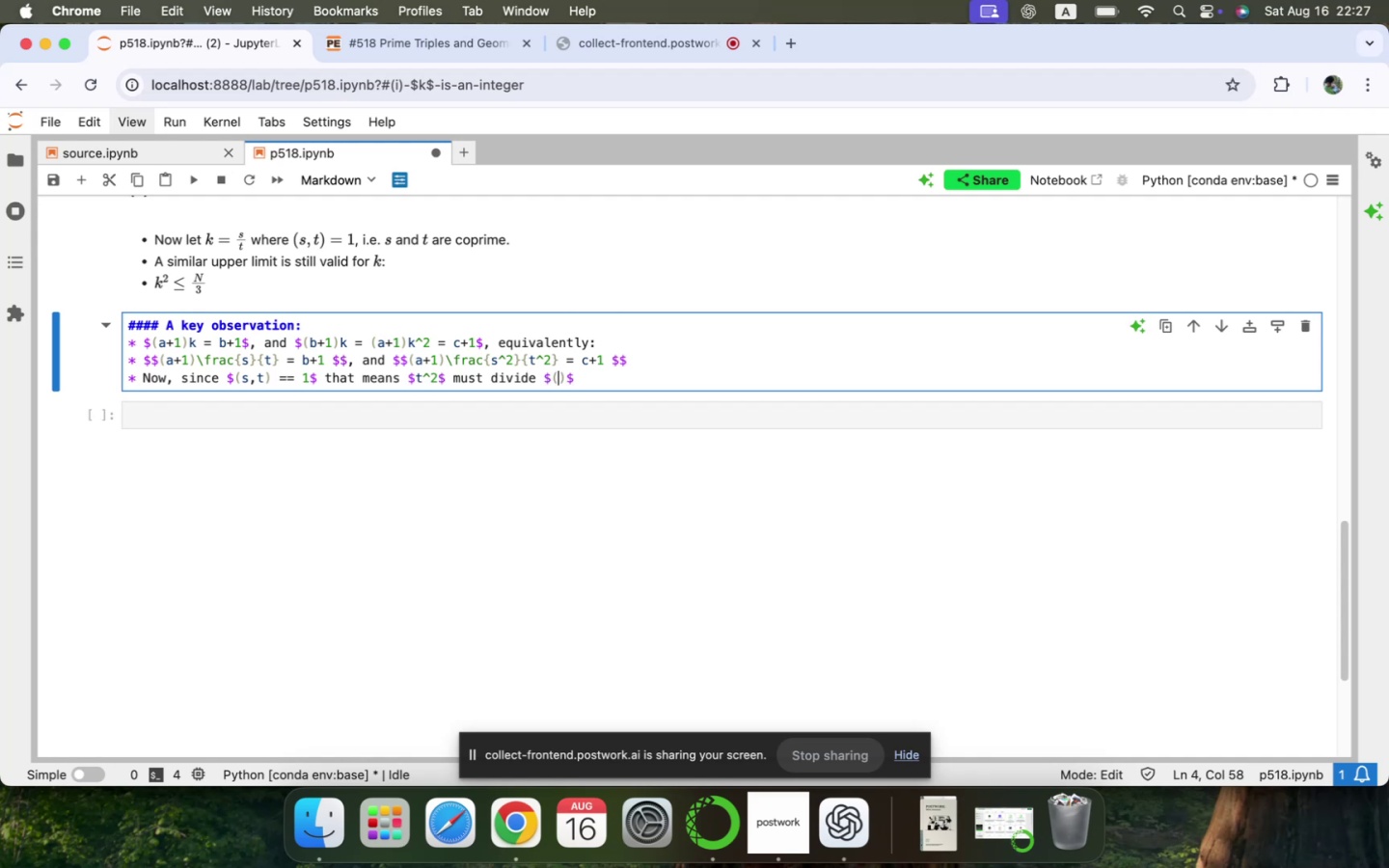 
key(A)
 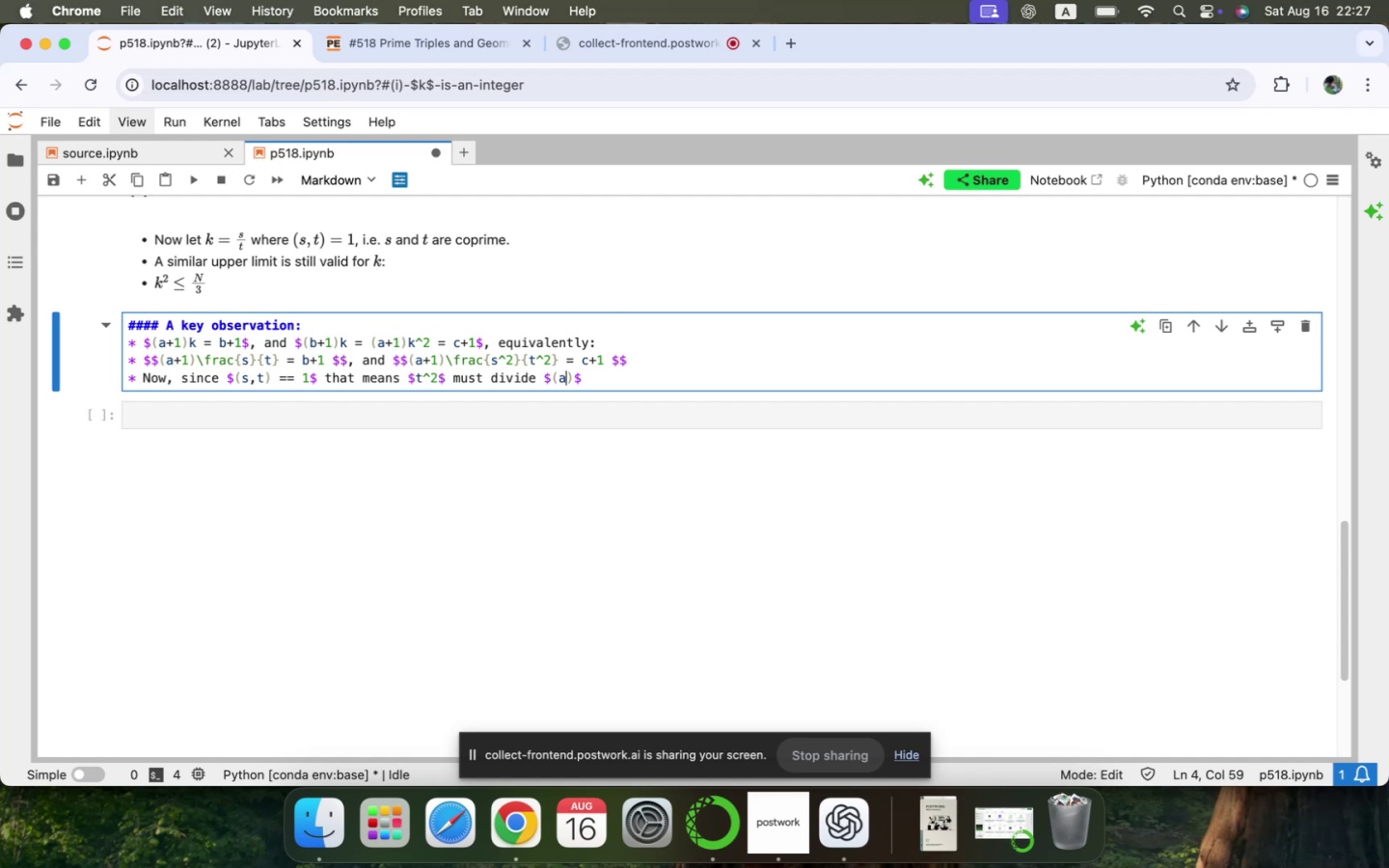 
key(Shift+ShiftLeft)
 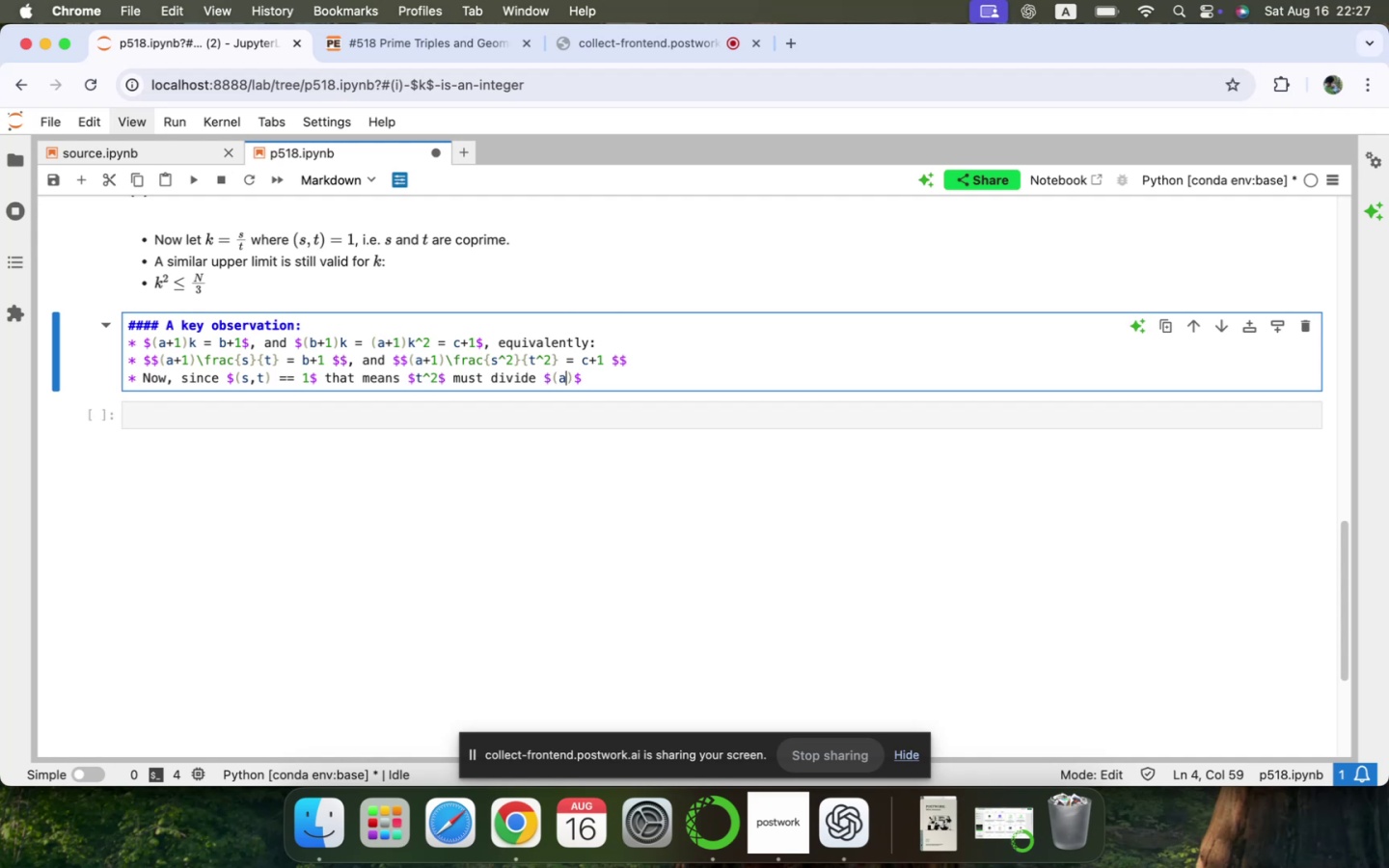 
key(Shift+Equal)
 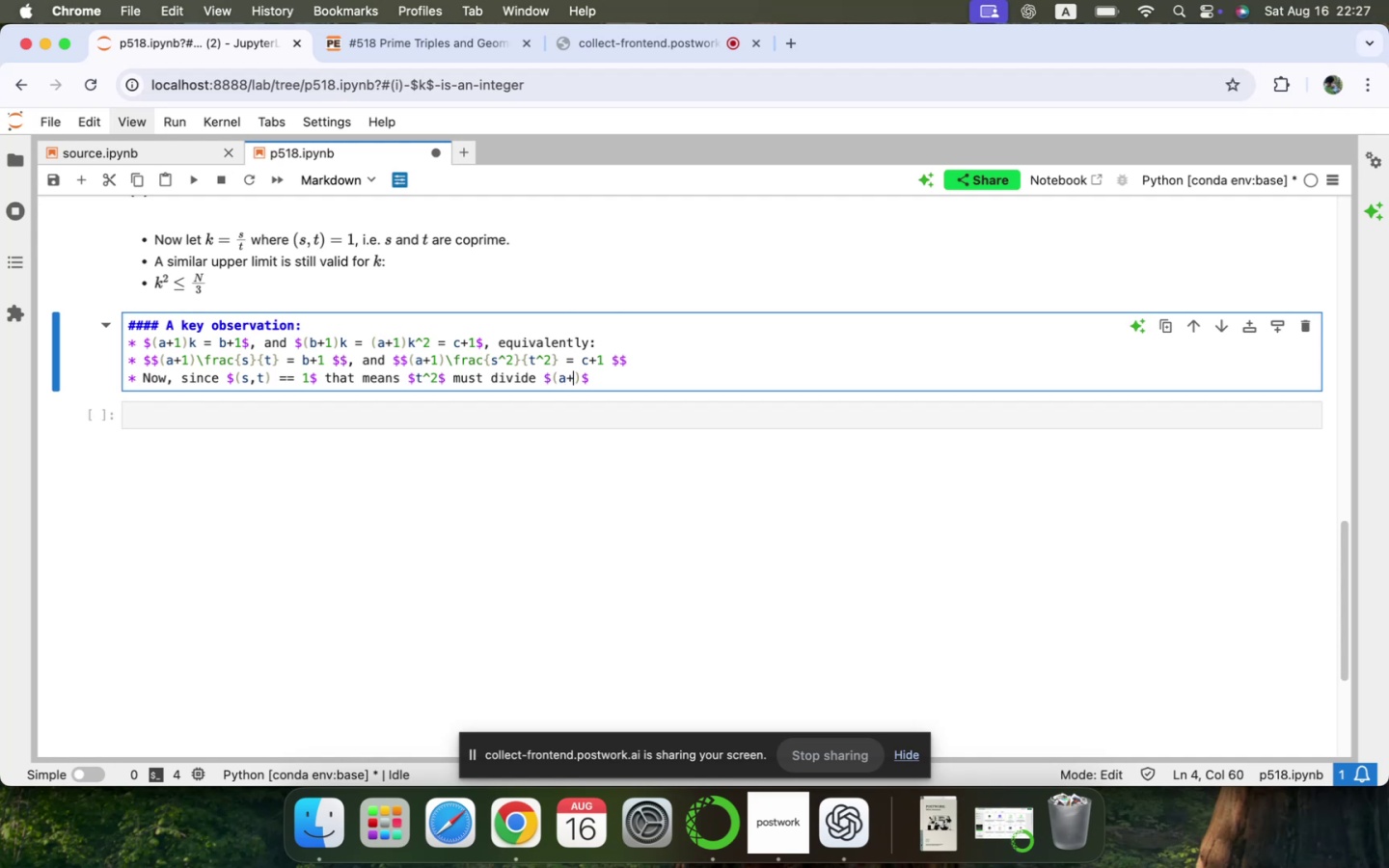 
key(1)
 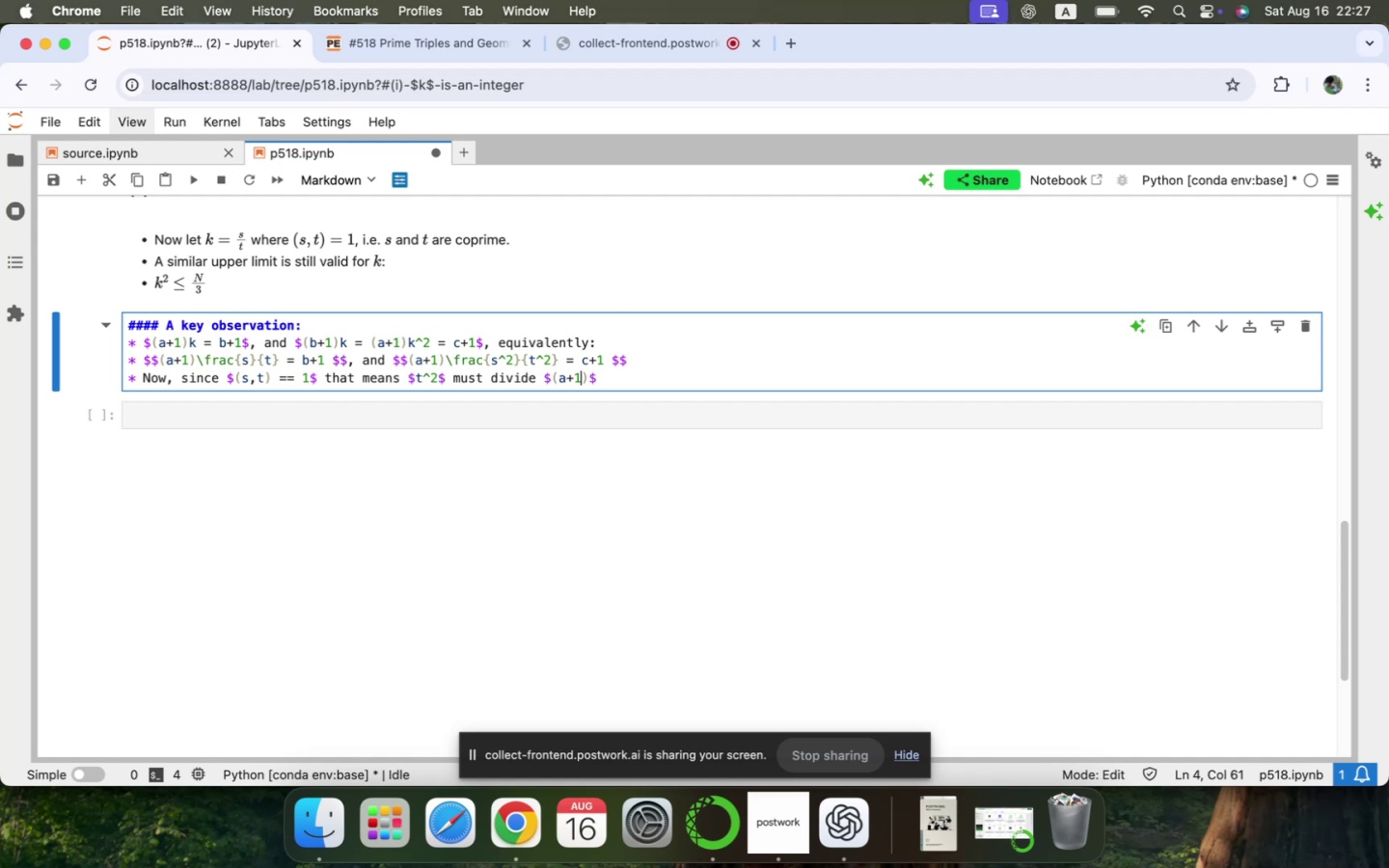 
key(ArrowRight)
 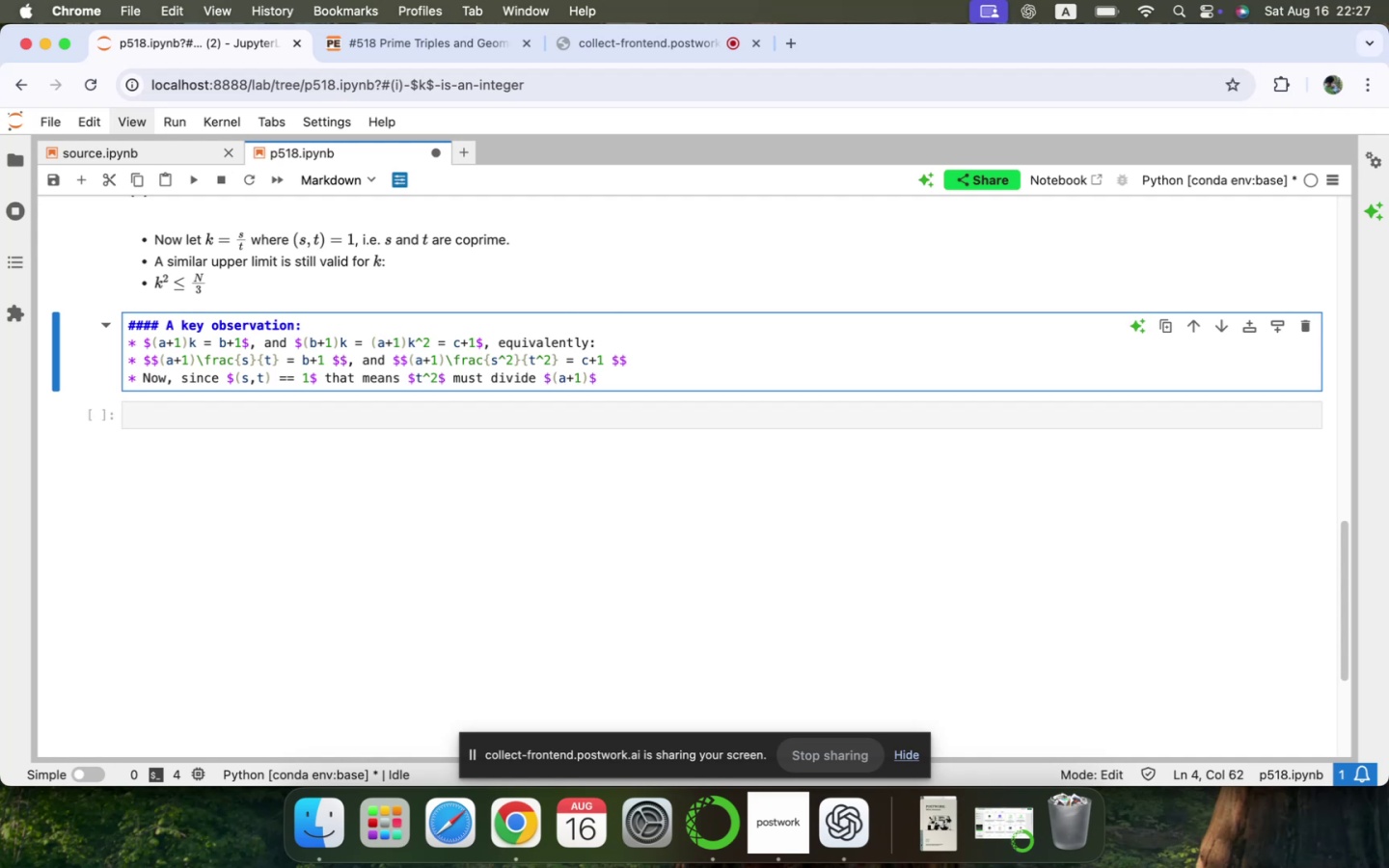 
key(ArrowRight)
 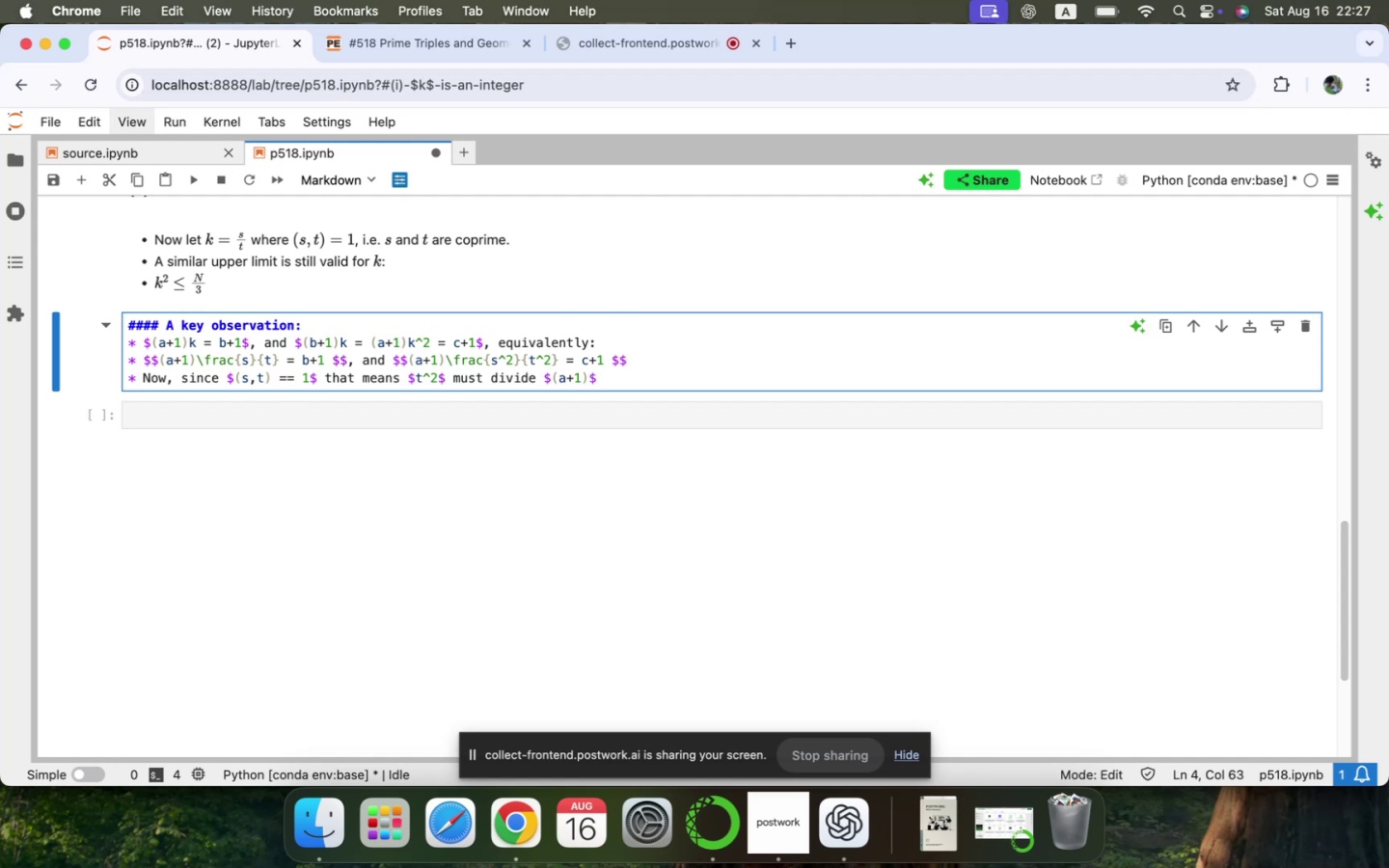 
type(, i.e. $$$$)
 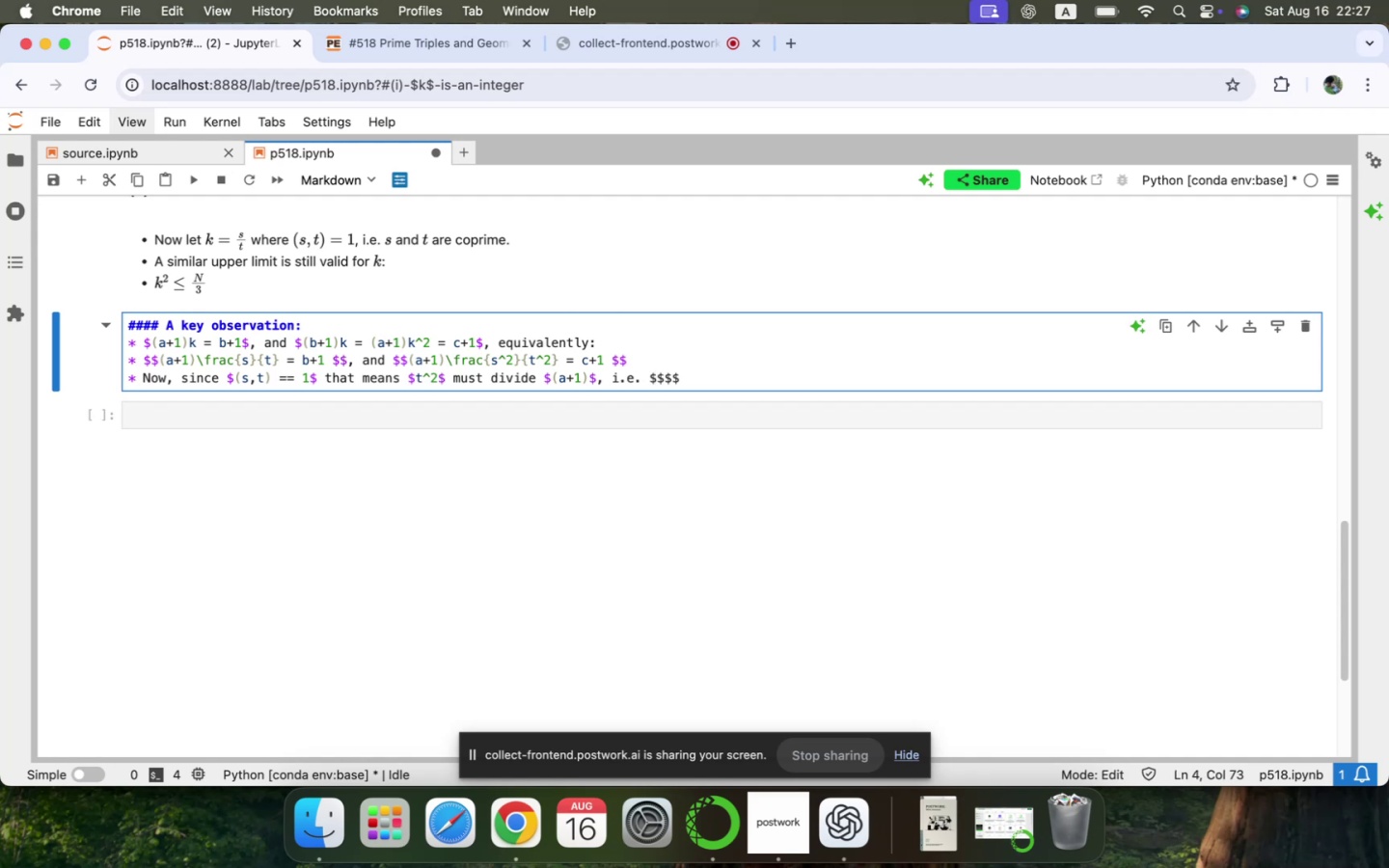 
key(ArrowLeft)
 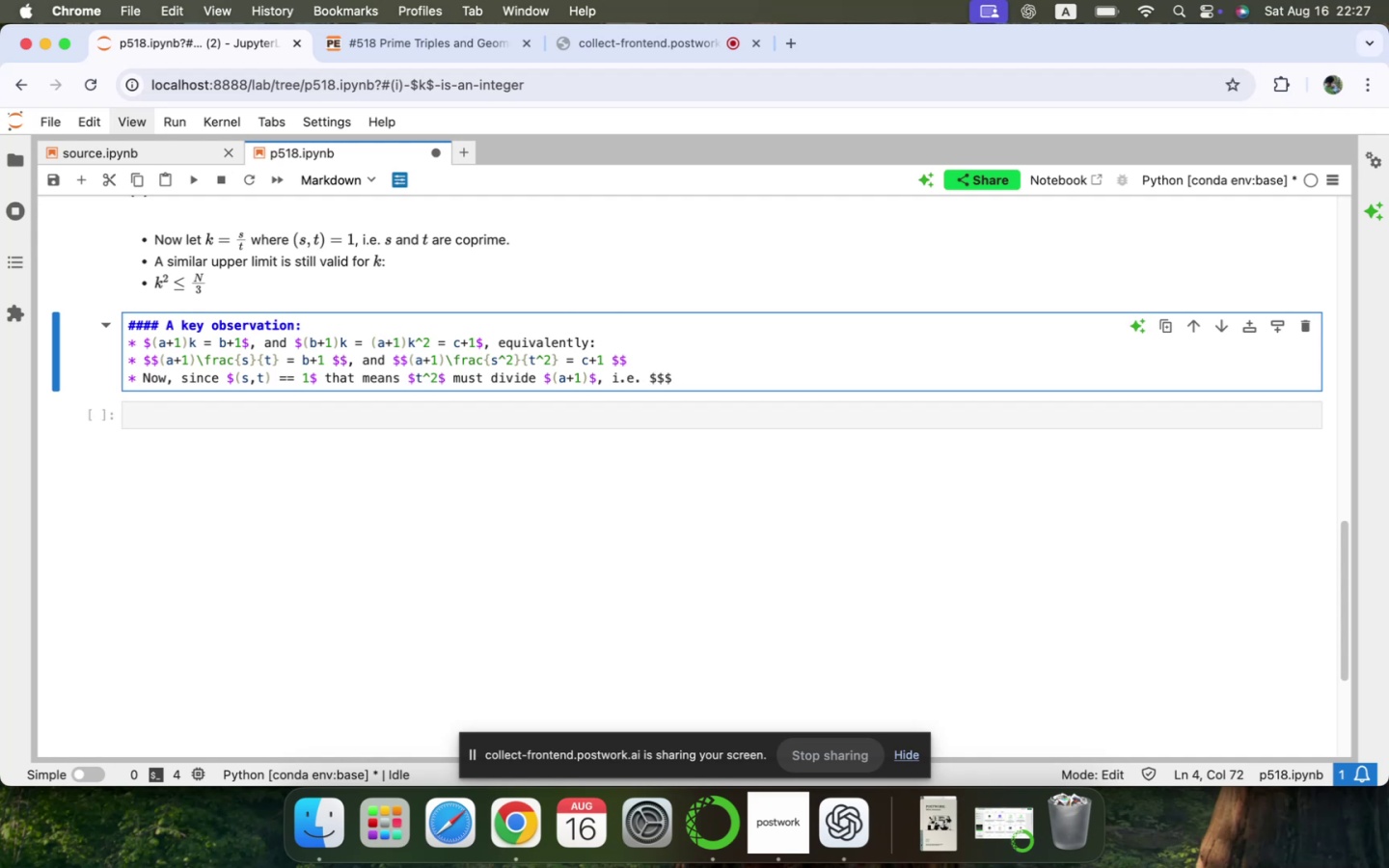 
key(ArrowRight)
 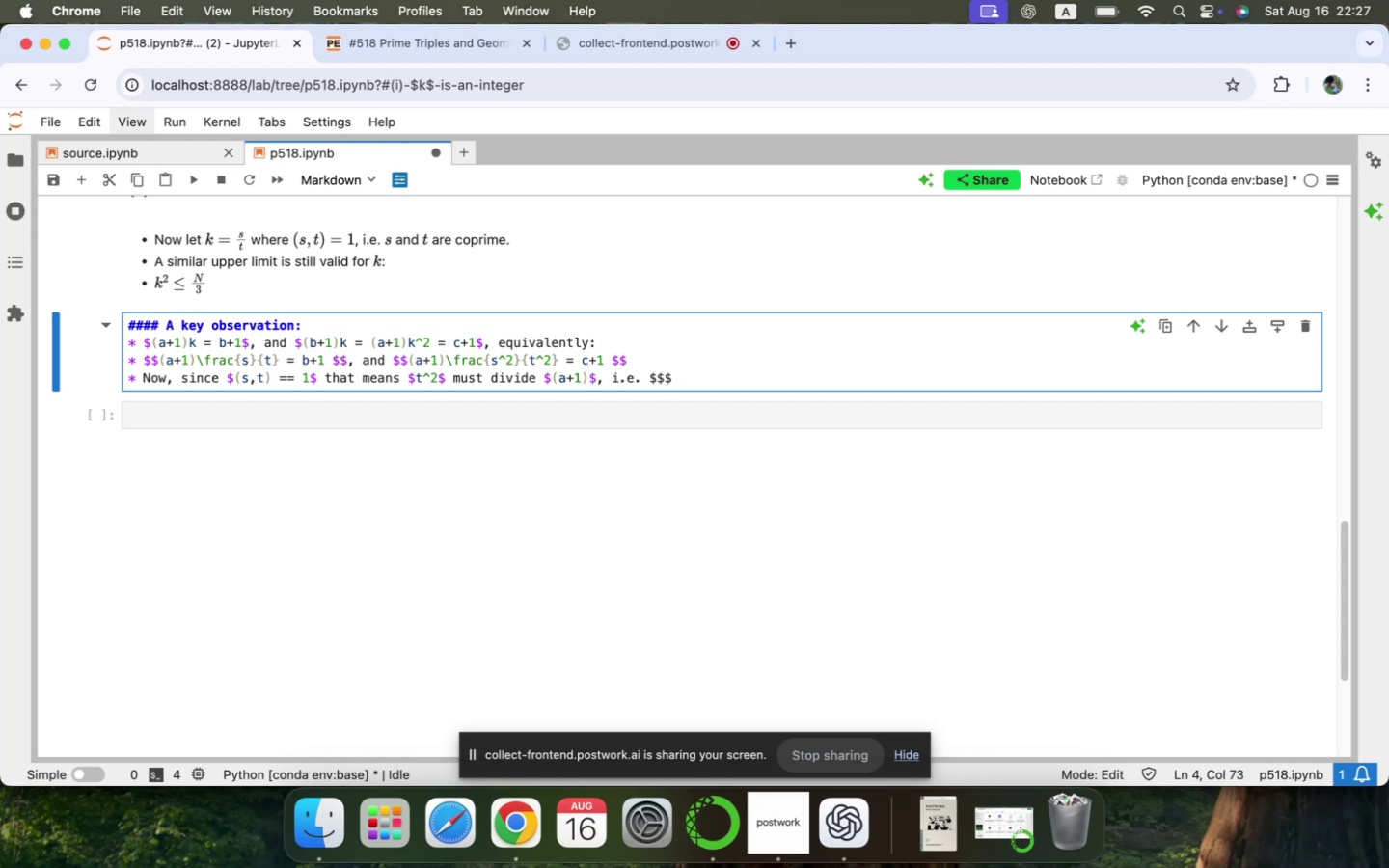 
key(Shift+4)
 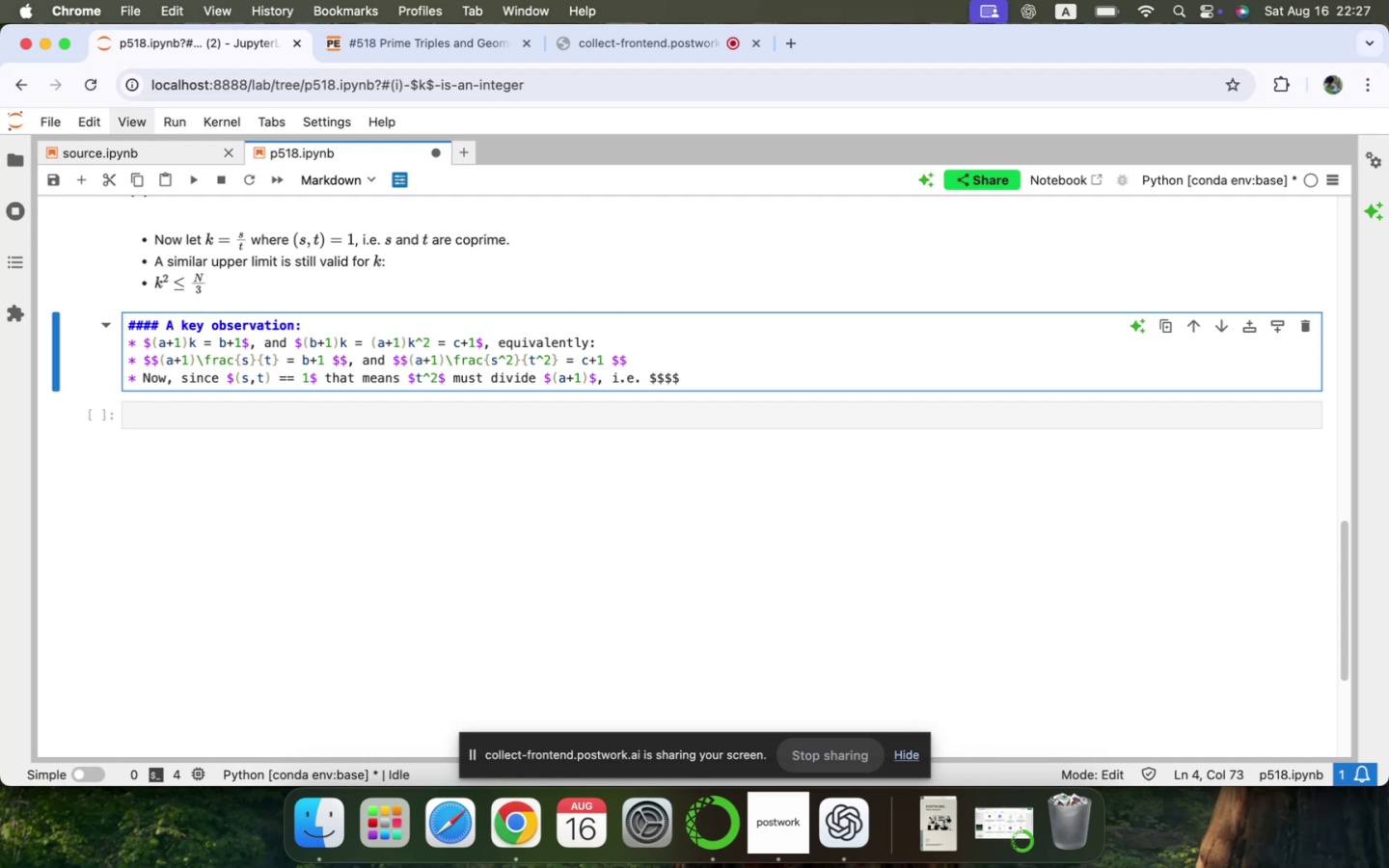 
key(Space)
 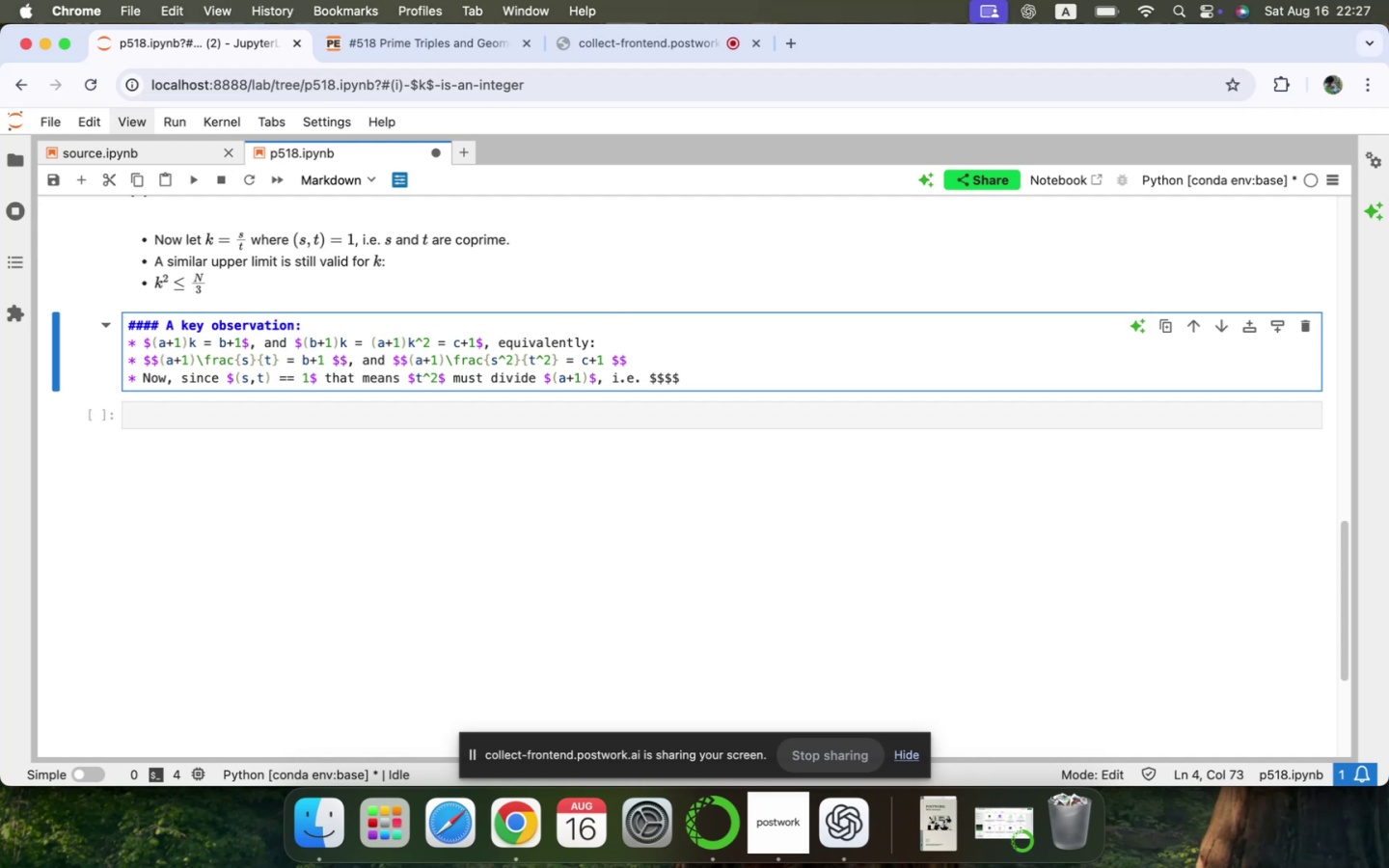 
key(ArrowLeft)
 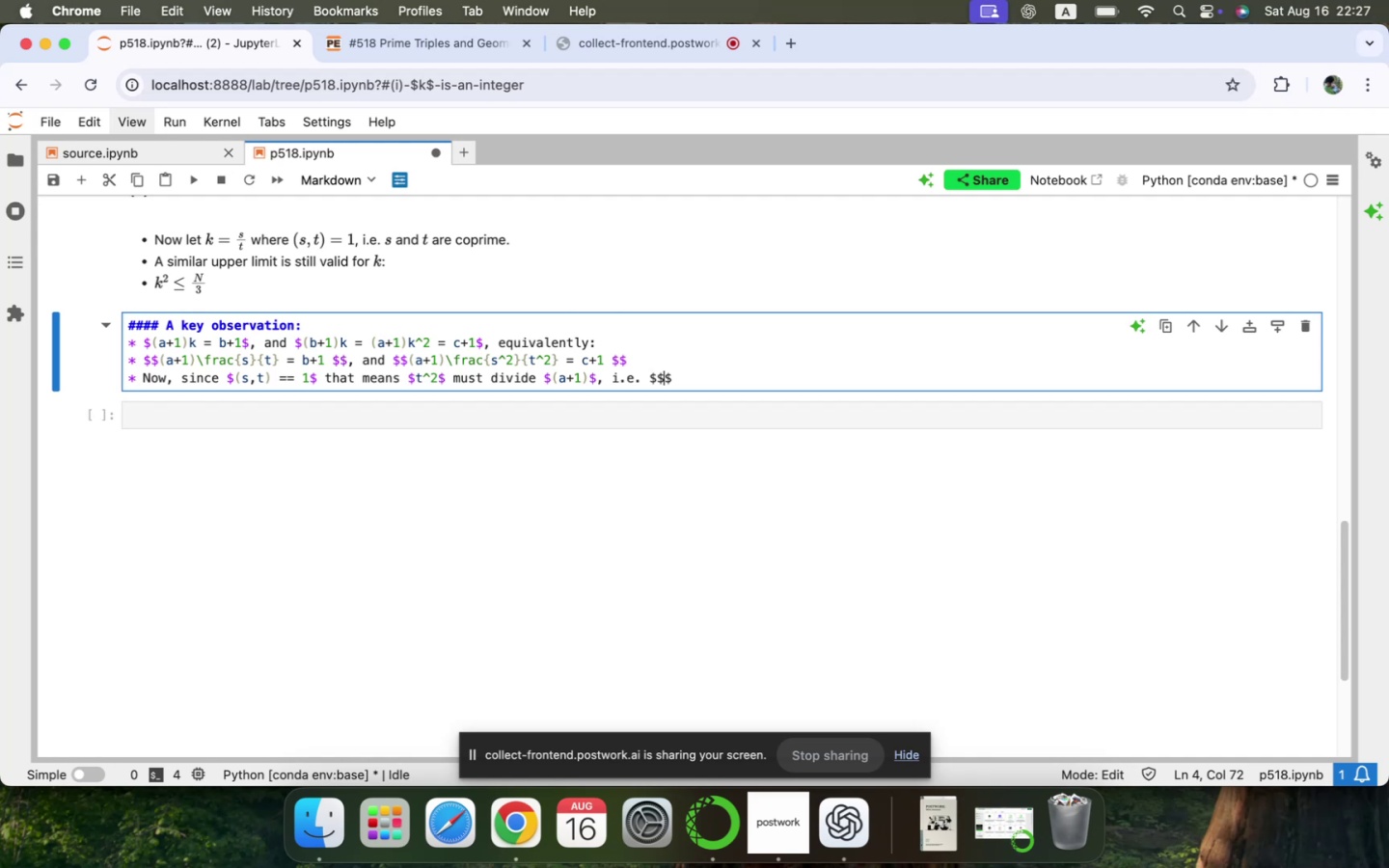 
key(ArrowLeft)
 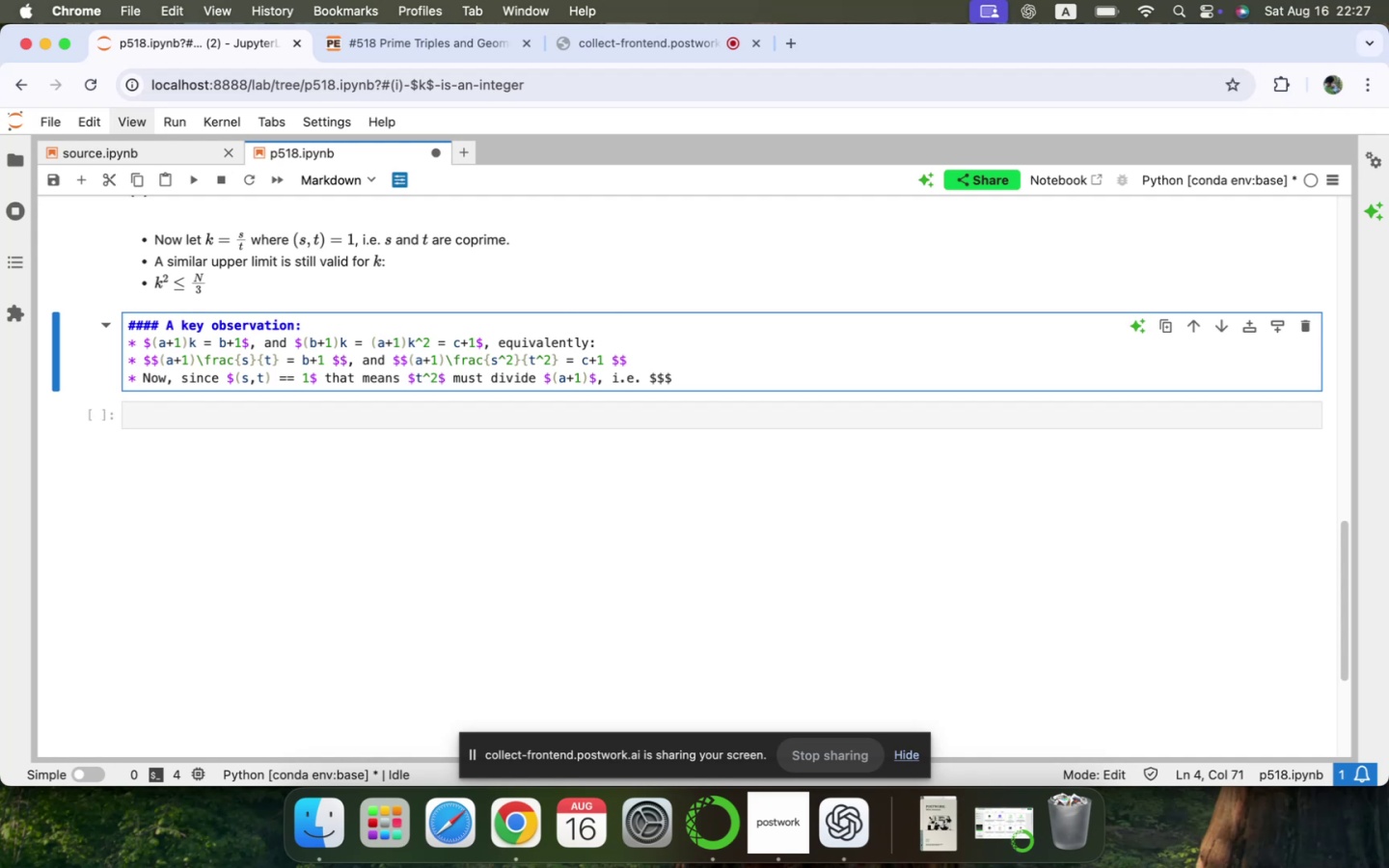 
key(ArrowRight)
 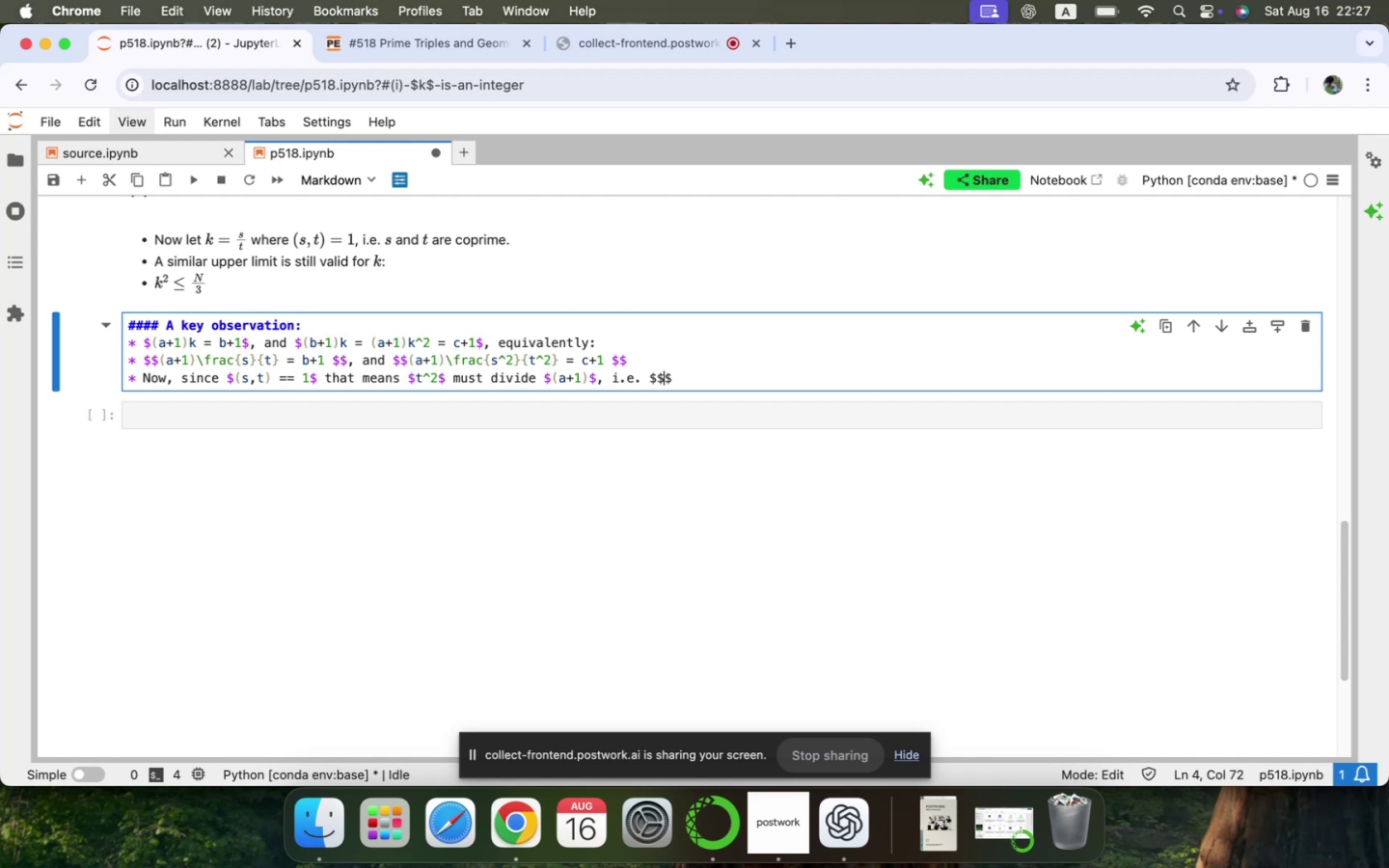 
key(Space)
 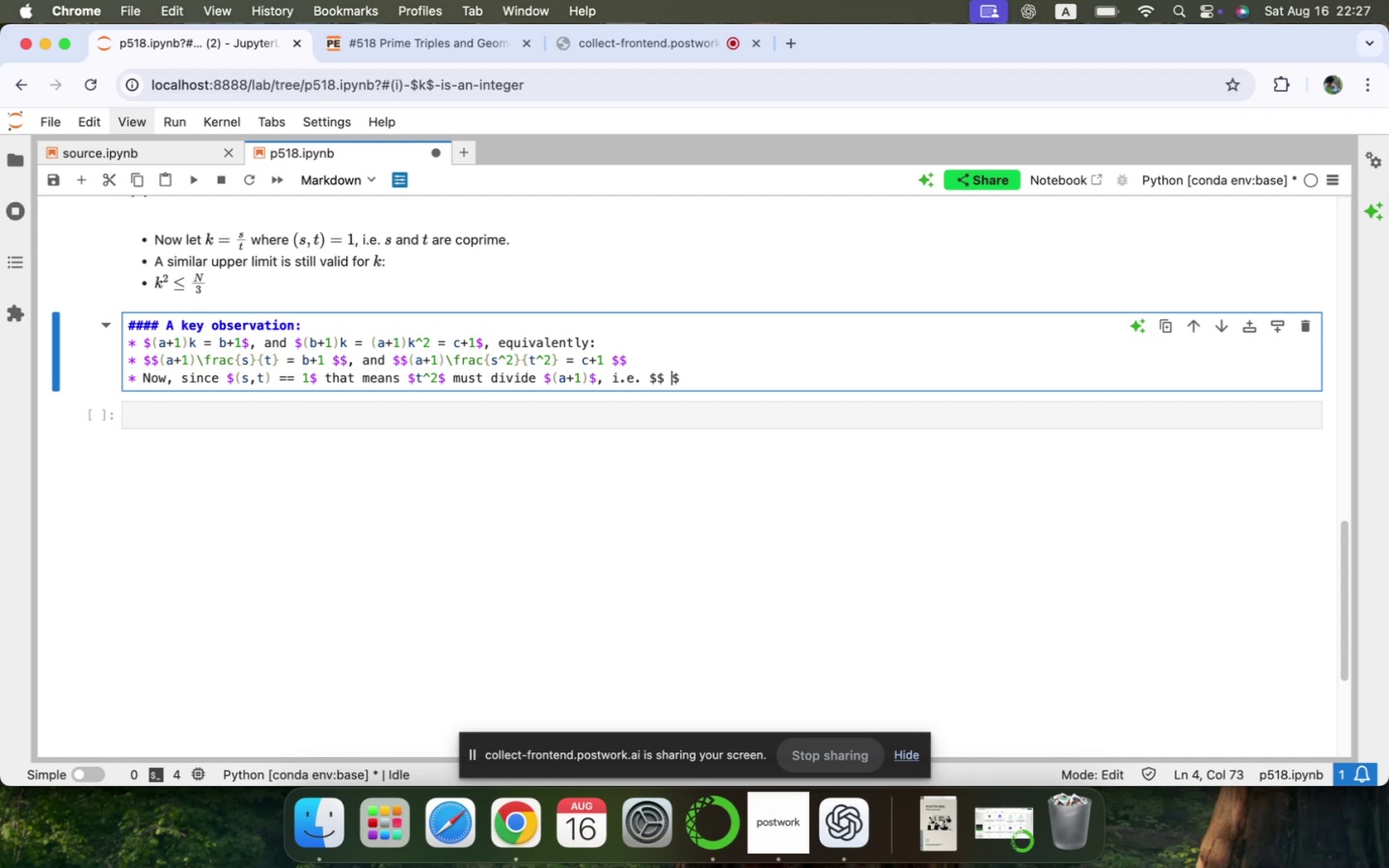 
key(ArrowRight)
 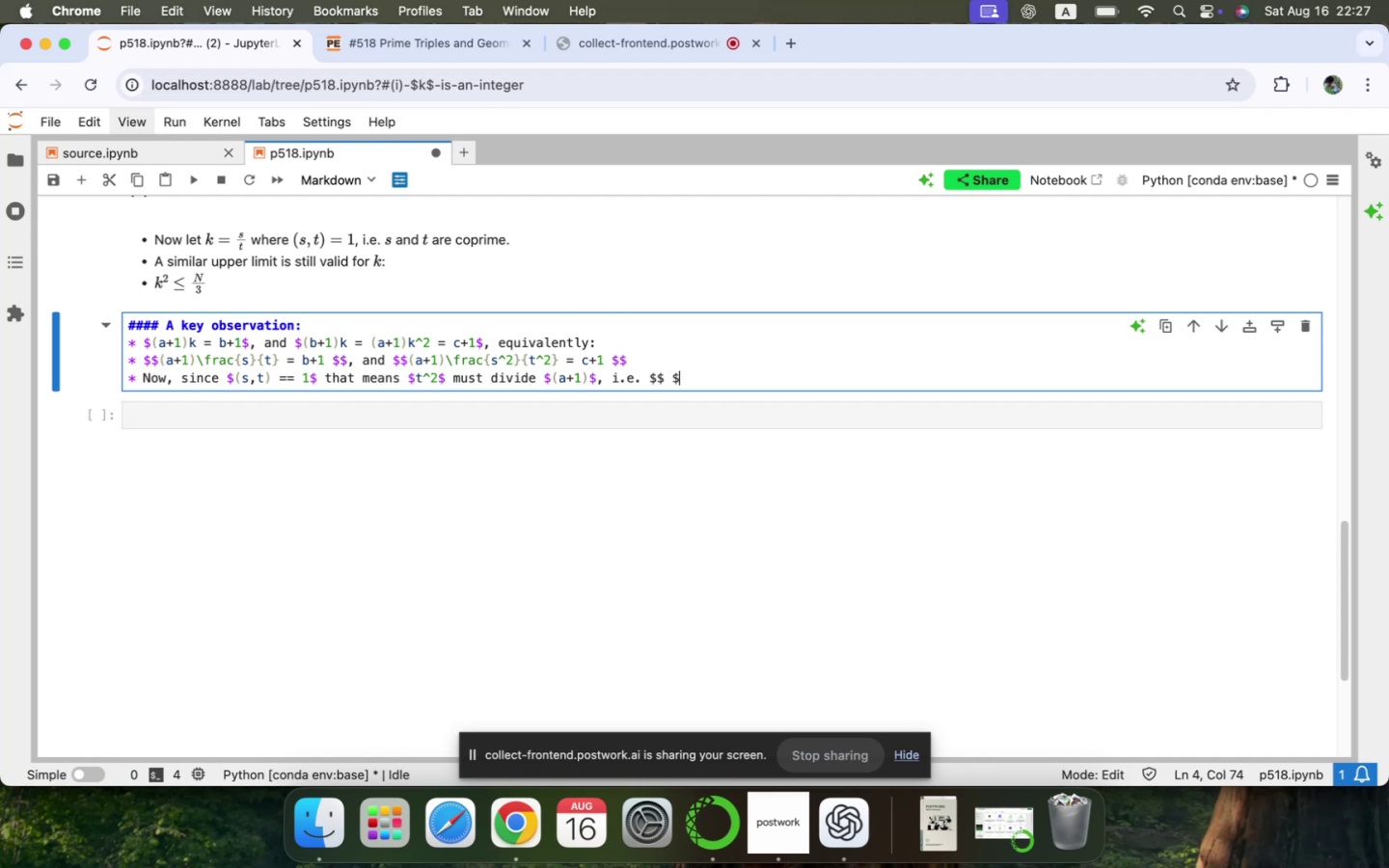 
key(Shift+4)
 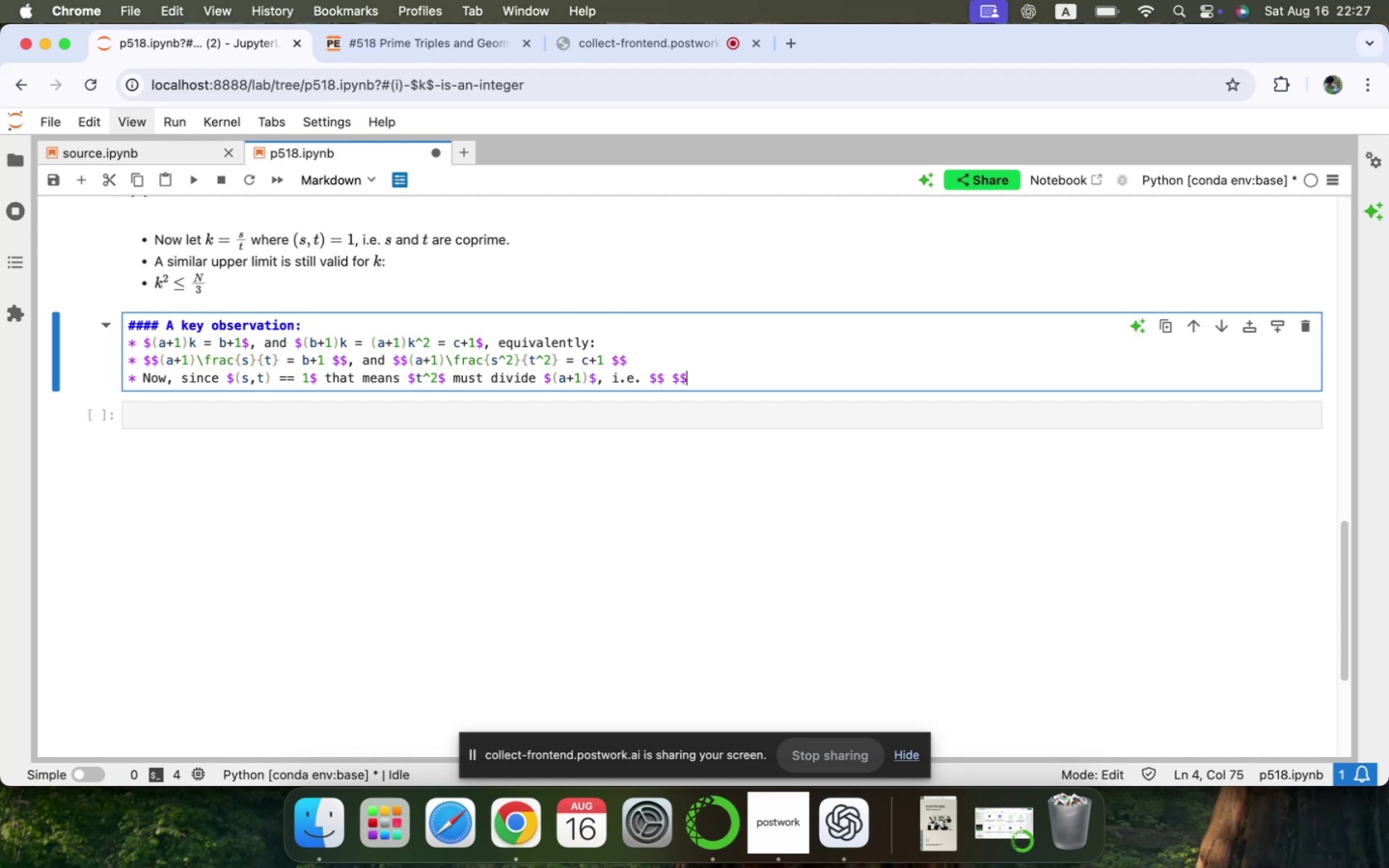 
key(ArrowLeft)
 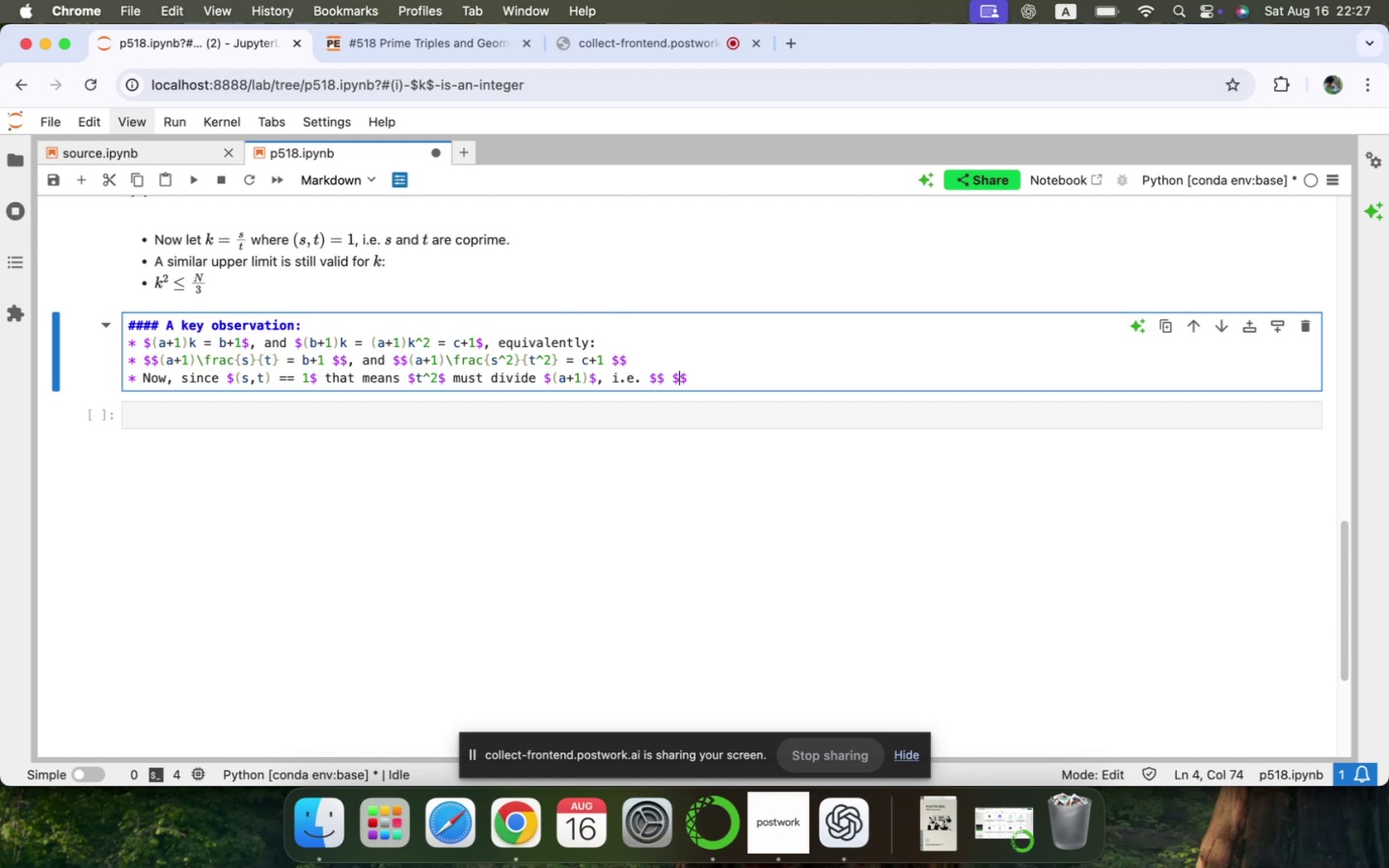 
key(ArrowLeft)
 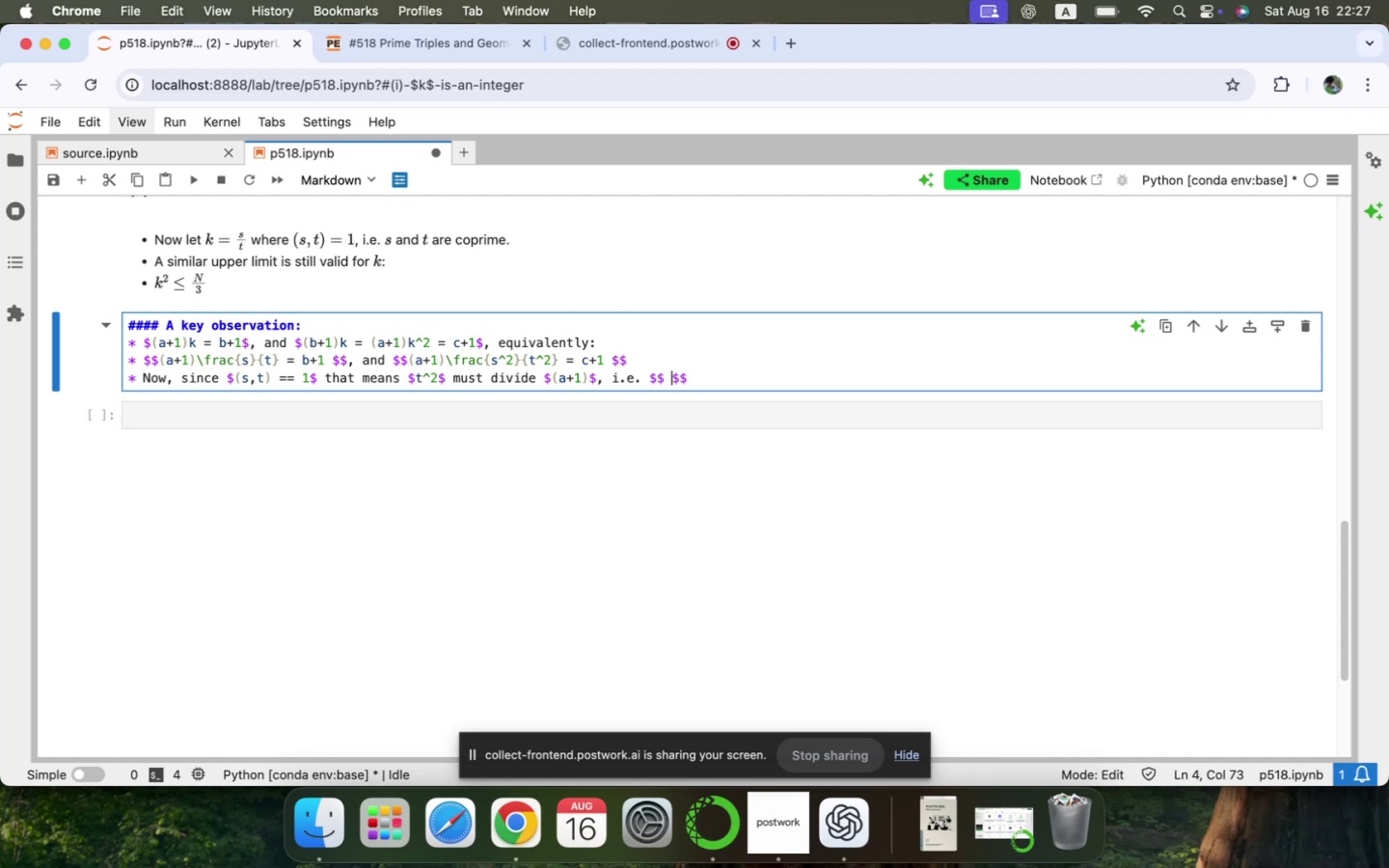 
key(ArrowLeft)
 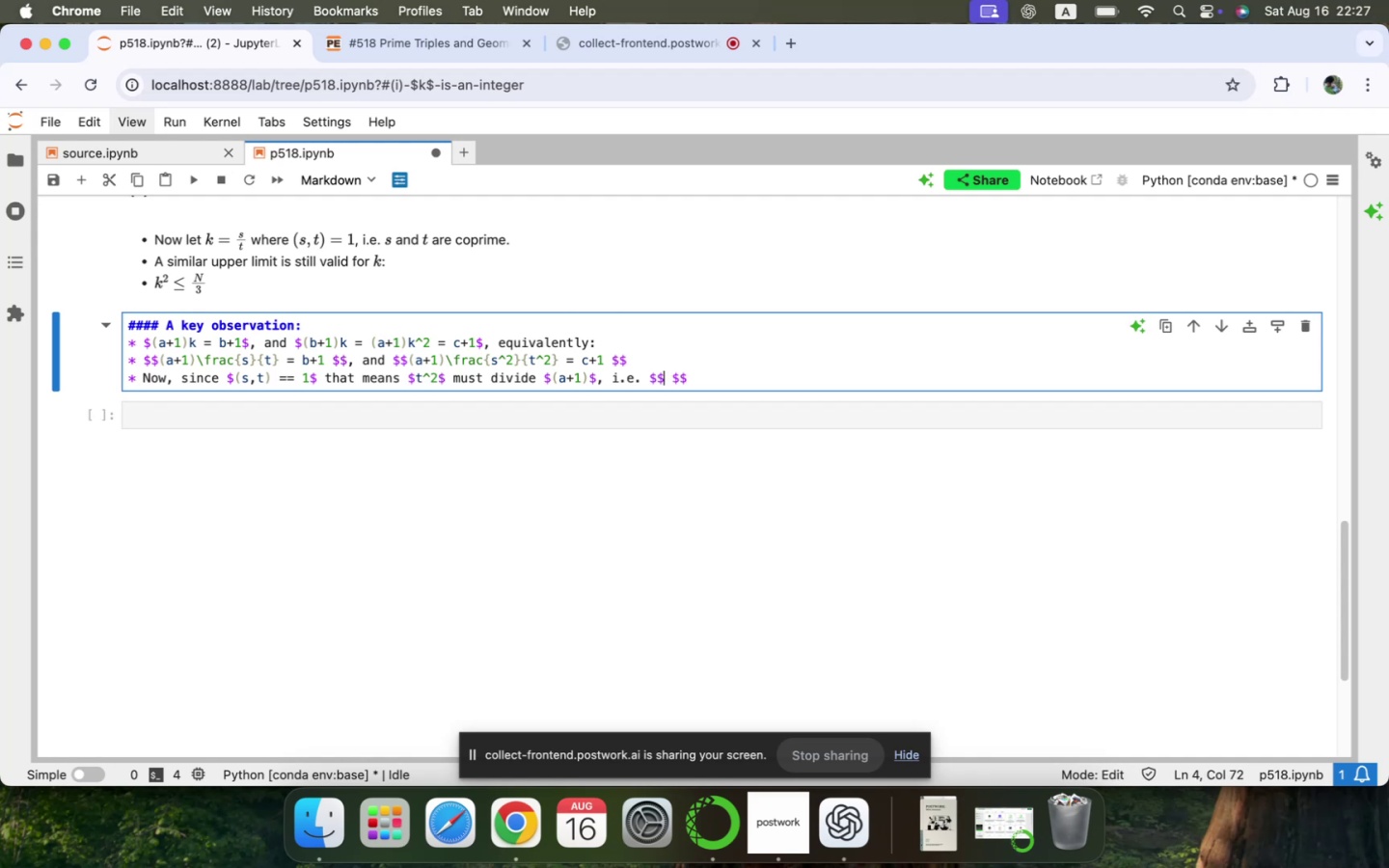 
key(Space)
 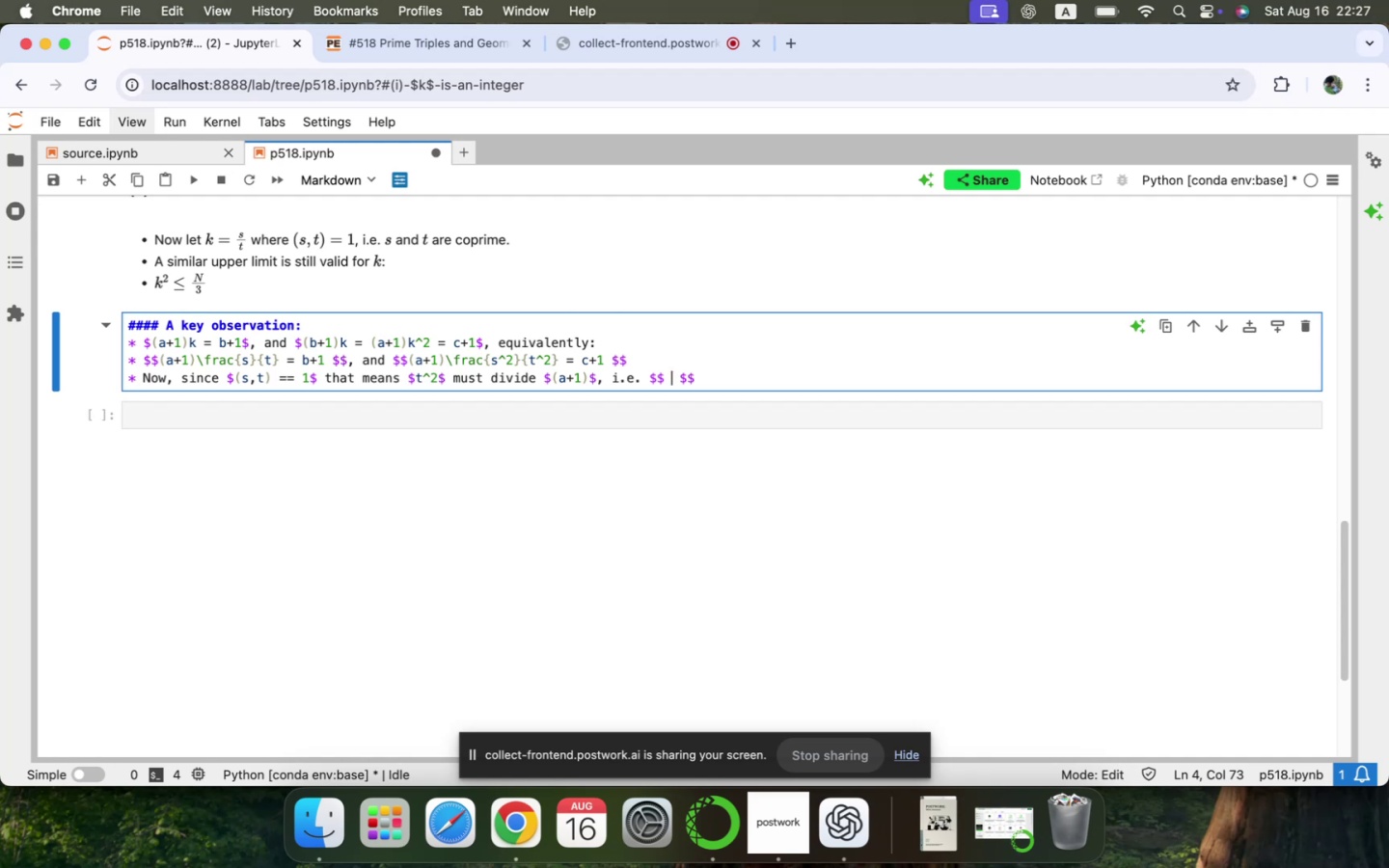 
wait(6.82)
 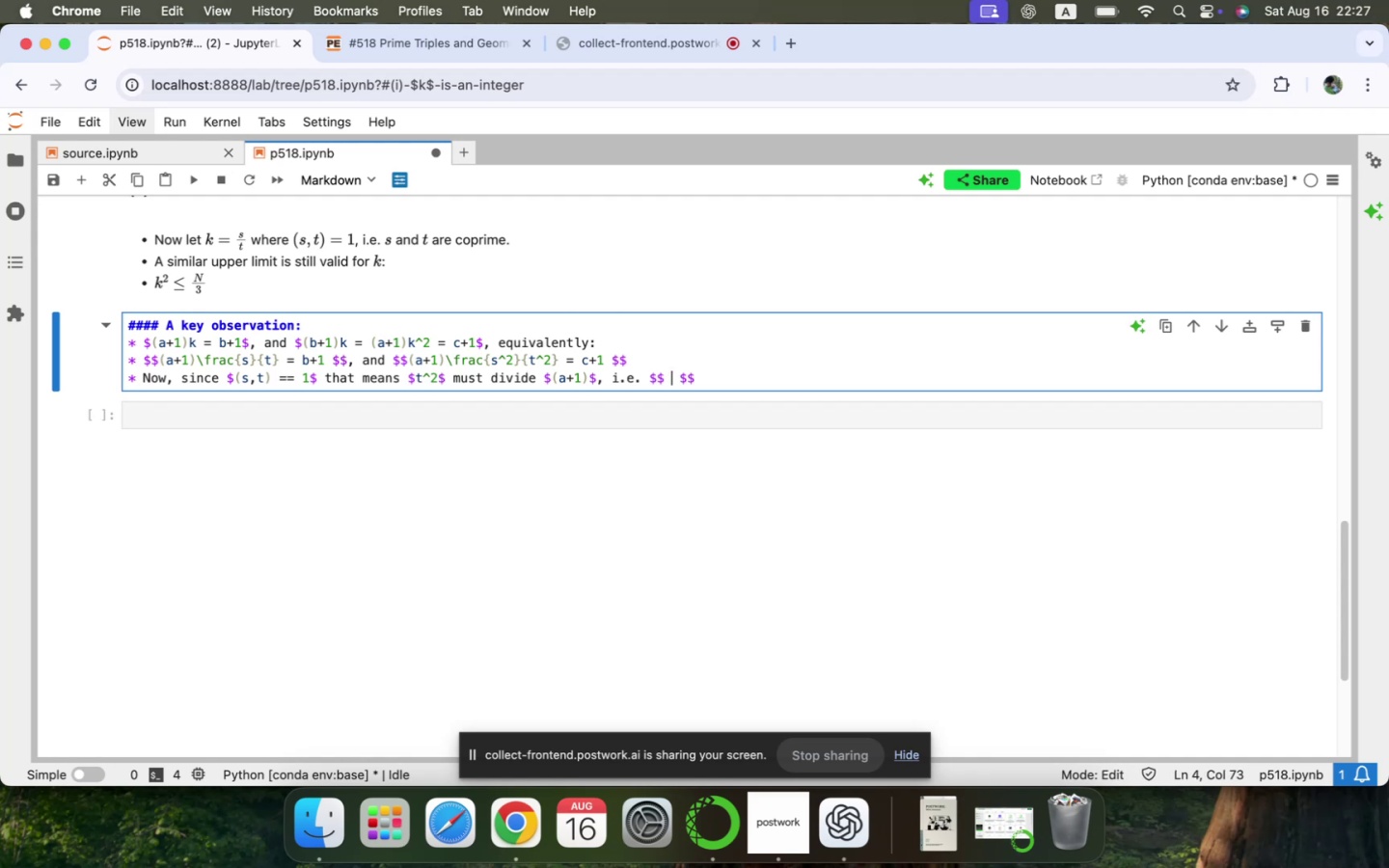 
type(t^2 | )
 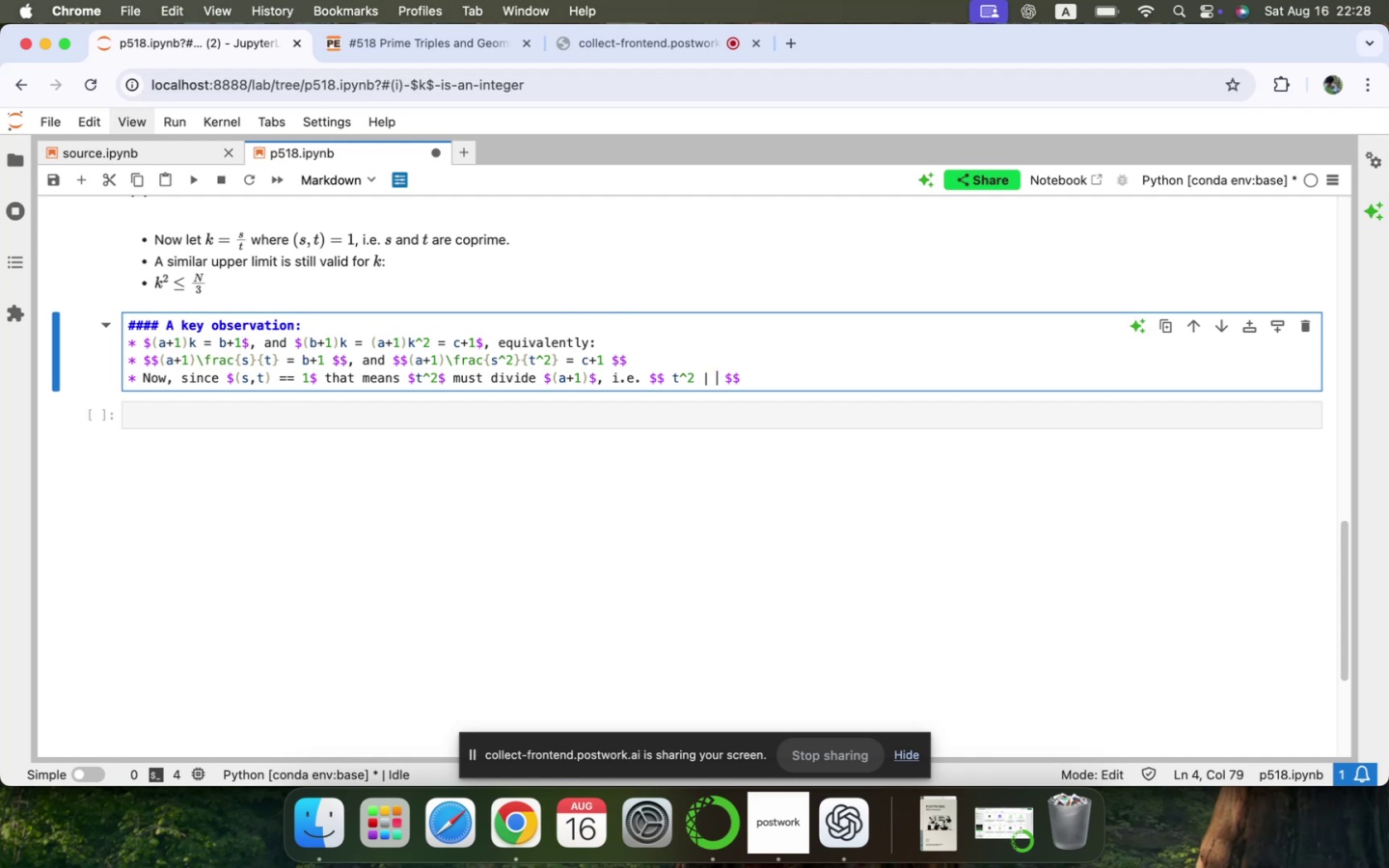 
type(a)
key(Backspace)
type(())
 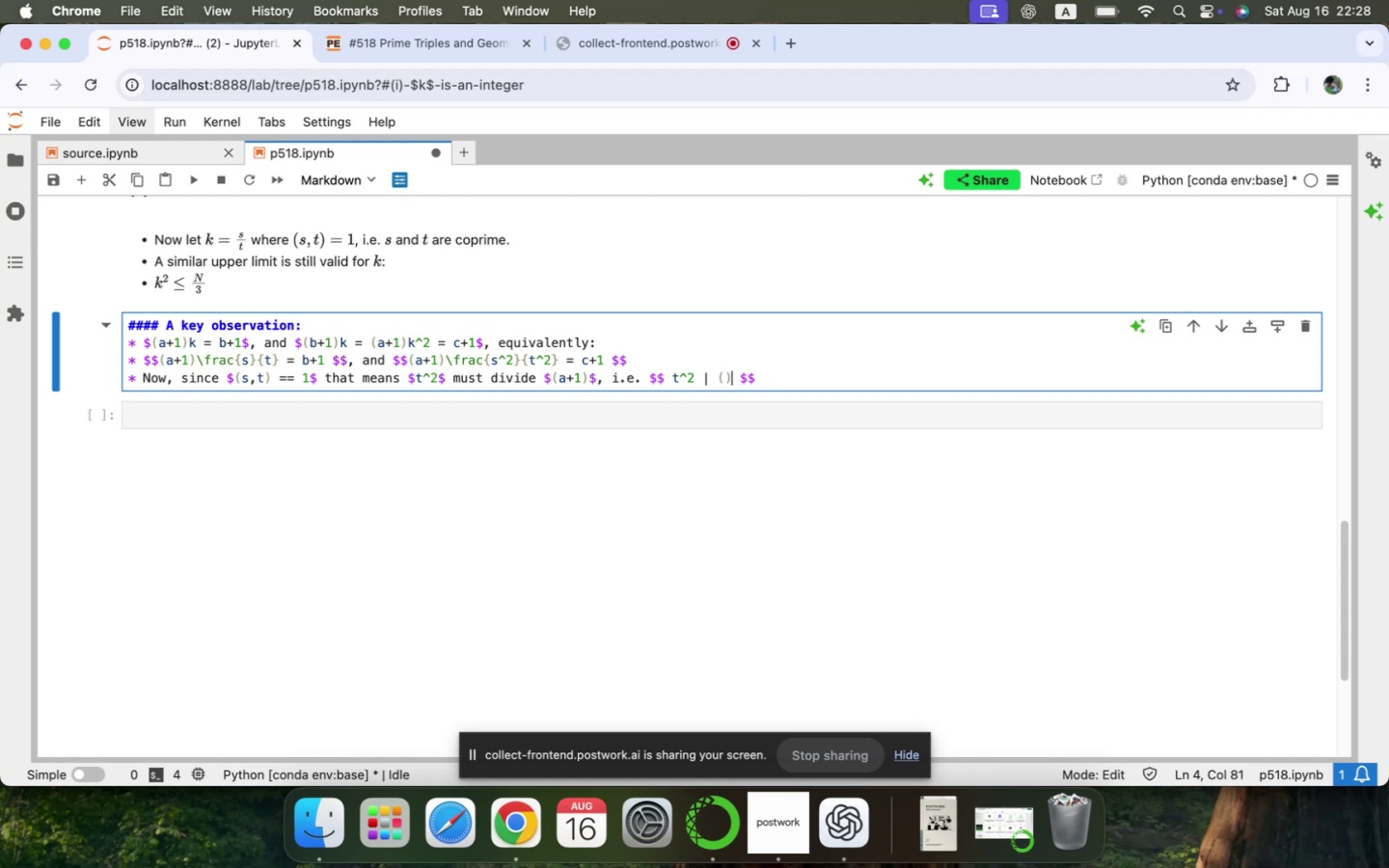 
key(ArrowLeft)
 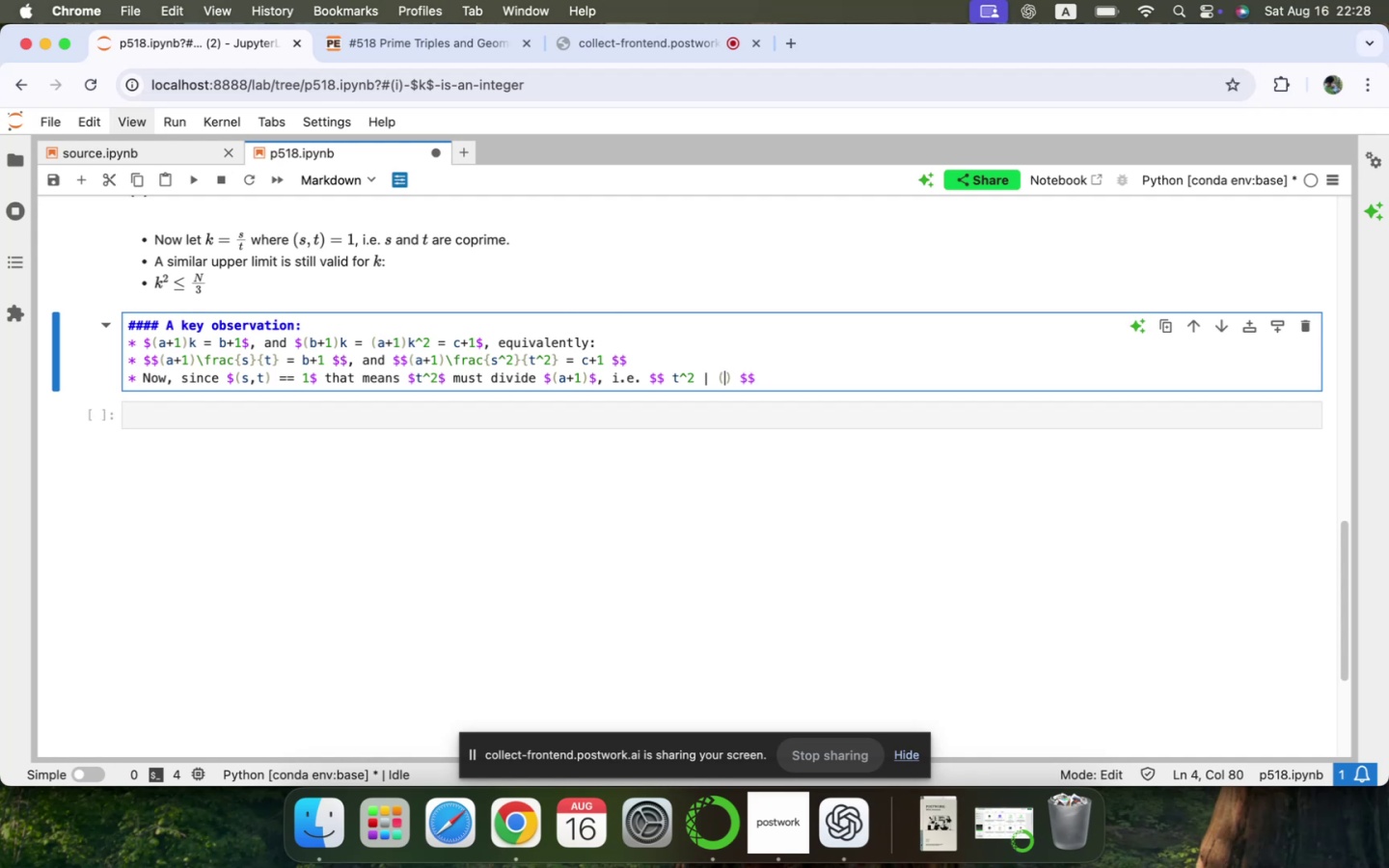 
key(A)
 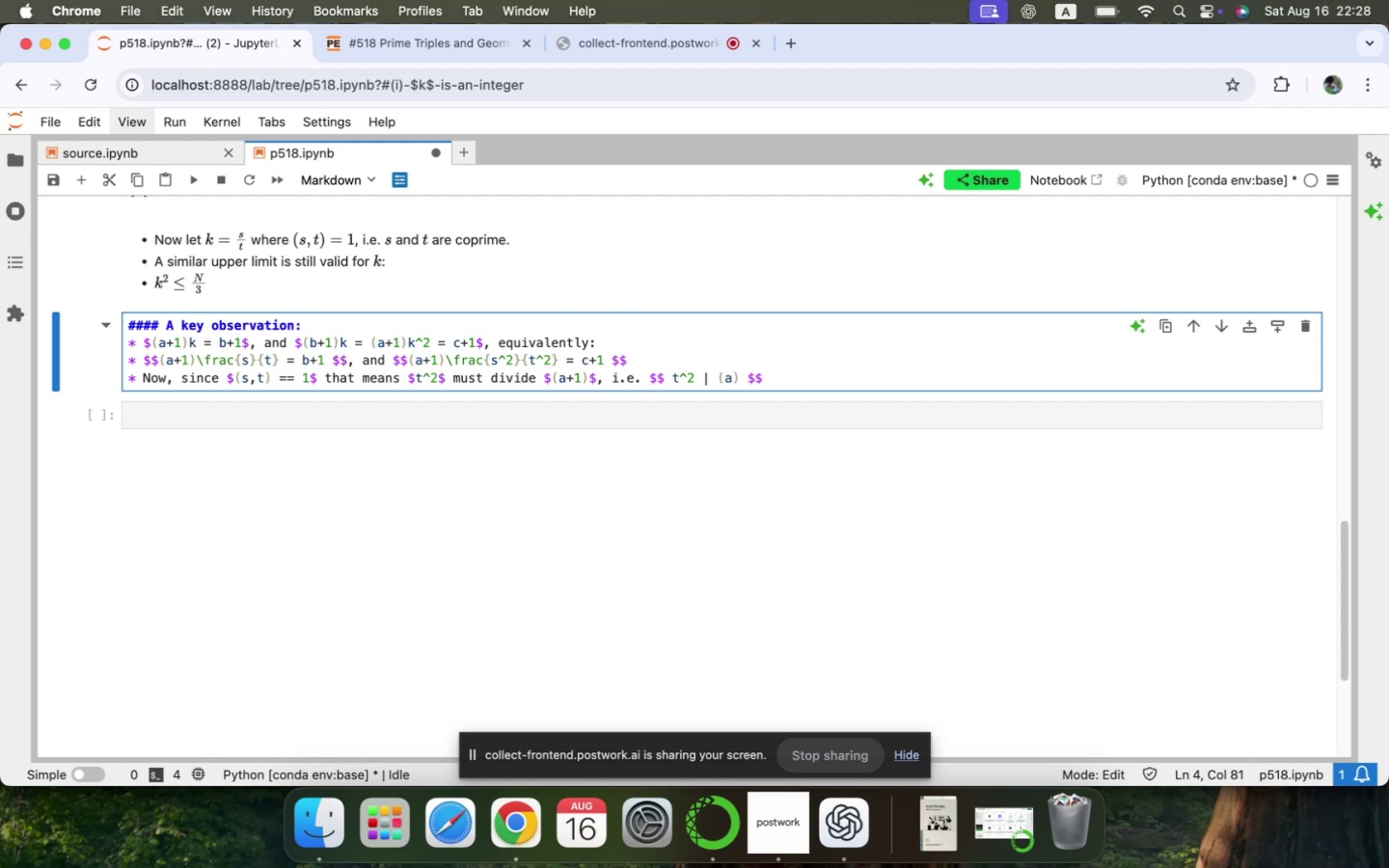 
key(Shift+ShiftRight)
 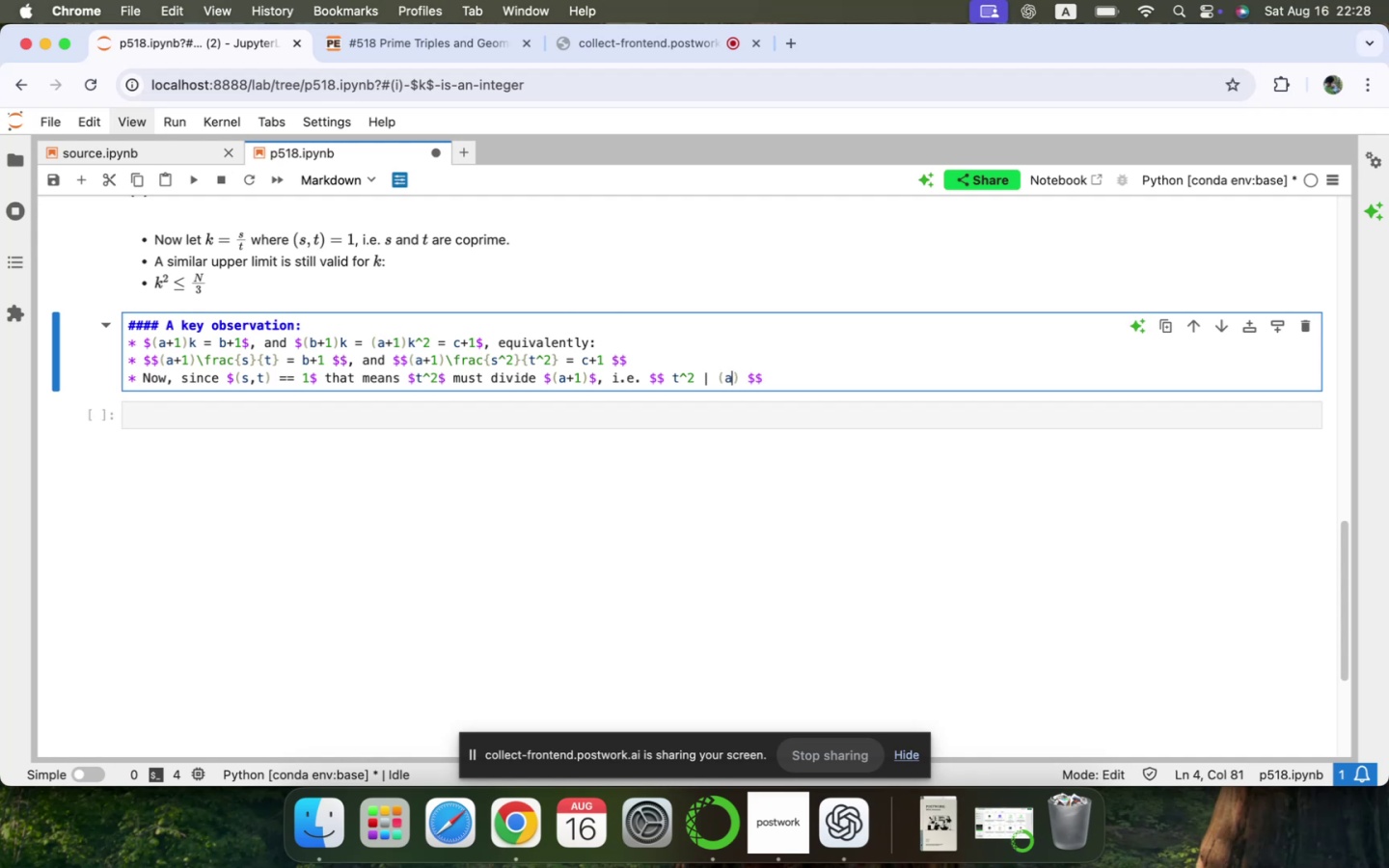 
key(Shift+ShiftLeft)
 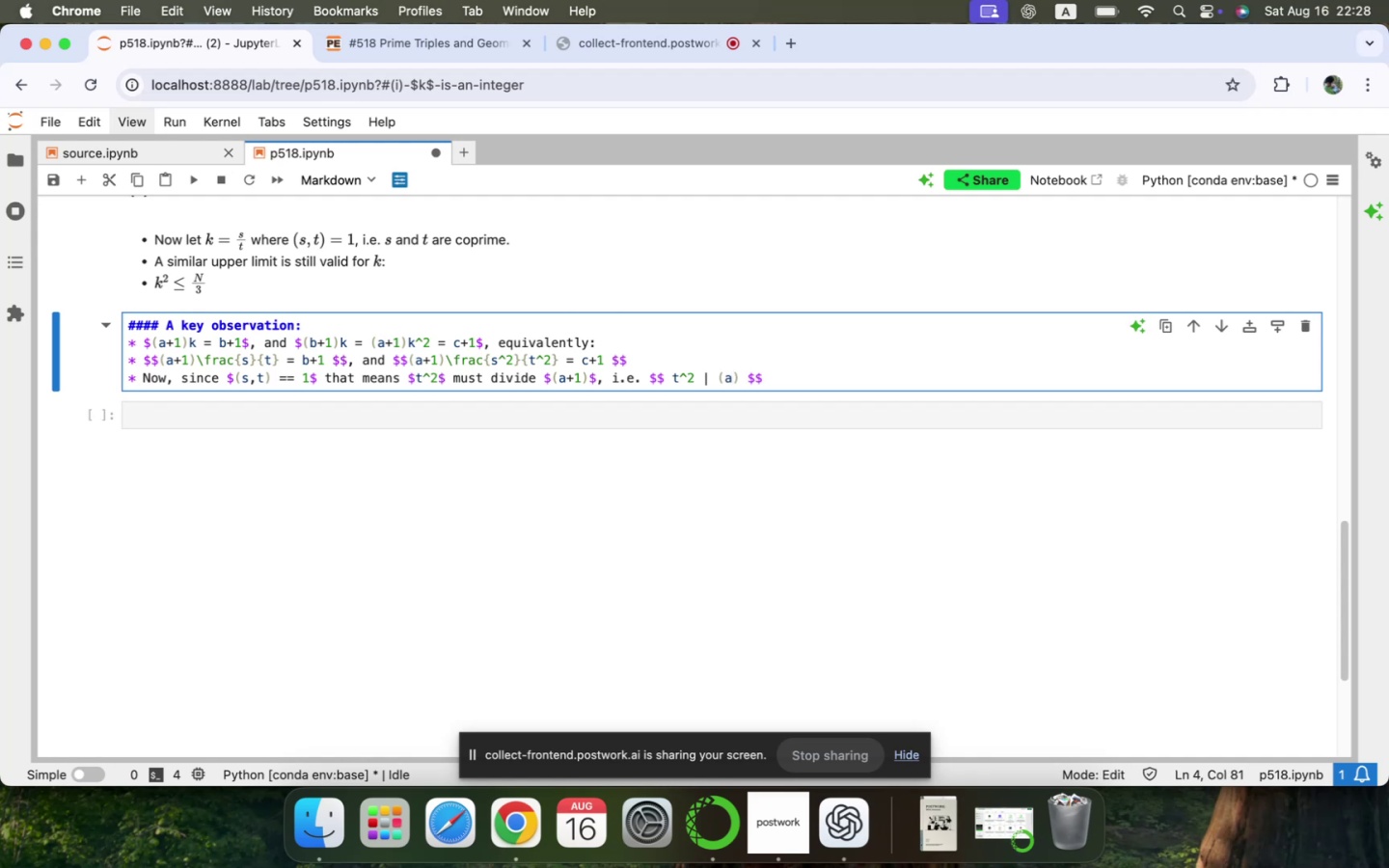 
key(Shift+Equal)
 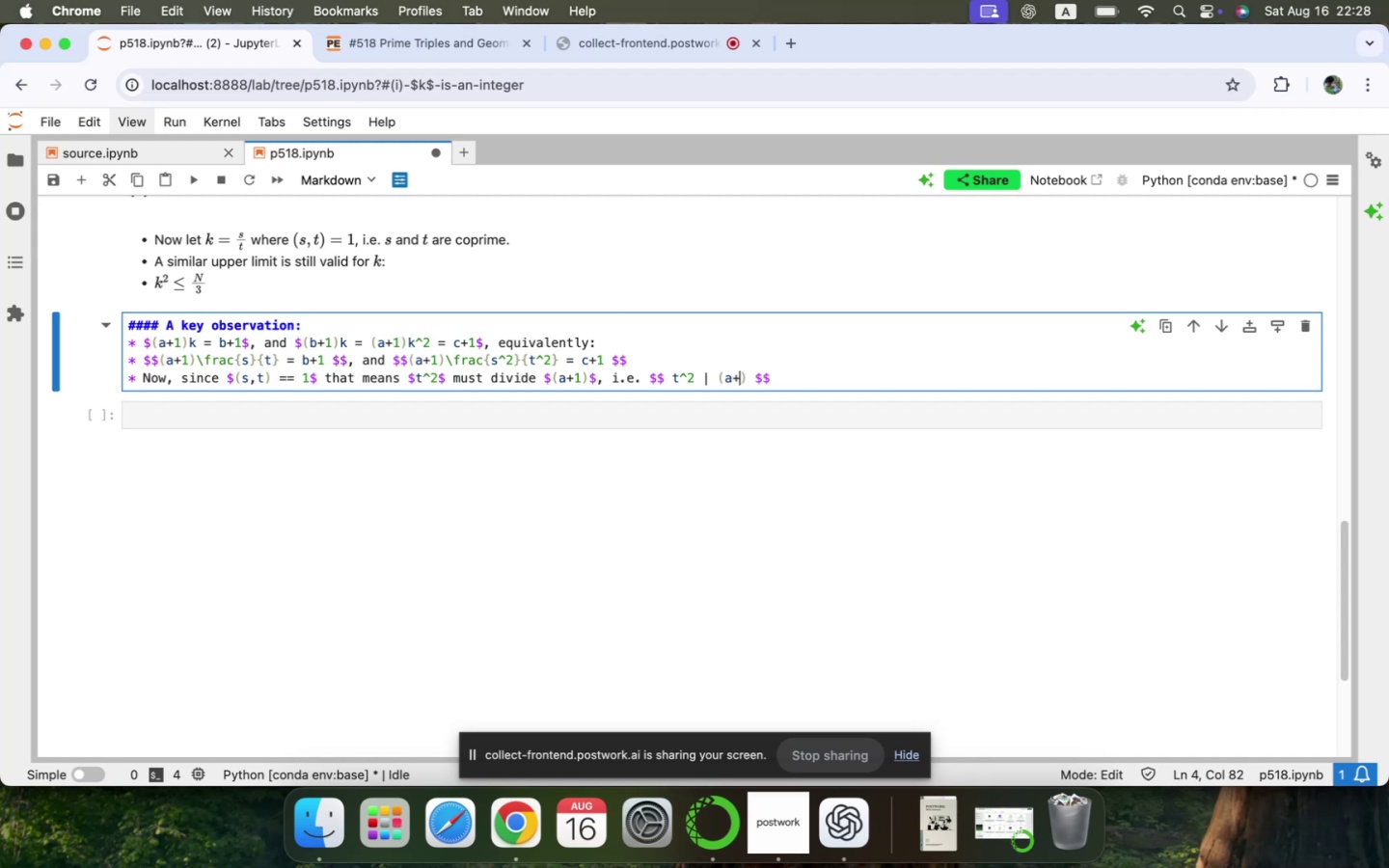 
key(1)
 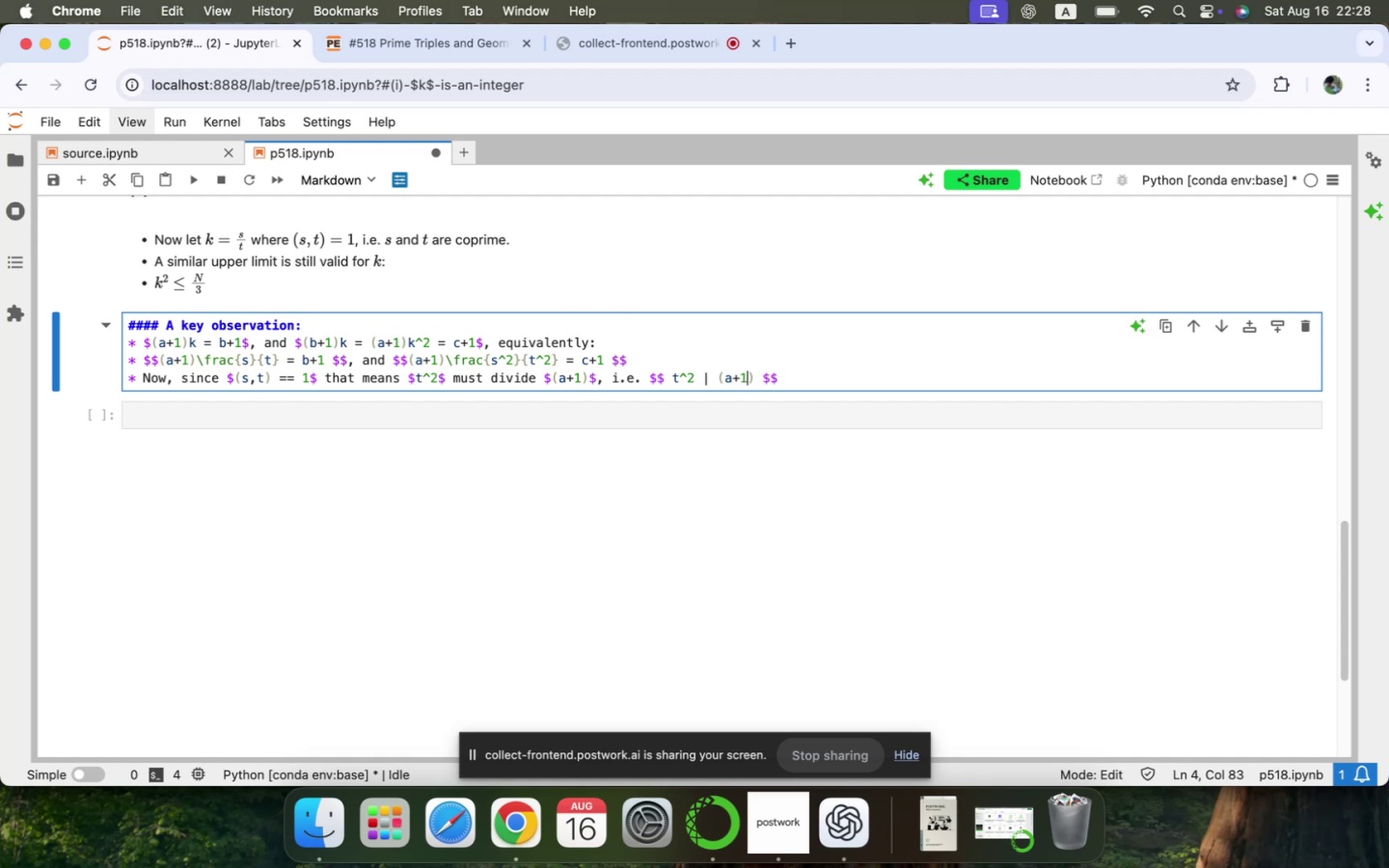 
key(ArrowRight)
 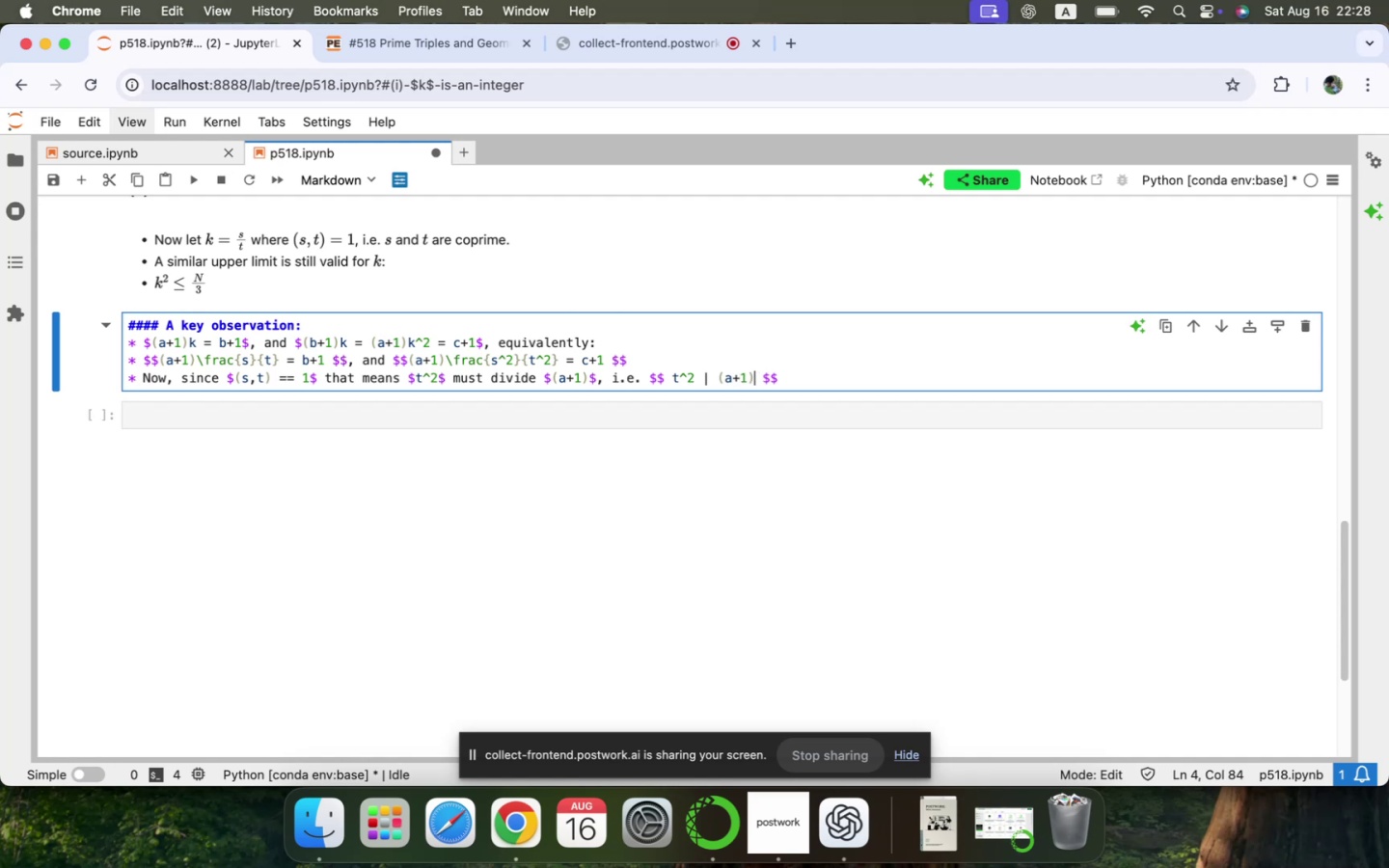 
key(ArrowRight)
 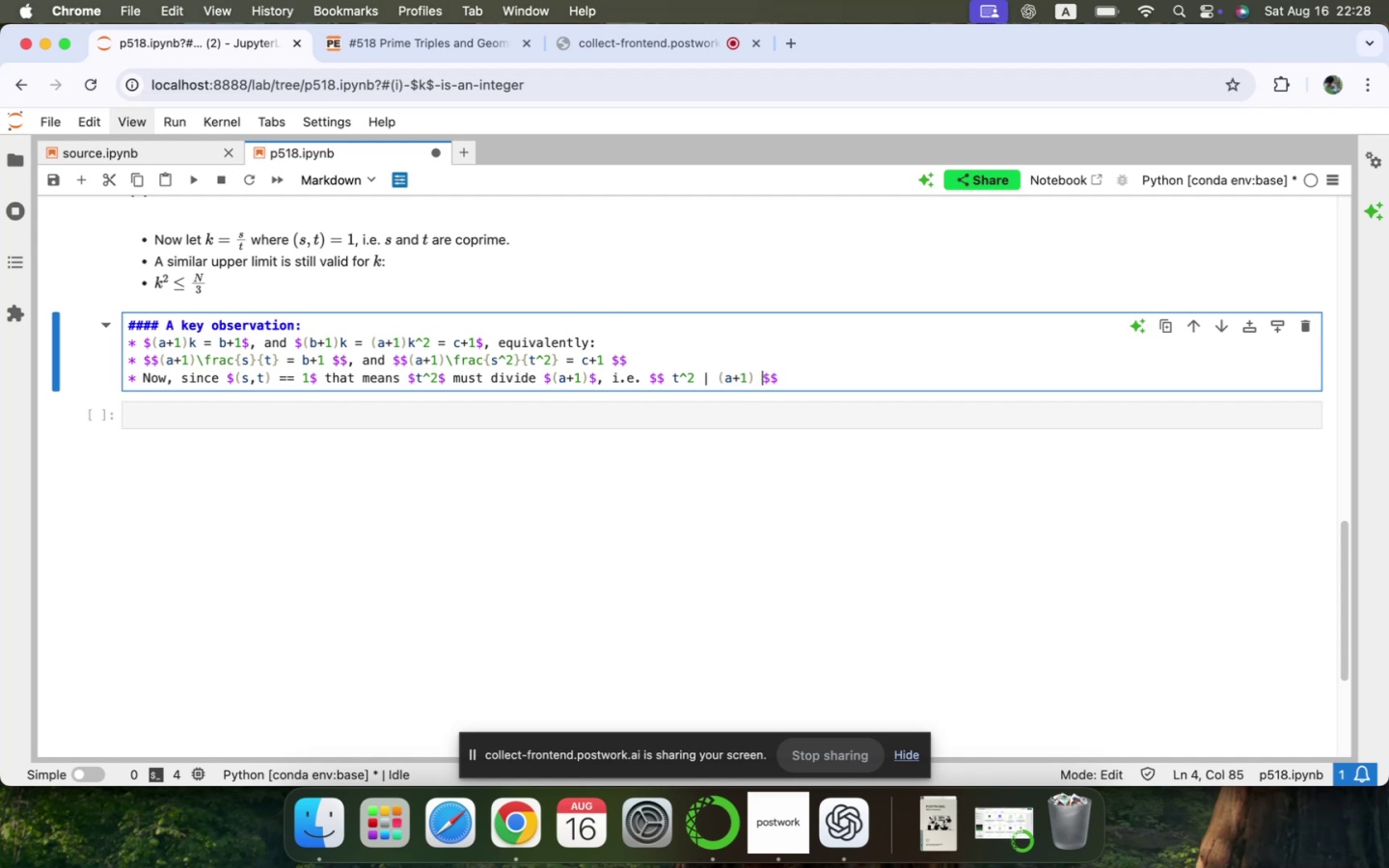 
key(ArrowRight)
 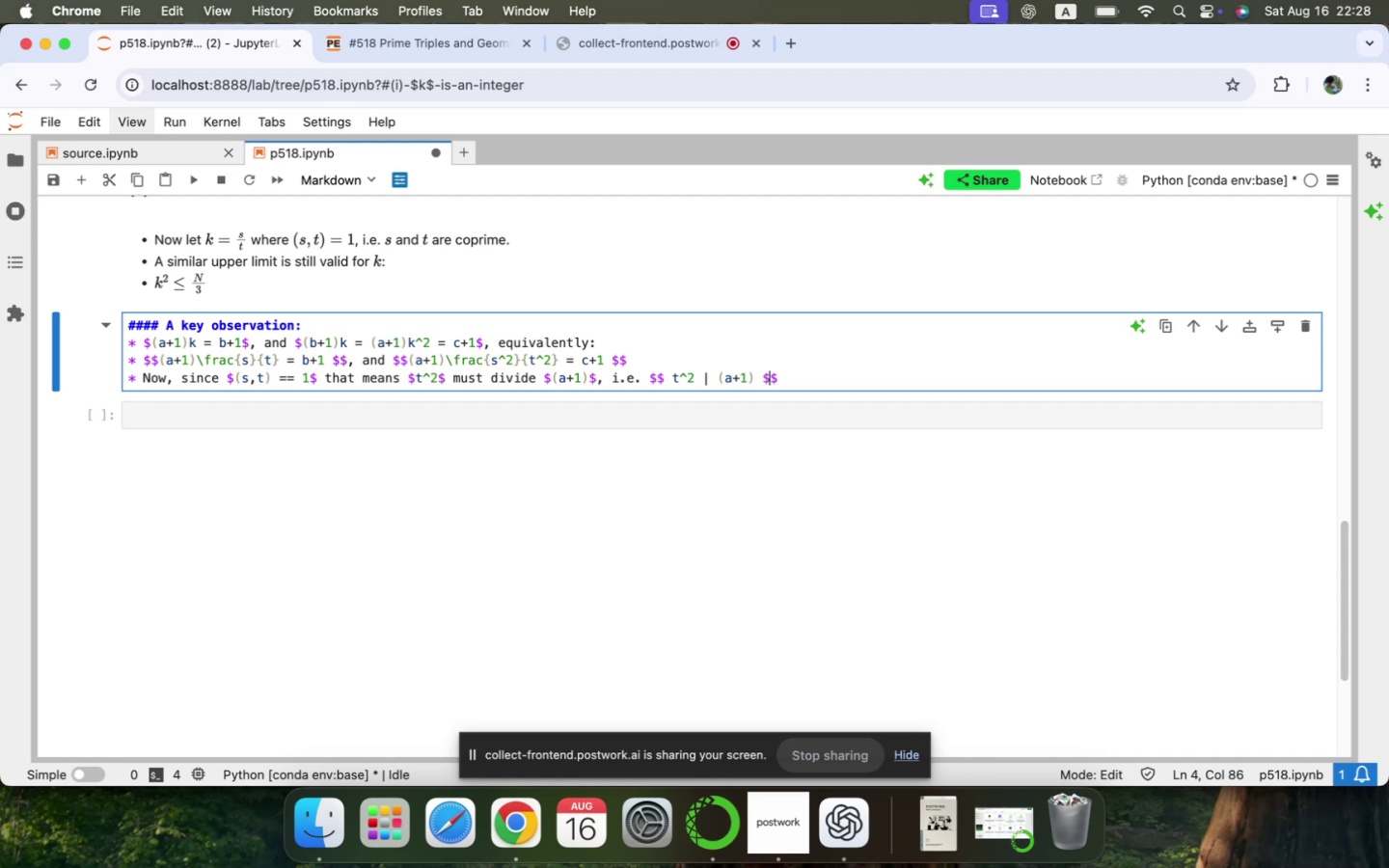 
key(ArrowRight)
 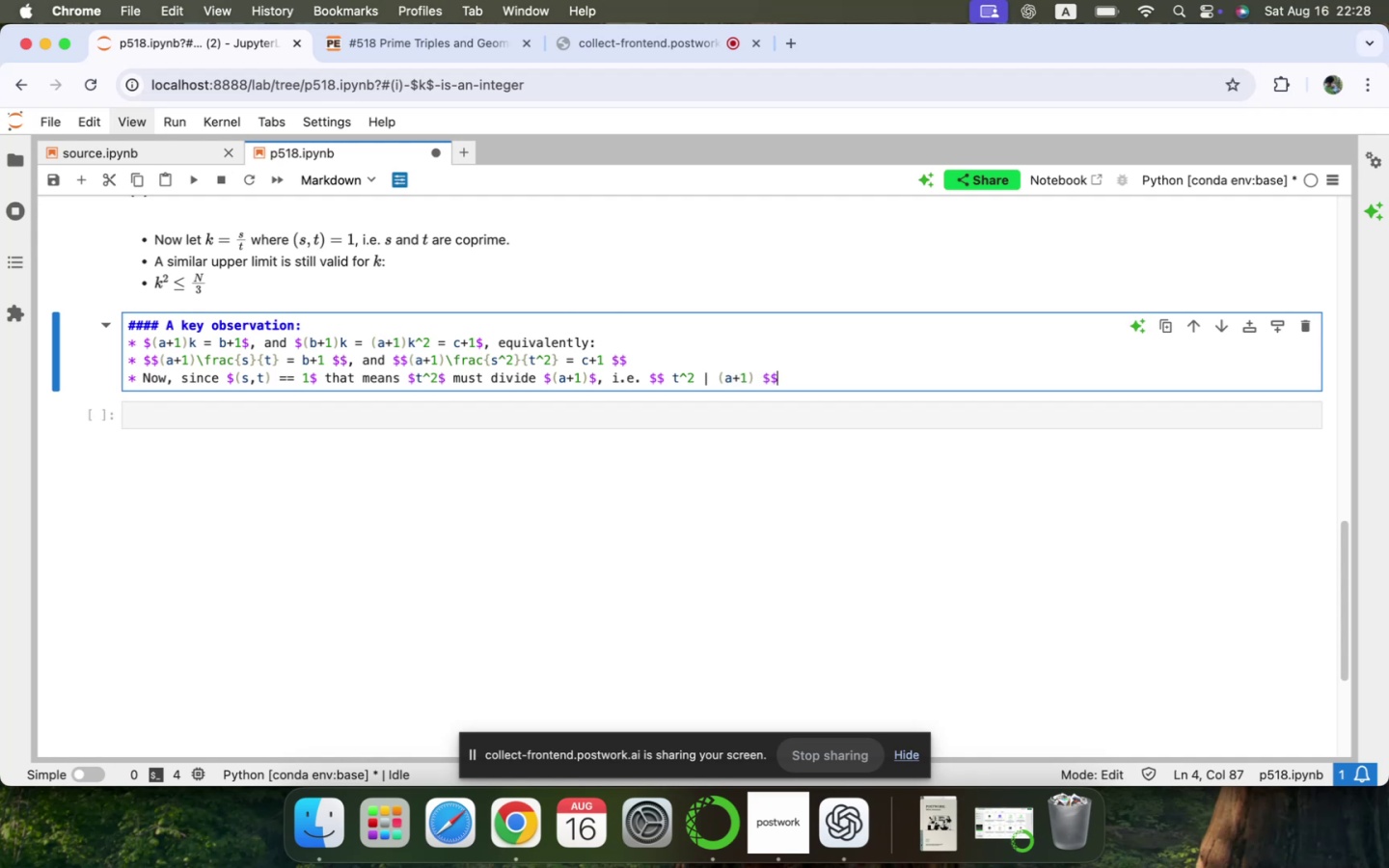 
key(Shift+ShiftLeft)
 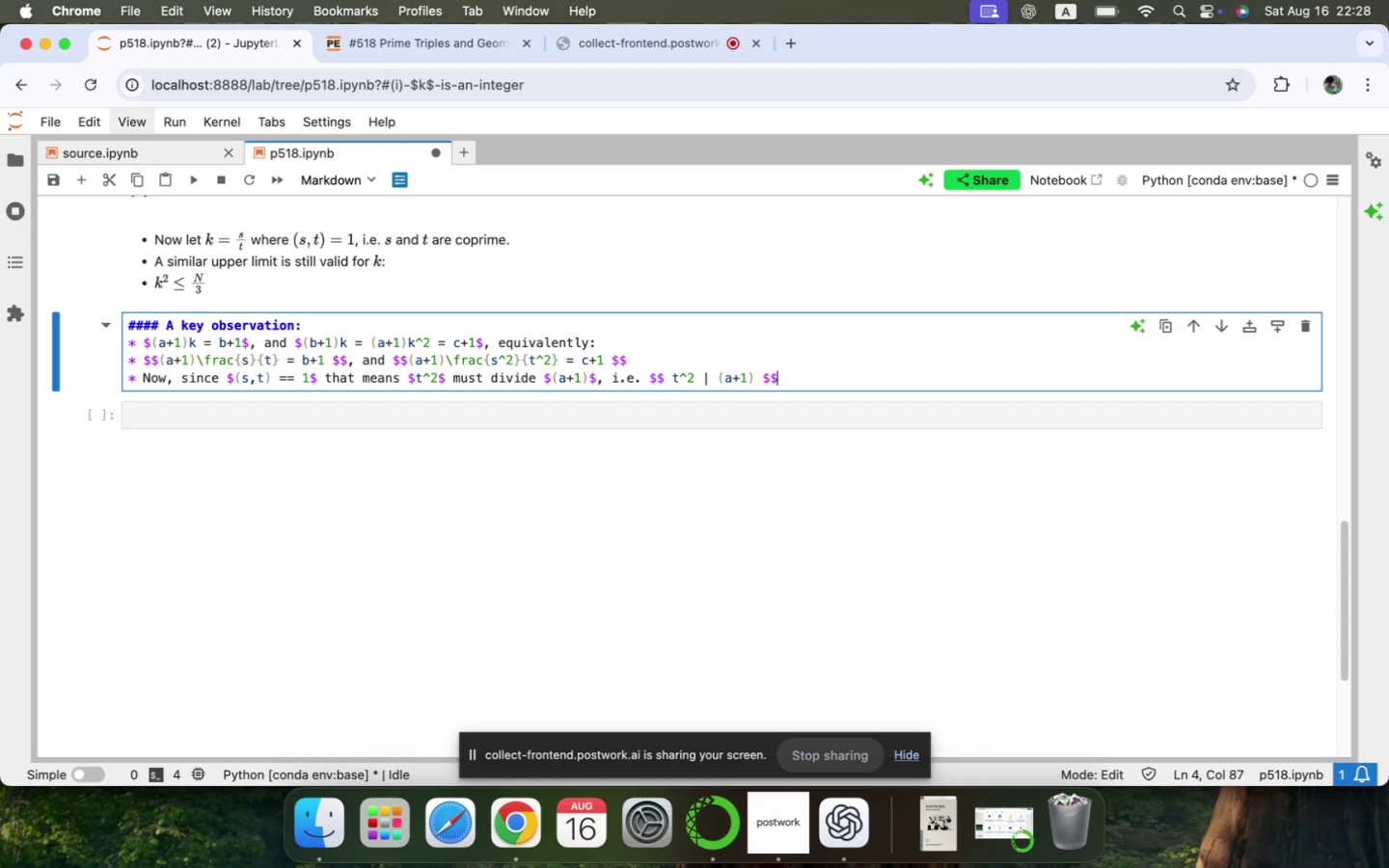 
key(Shift+Enter)
 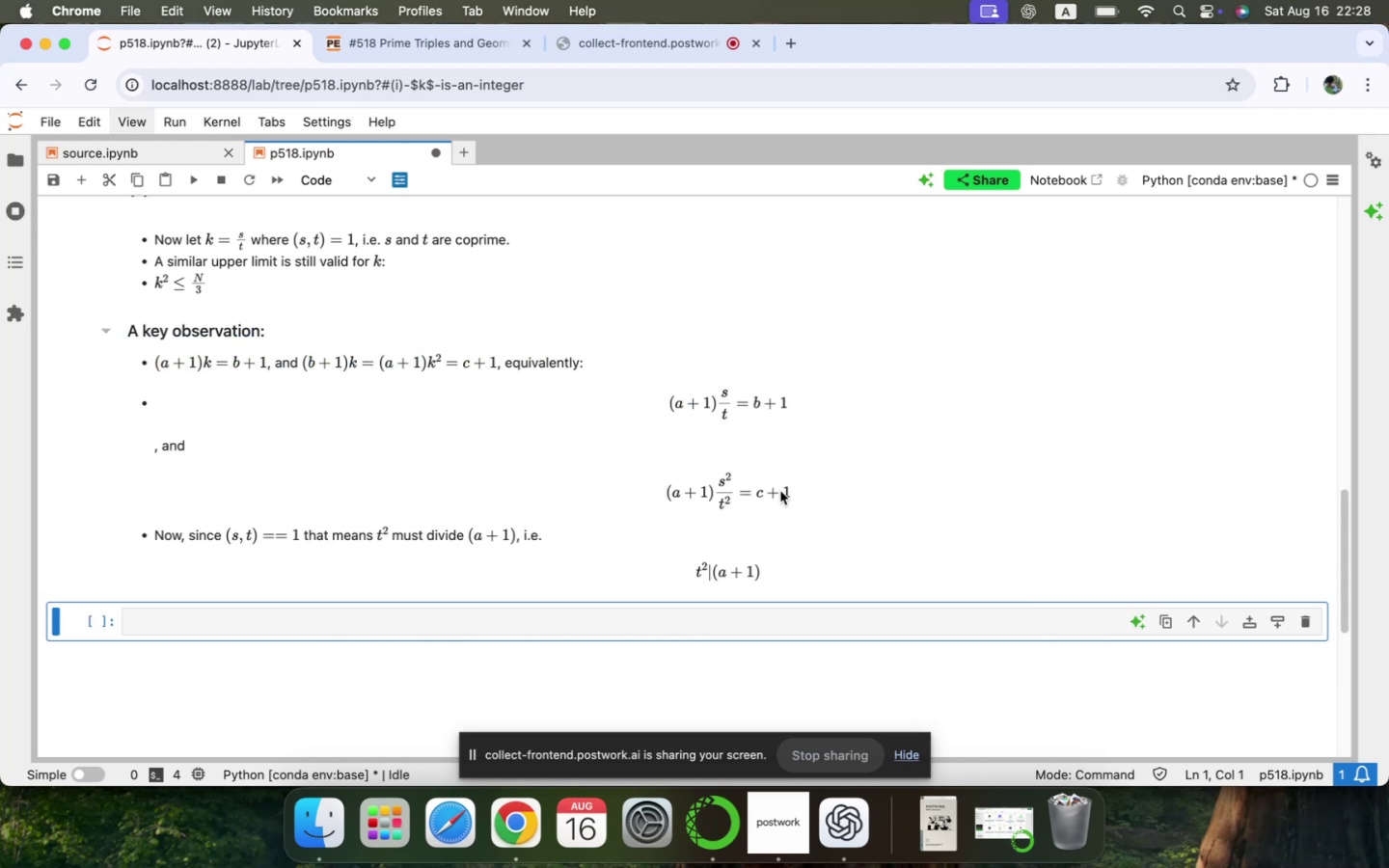 
double_click([782, 563])
 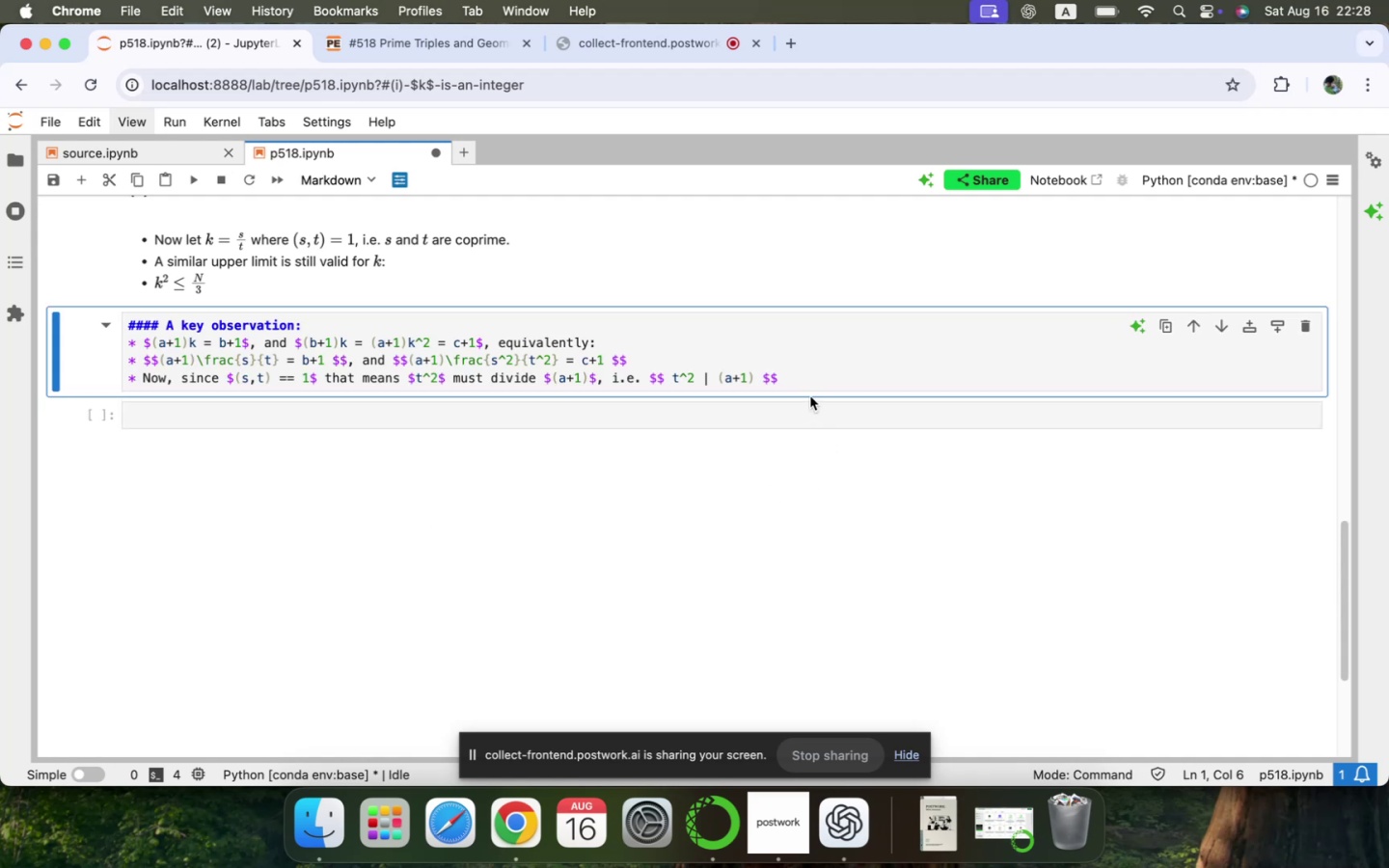 
left_click([808, 378])
 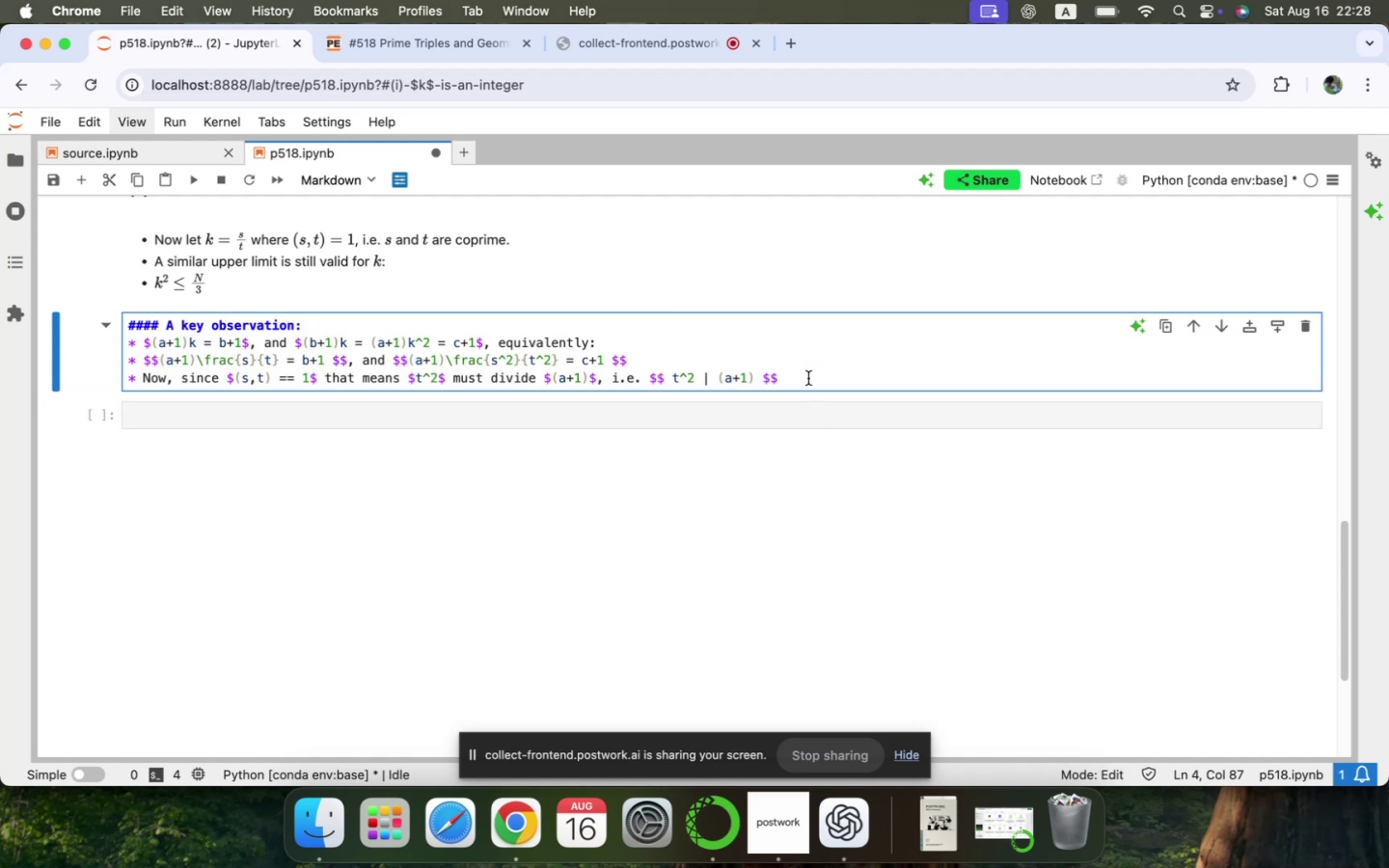 
key(Enter)
 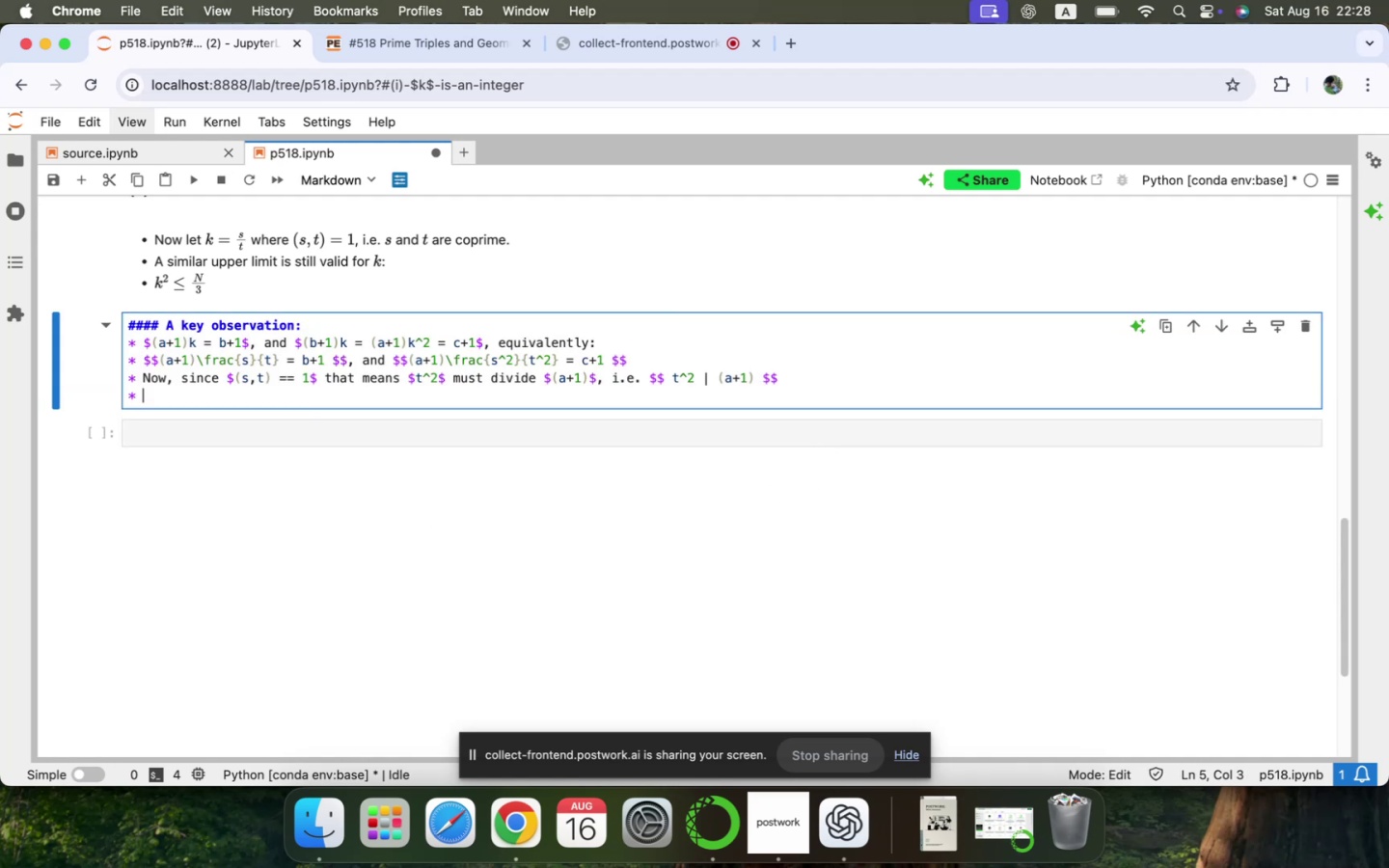 
type(That means,)
key(Backspace)
key(Backspace)
key(Backspace)
key(Backspace)
key(Backspace)
key(Backspace)
key(Backspace)
key(Backspace)
key(Backspace)
key(Backspace)
key(Backspace)
type(Well )
key(Backspace)
type(, for starters, )
 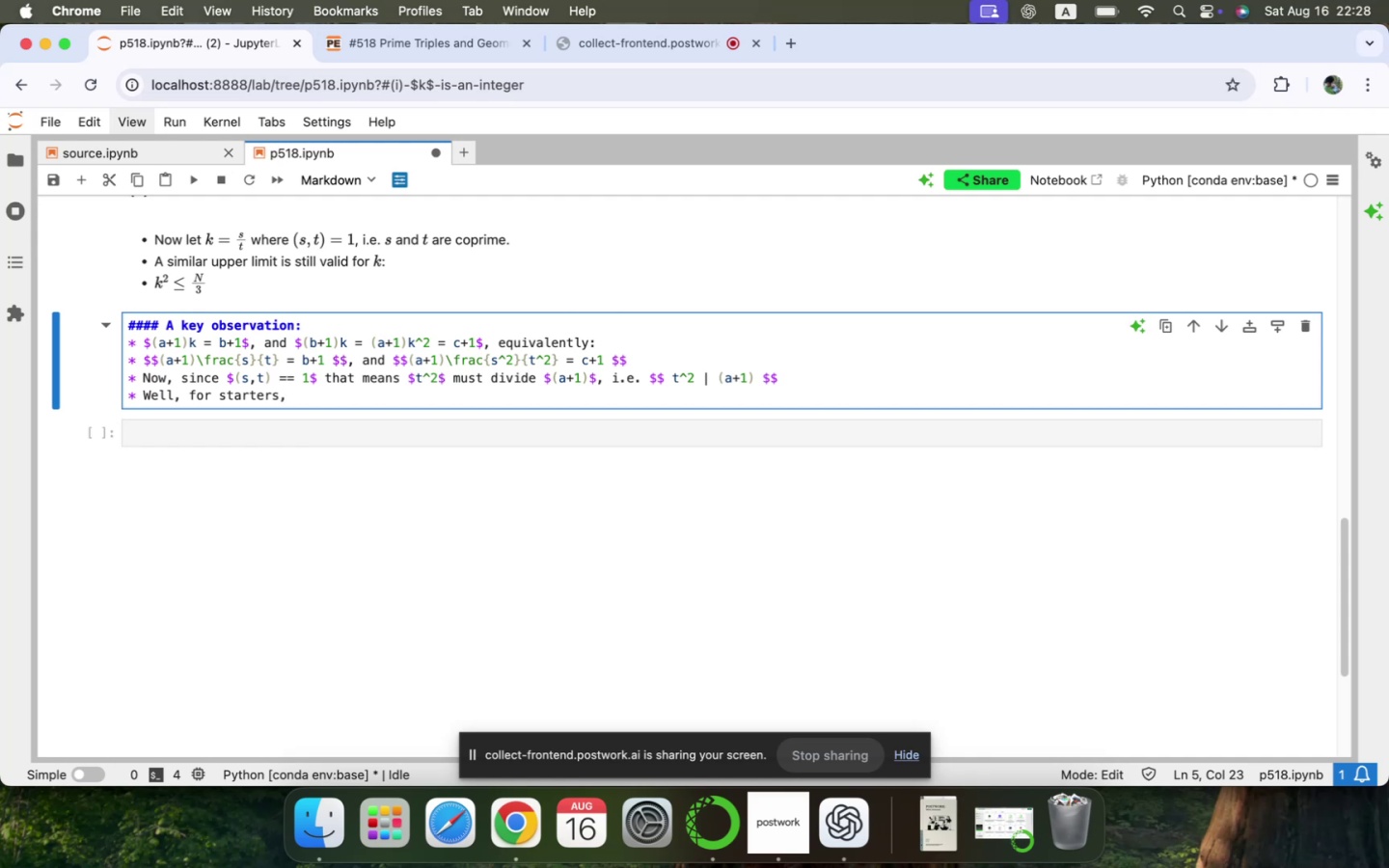 
wait(28.86)
 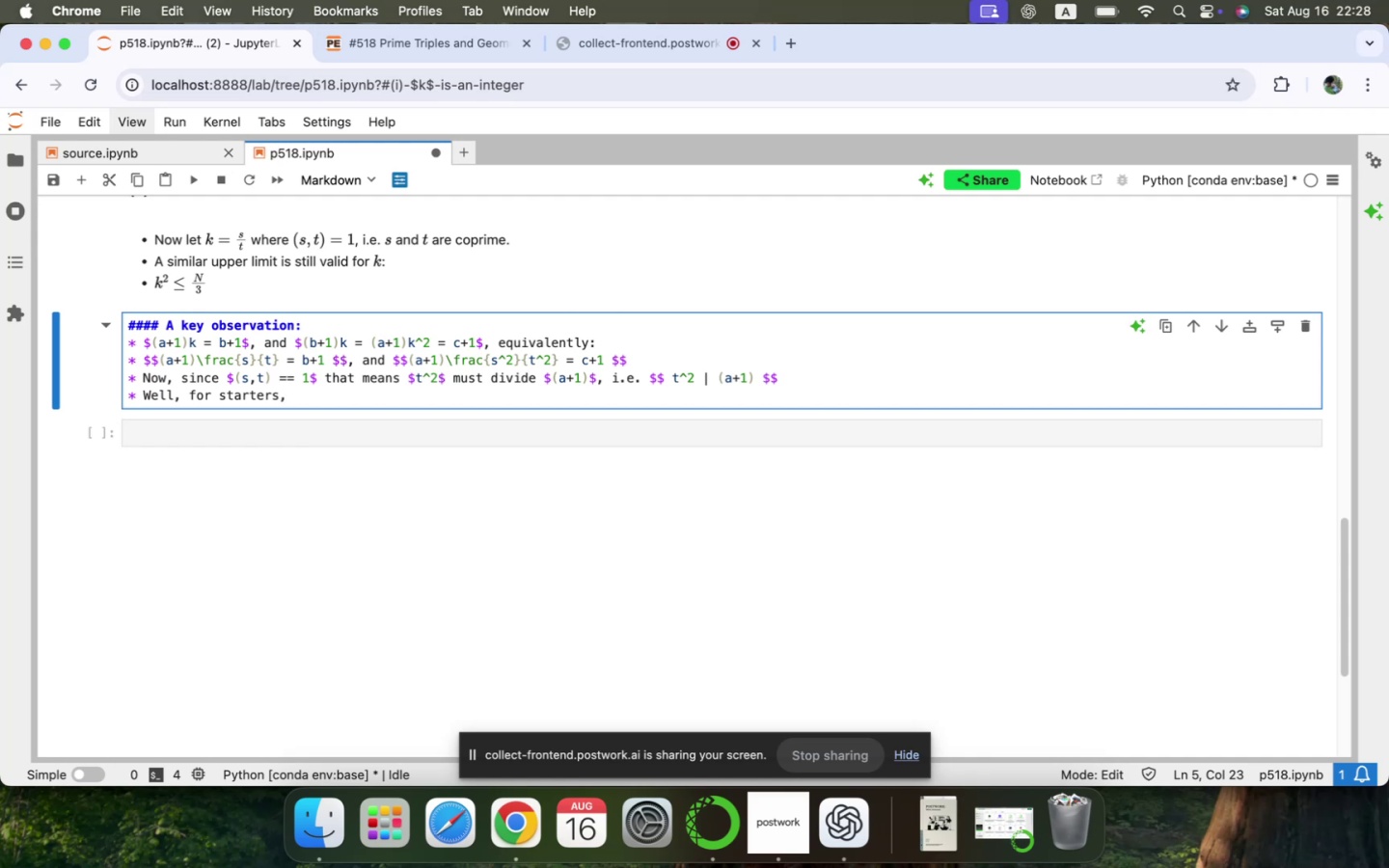 
type(that means $$)
 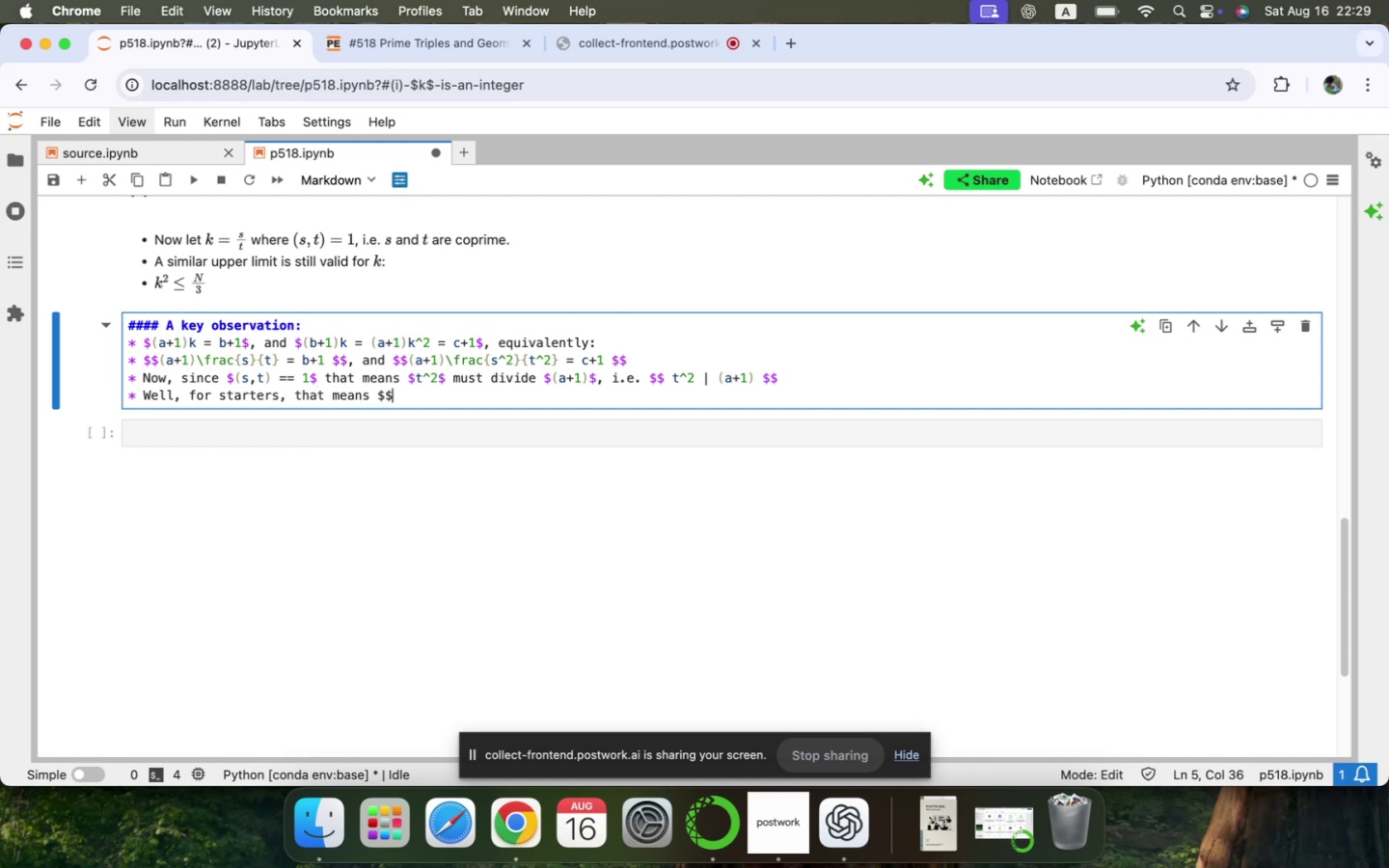 
key(ArrowLeft)
 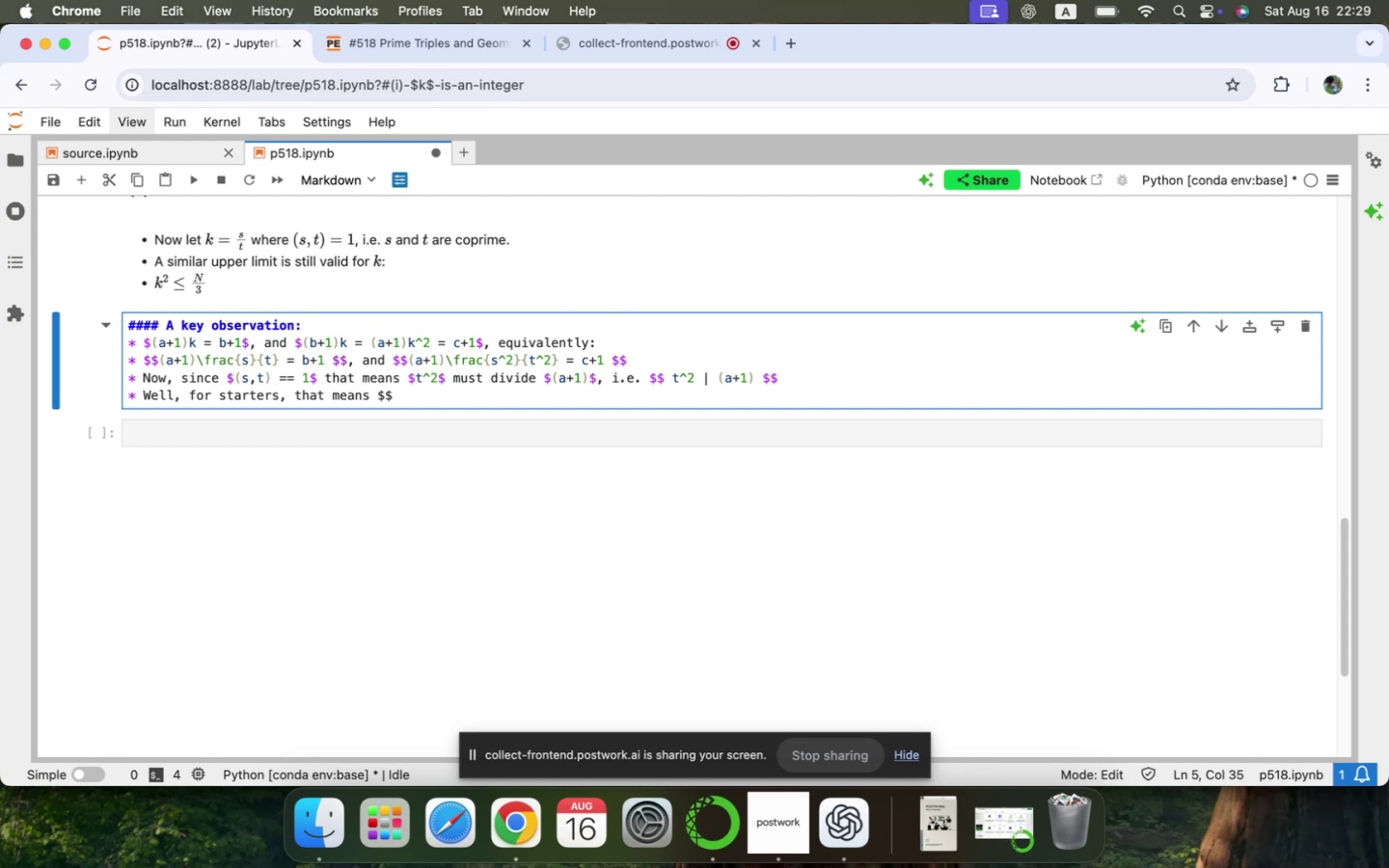 
wait(29.88)
 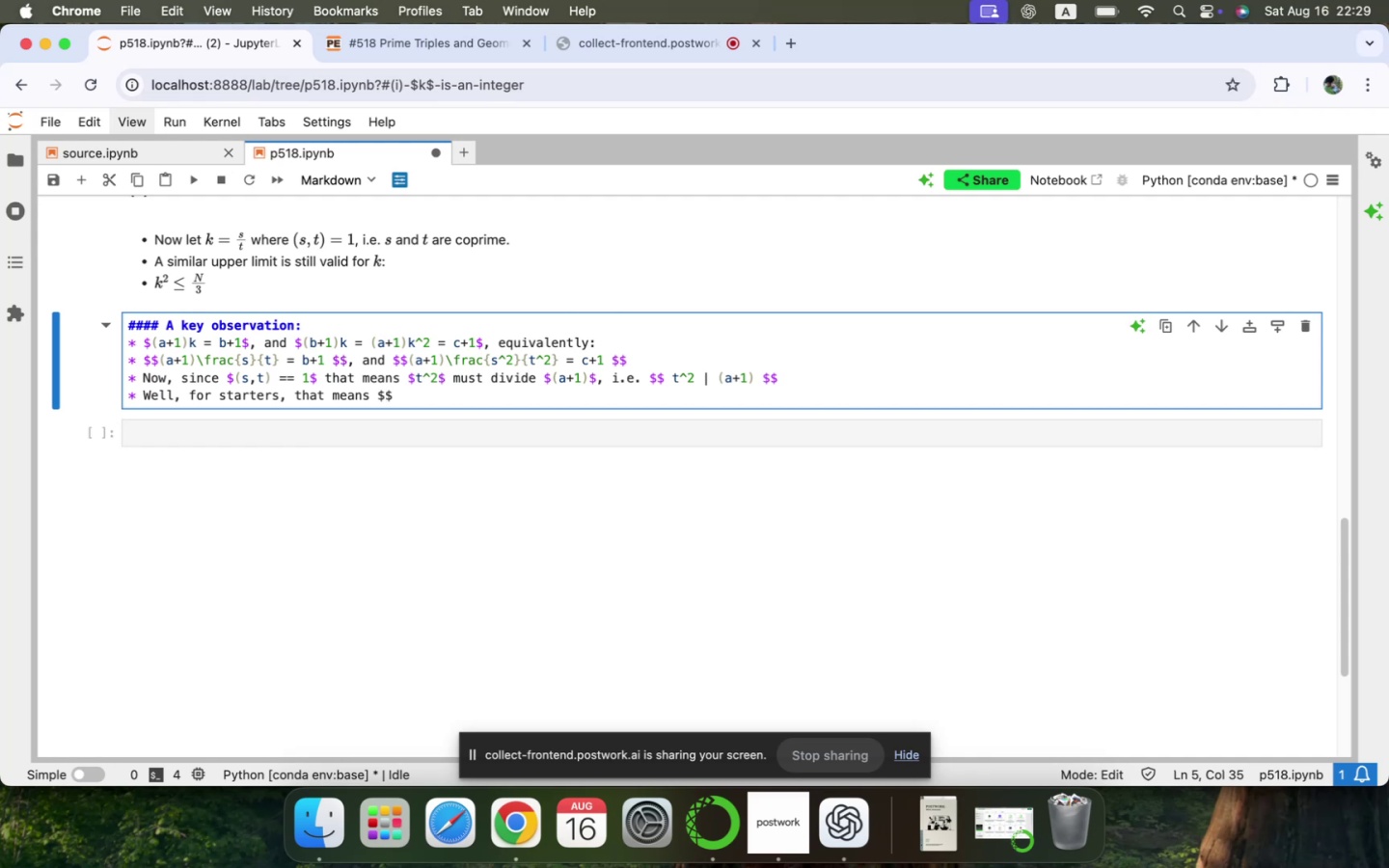 
type(90)
key(Backspace)
key(Backspace)
type(())
 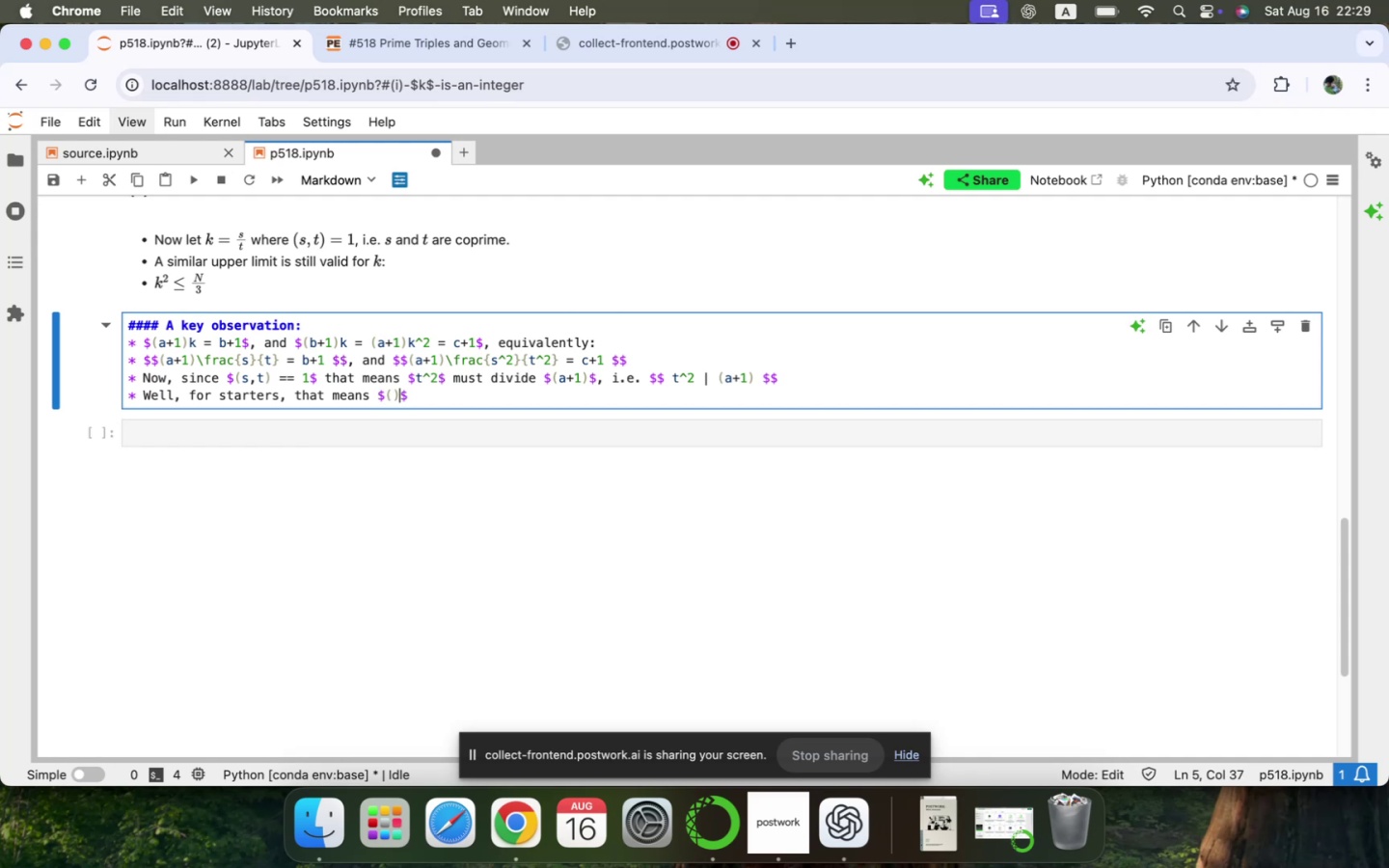 
key(ArrowLeft)
 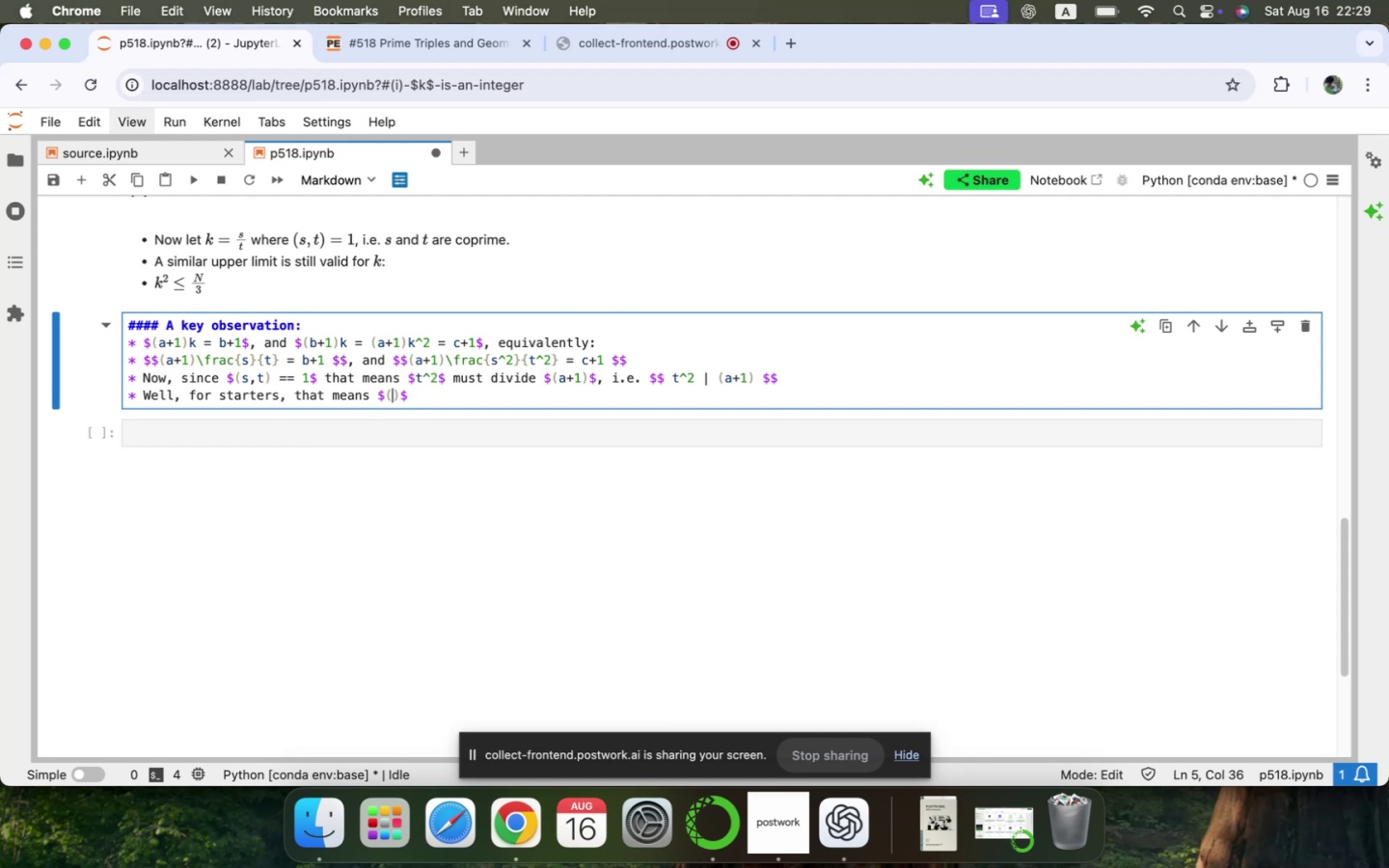 
key(A)
 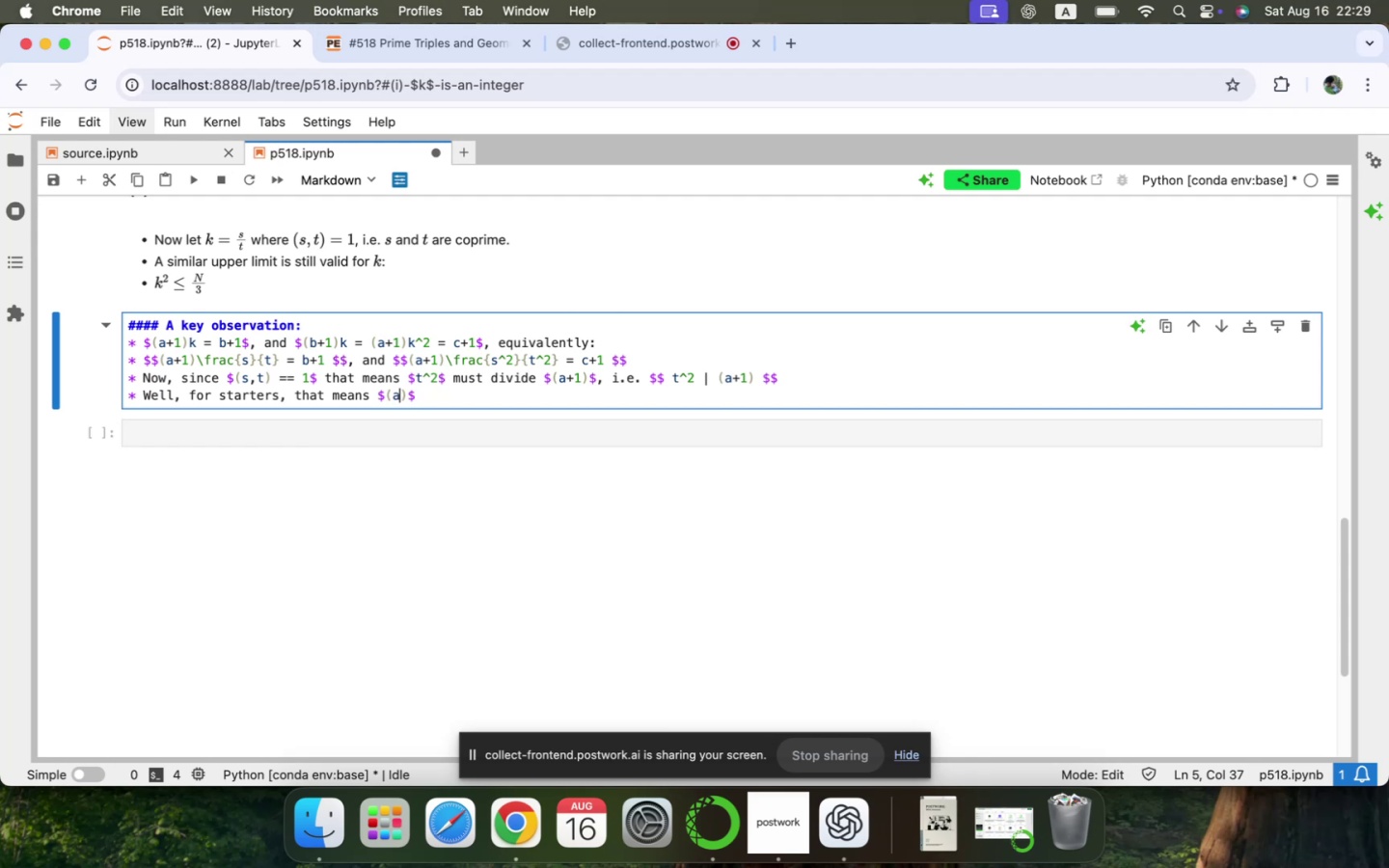 
key(Shift+ShiftLeft)
 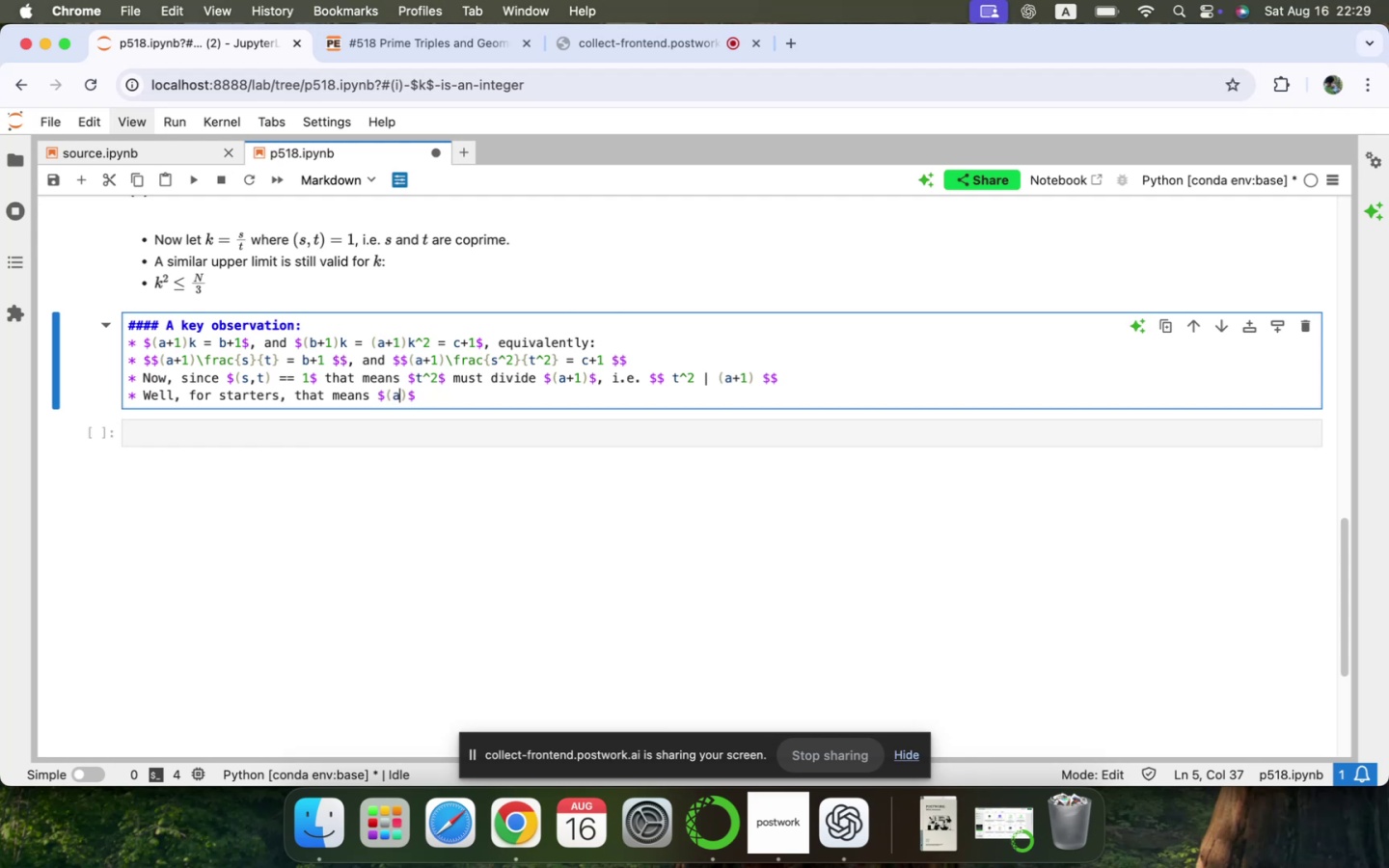 
key(Shift+Equal)
 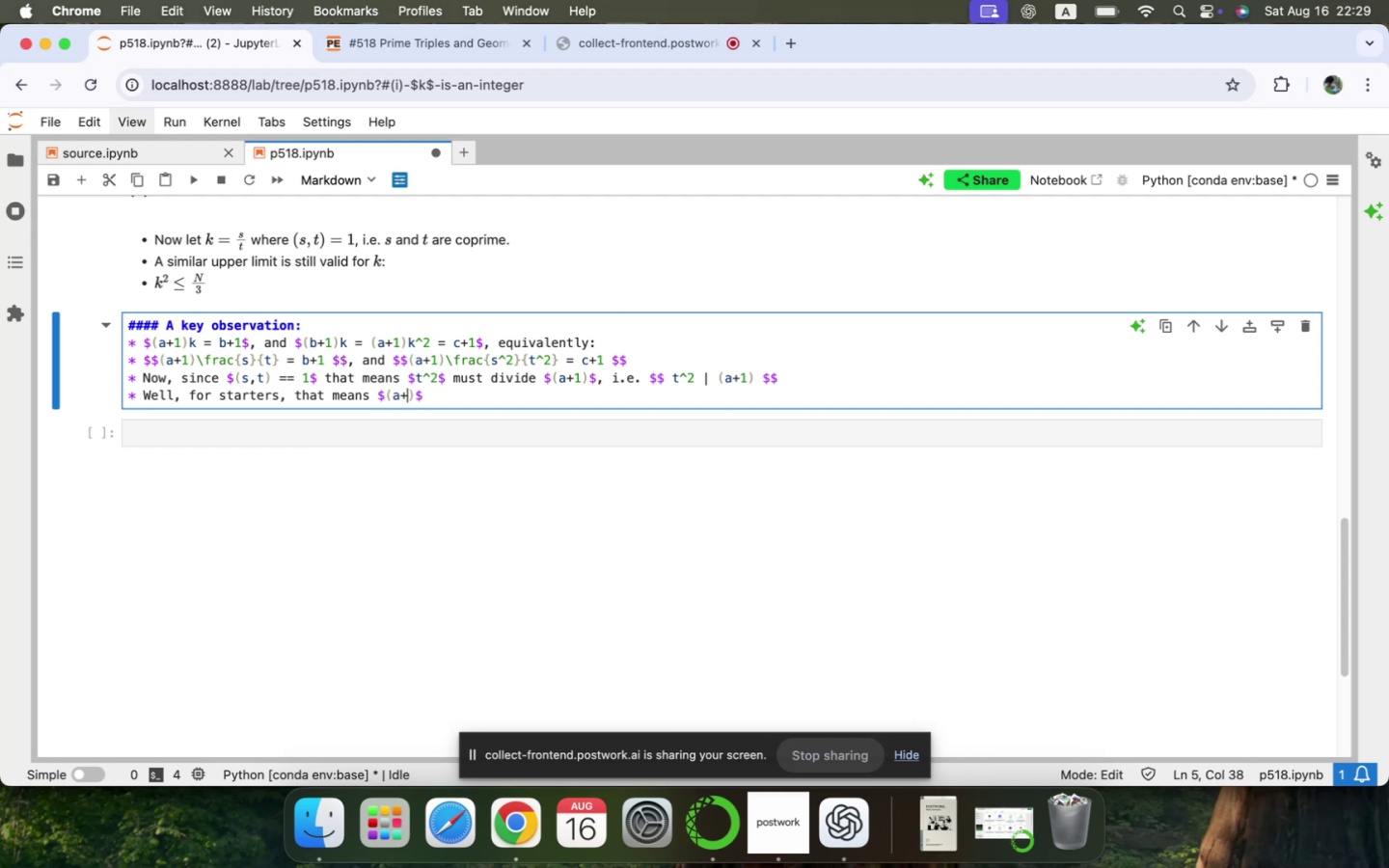 
key(1)
 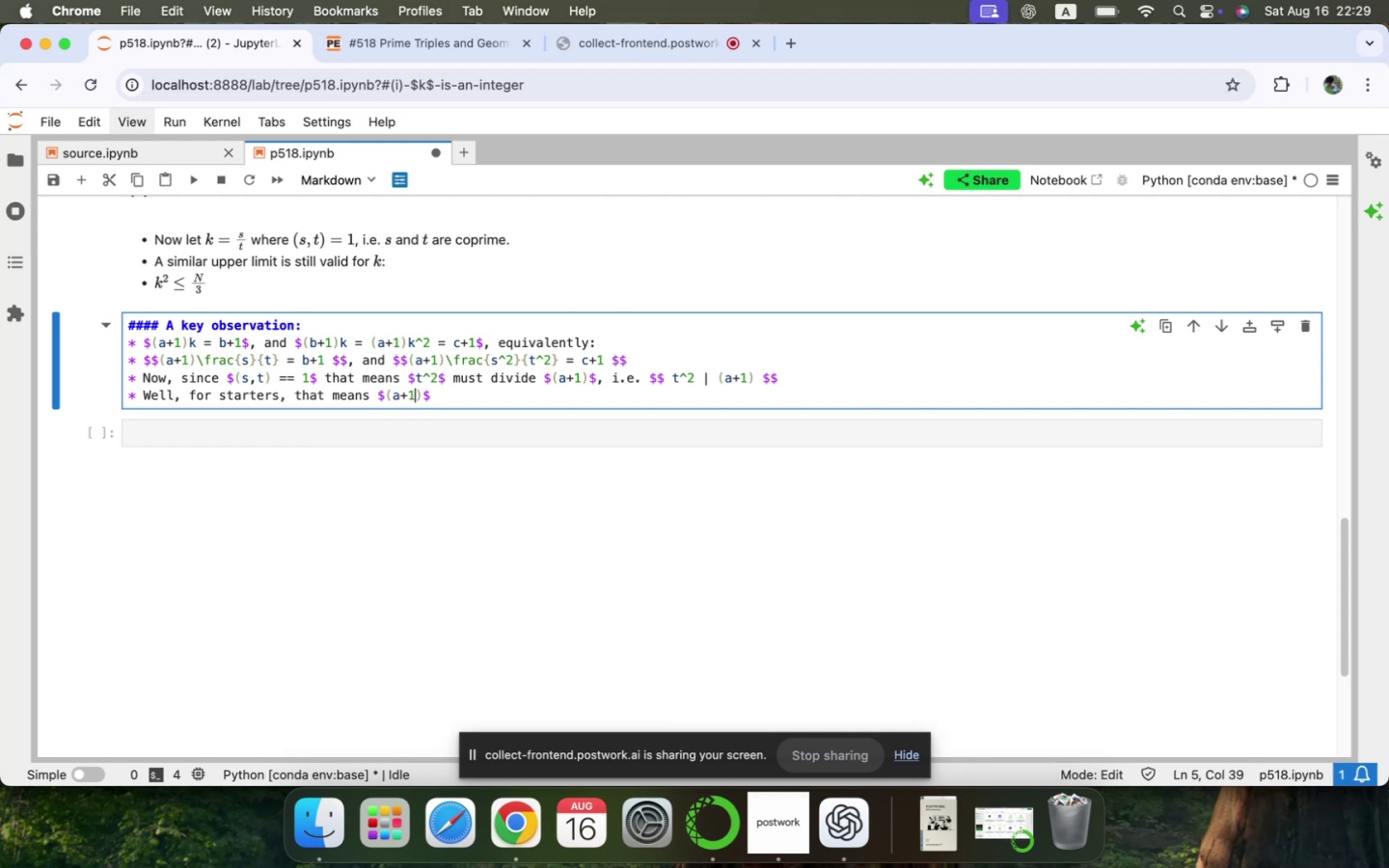 
key(ArrowRight)
 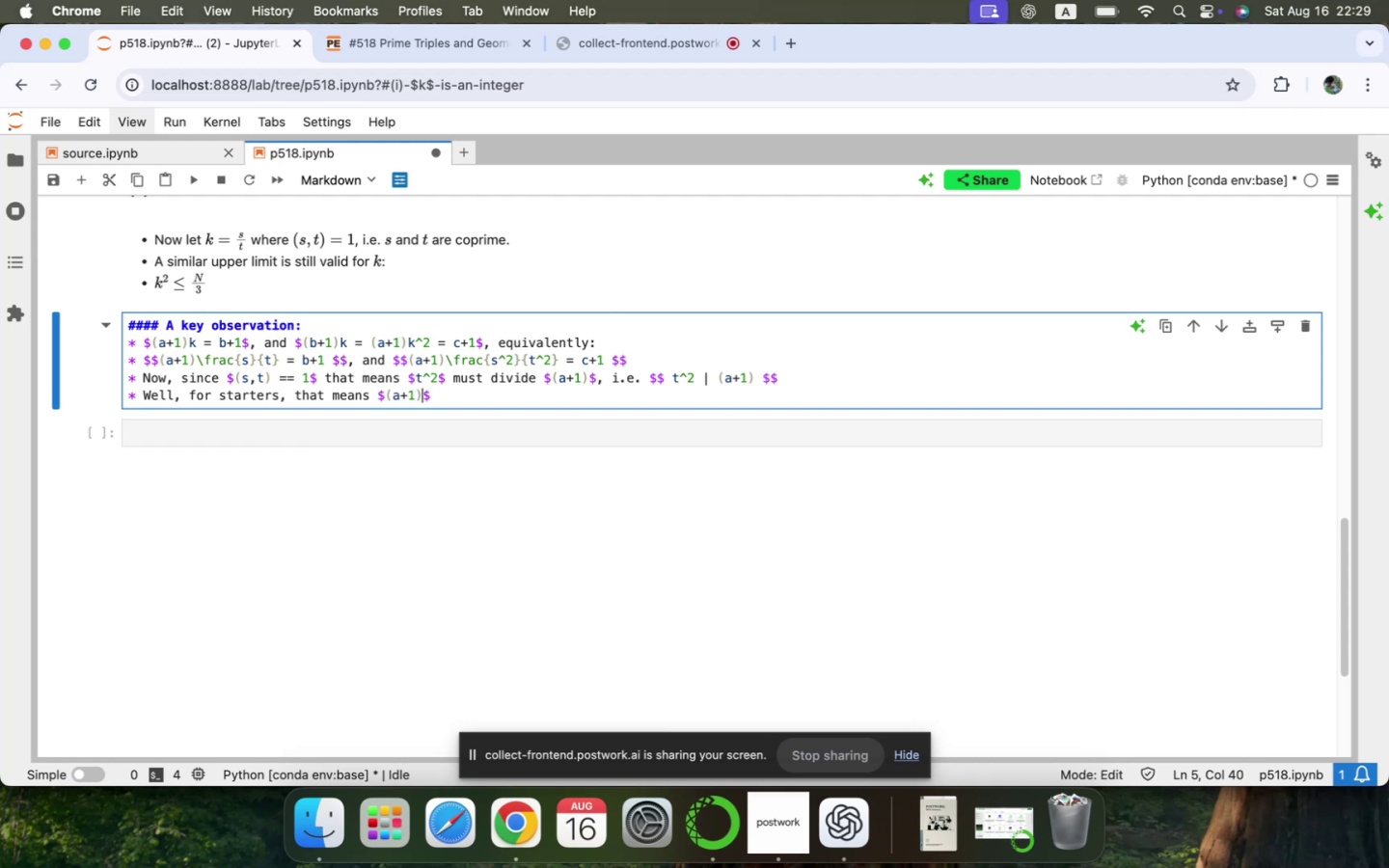 
key(ArrowRight)
 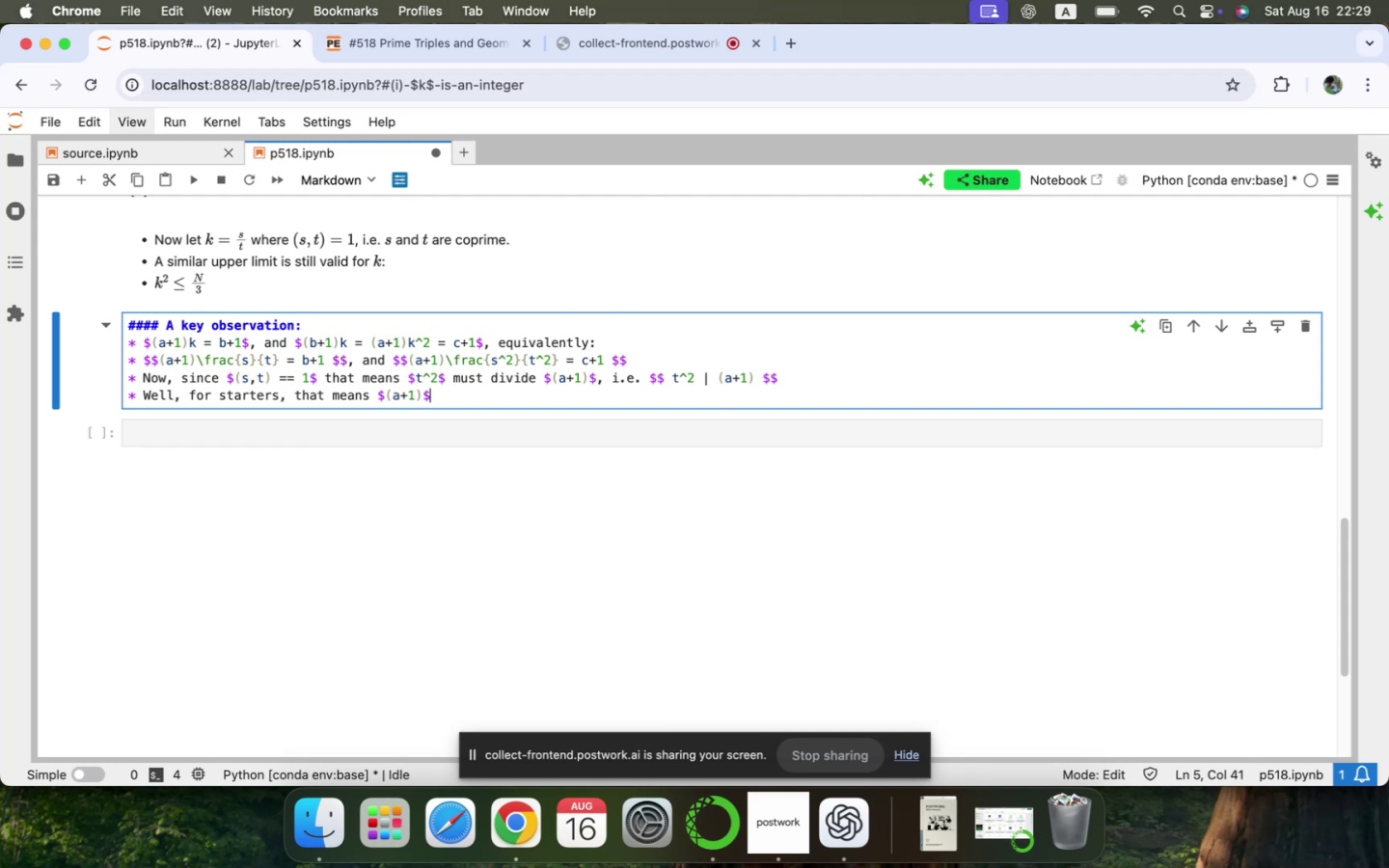 
type( sj)
key(Backspace)
type(hould be divisible by a perfect s)
 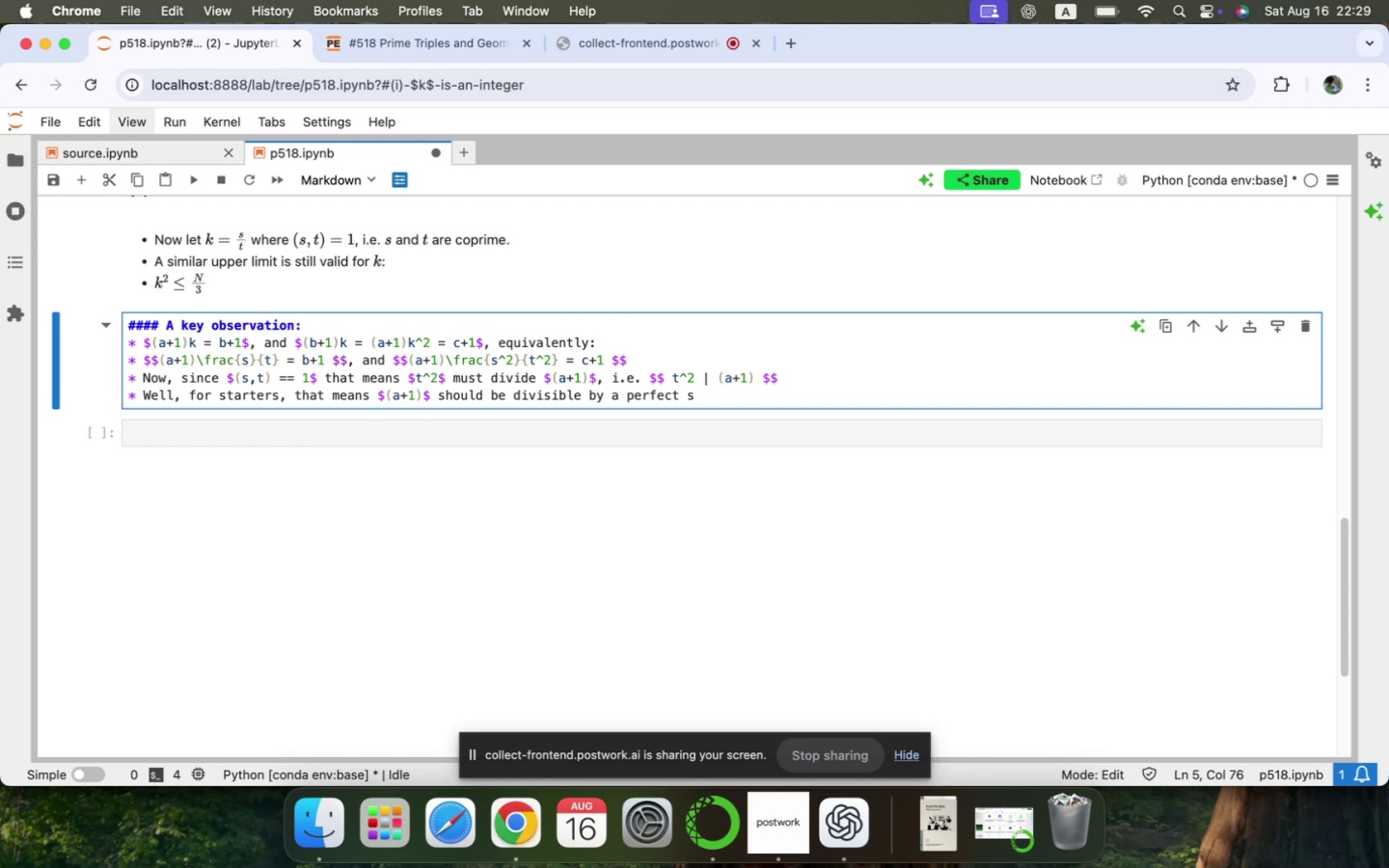 
hold_key(key=Backspace, duration=1.08)
 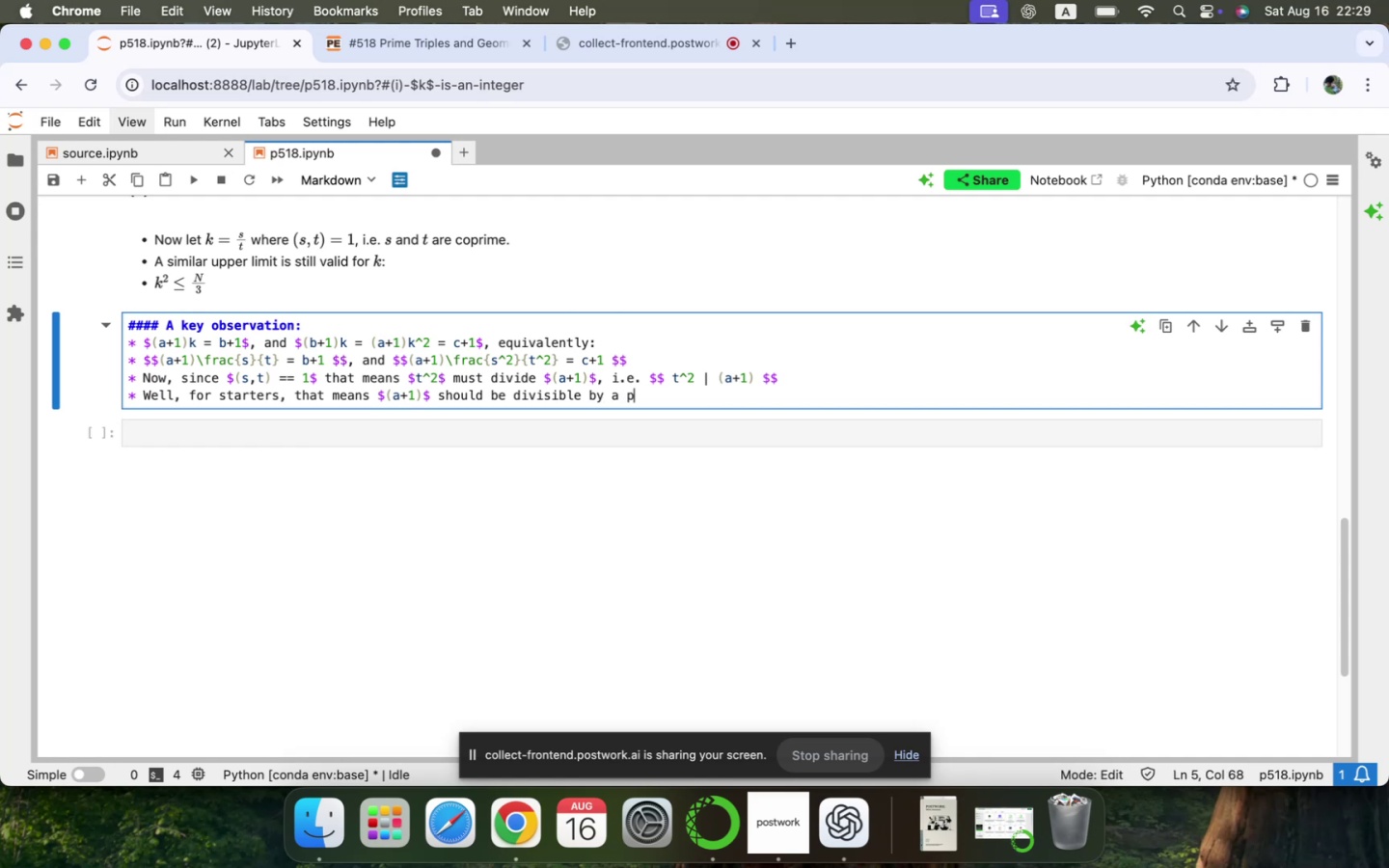 
key(Backspace)
key(Backspace)
key(Backspace)
key(Backspace)
type( square of a prime.)
 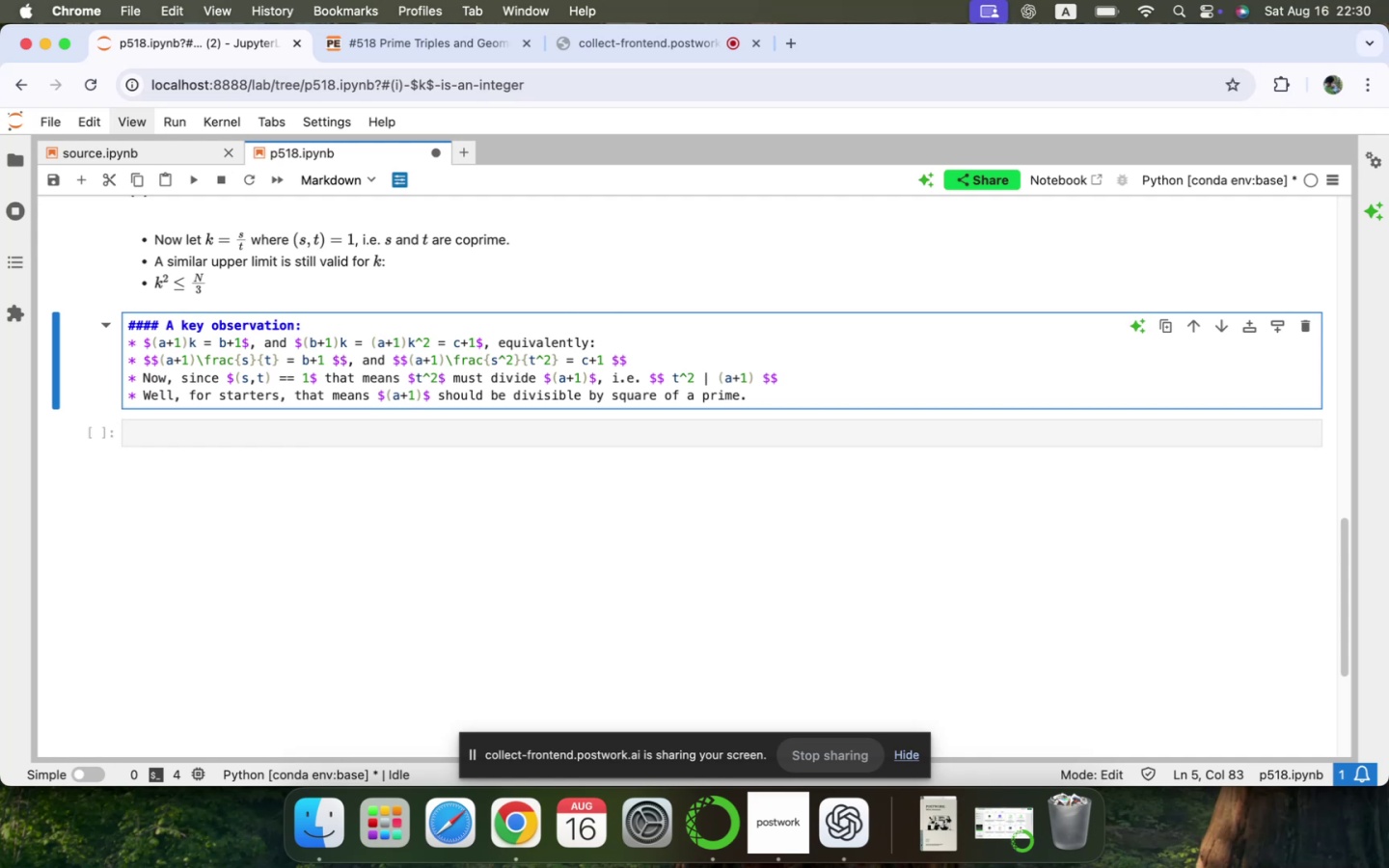 
wait(13.18)
 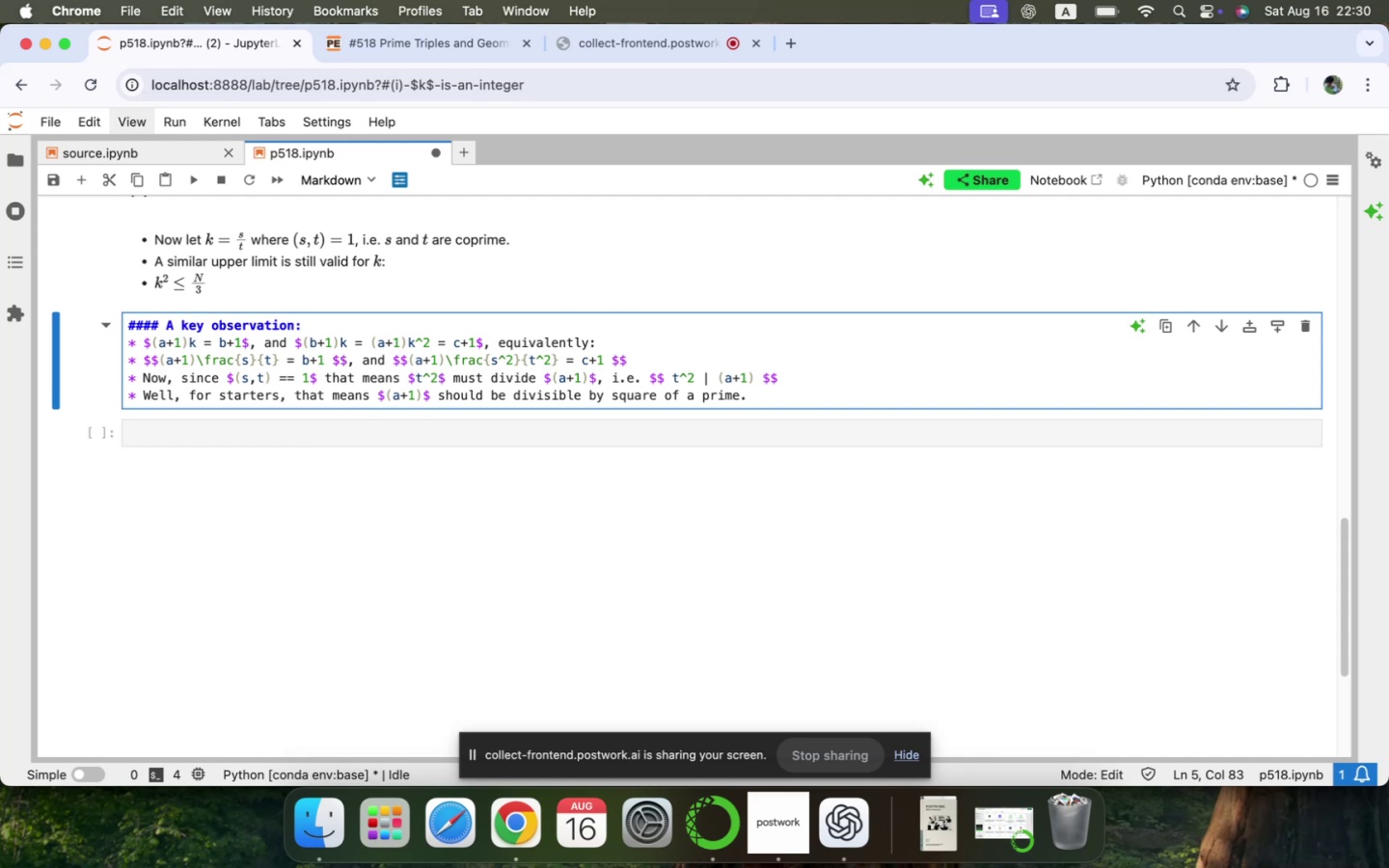 
key(Space)
 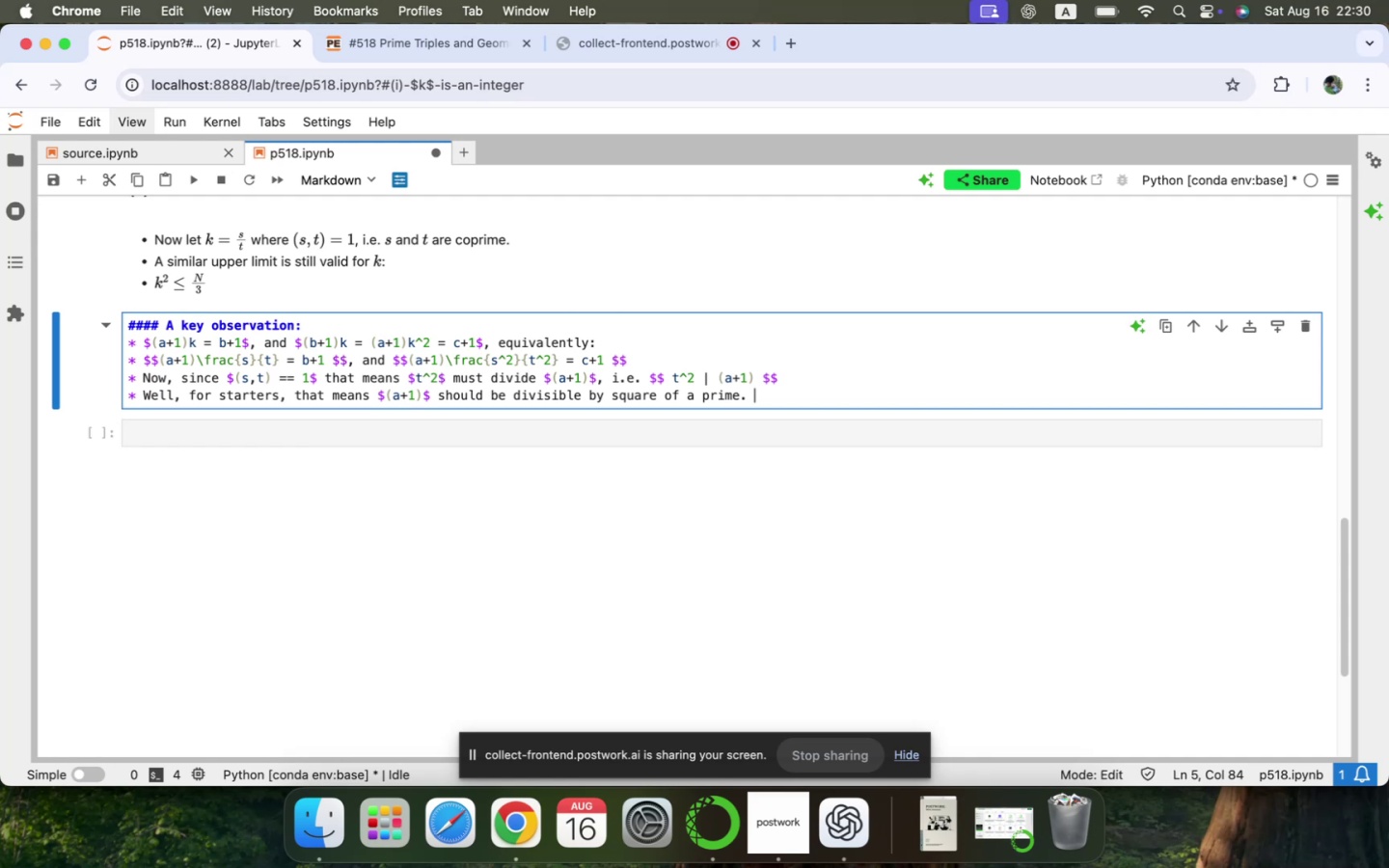 
type(This is a great criteria in terms of simplyfying the work.)
 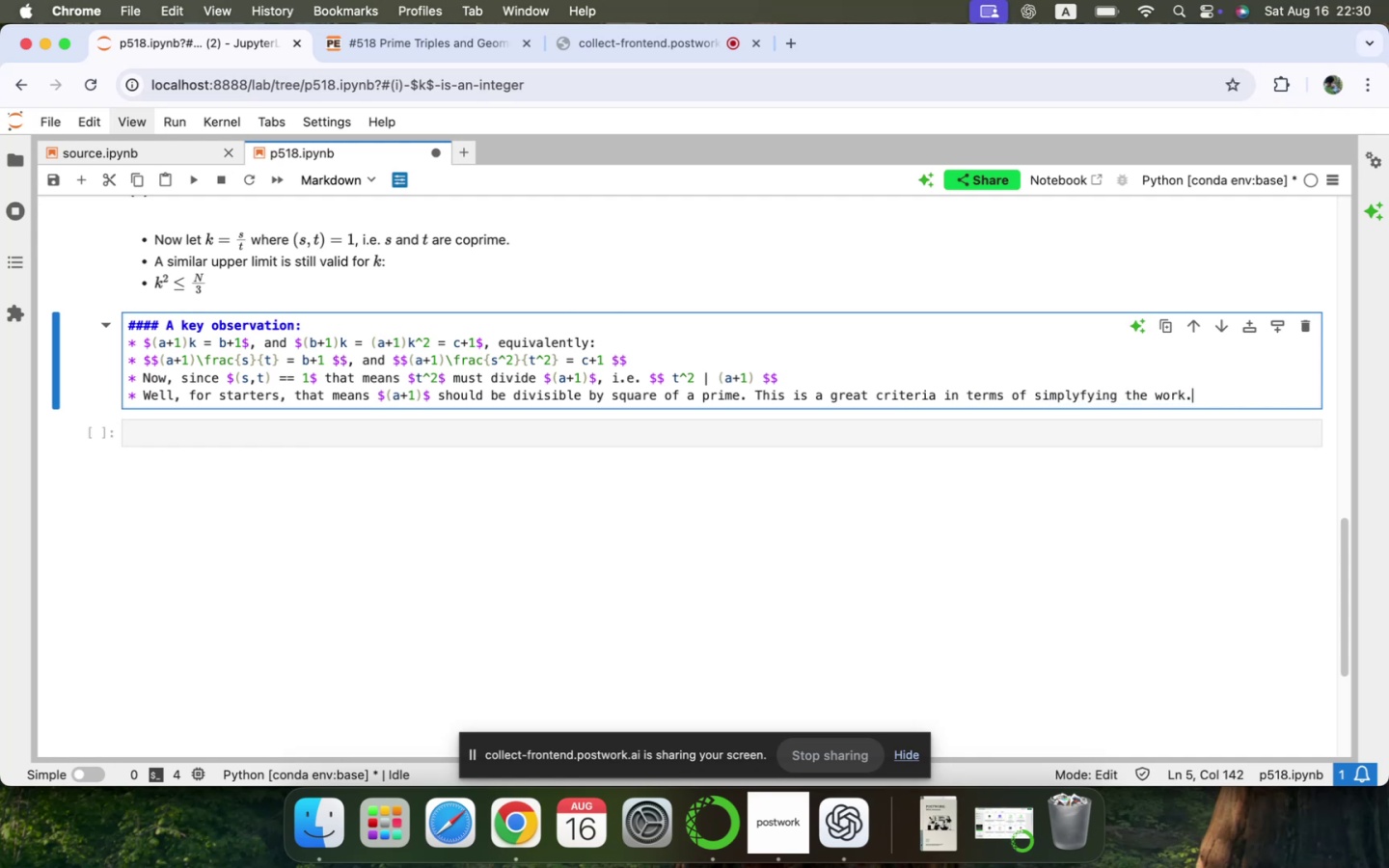 
key(Shift+Enter)
 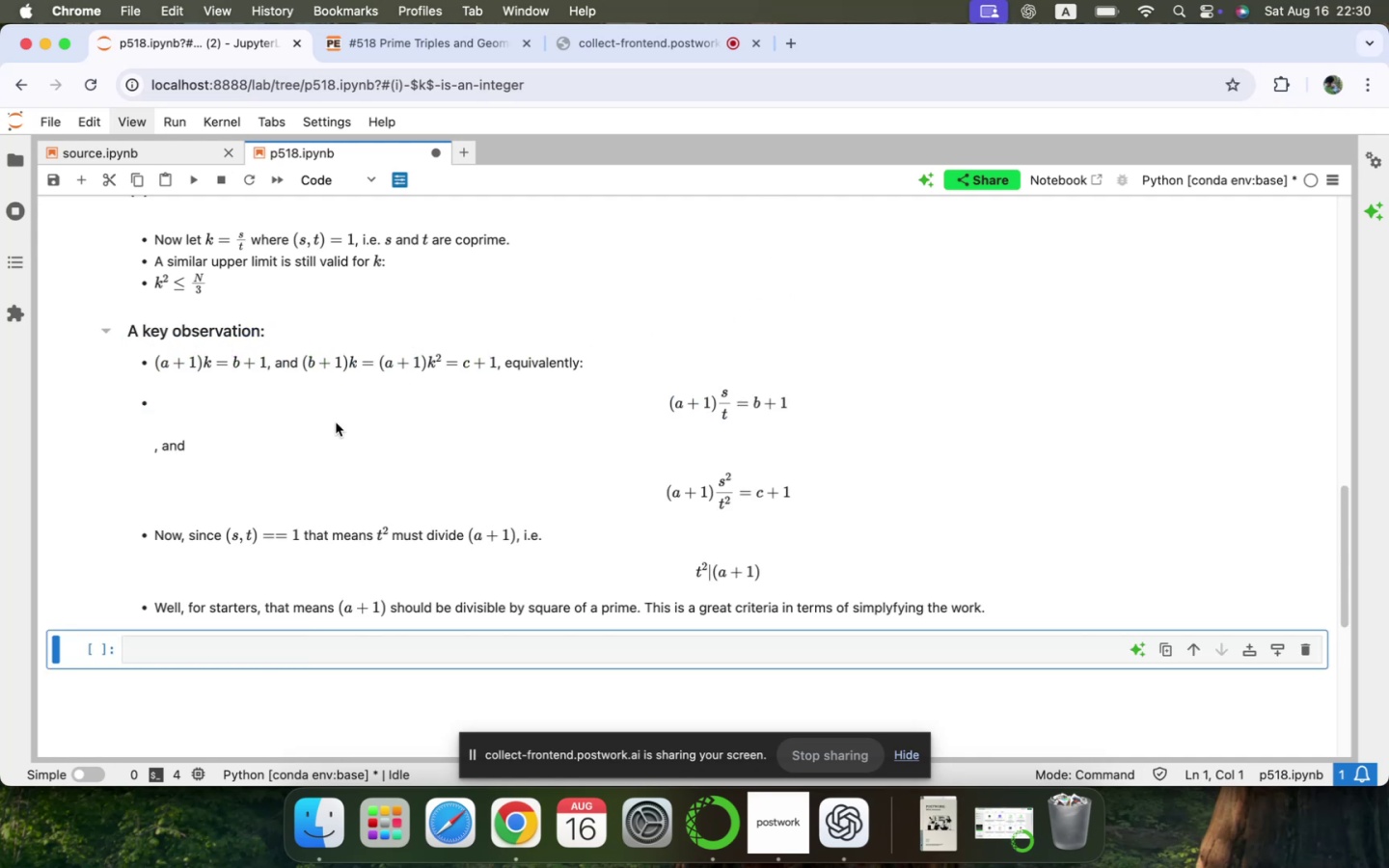 
scroll: coordinate [336, 422], scroll_direction: down, amount: 16.0
 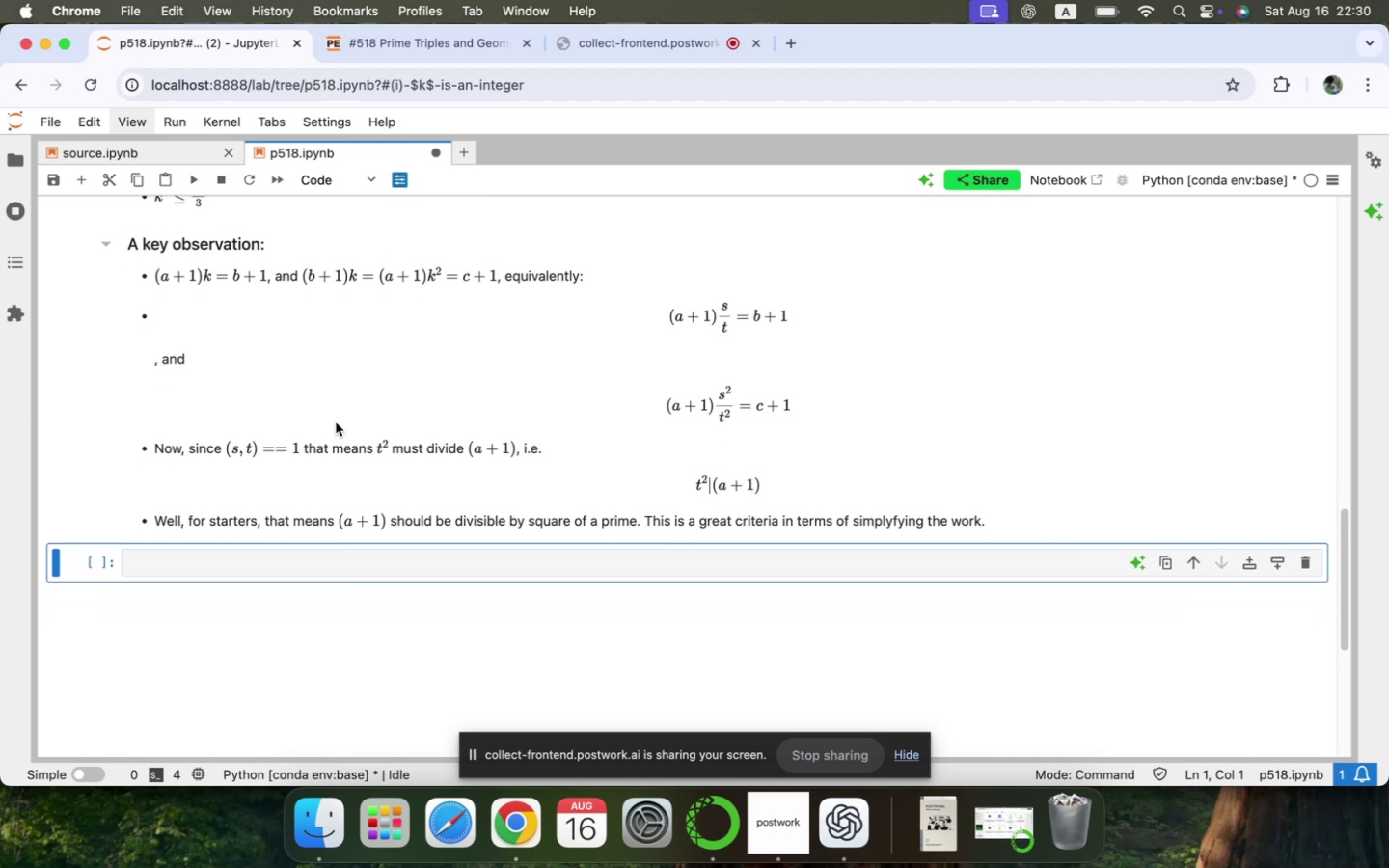 
scroll: coordinate [336, 422], scroll_direction: up, amount: 9.0
 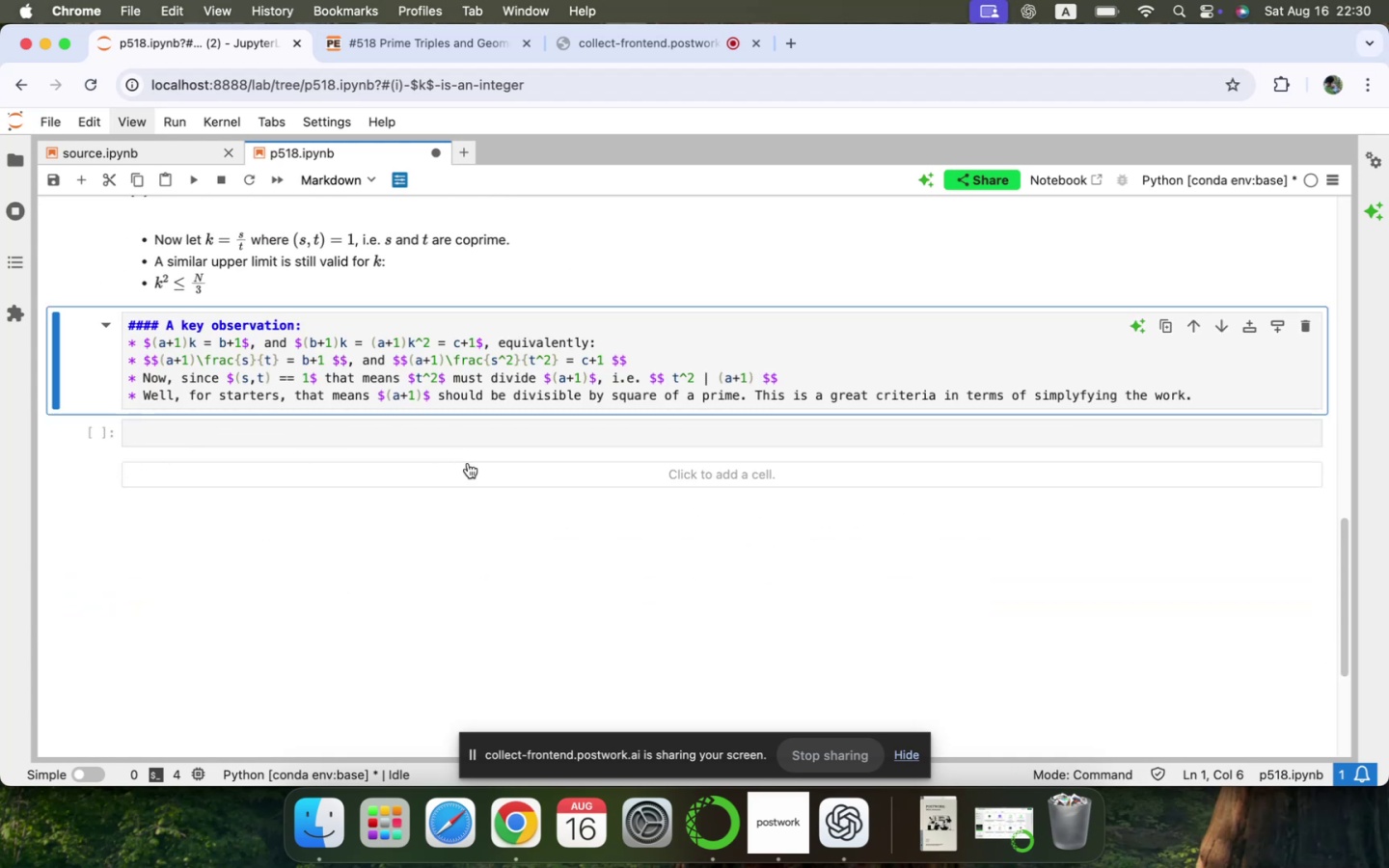 
wait(9.23)
 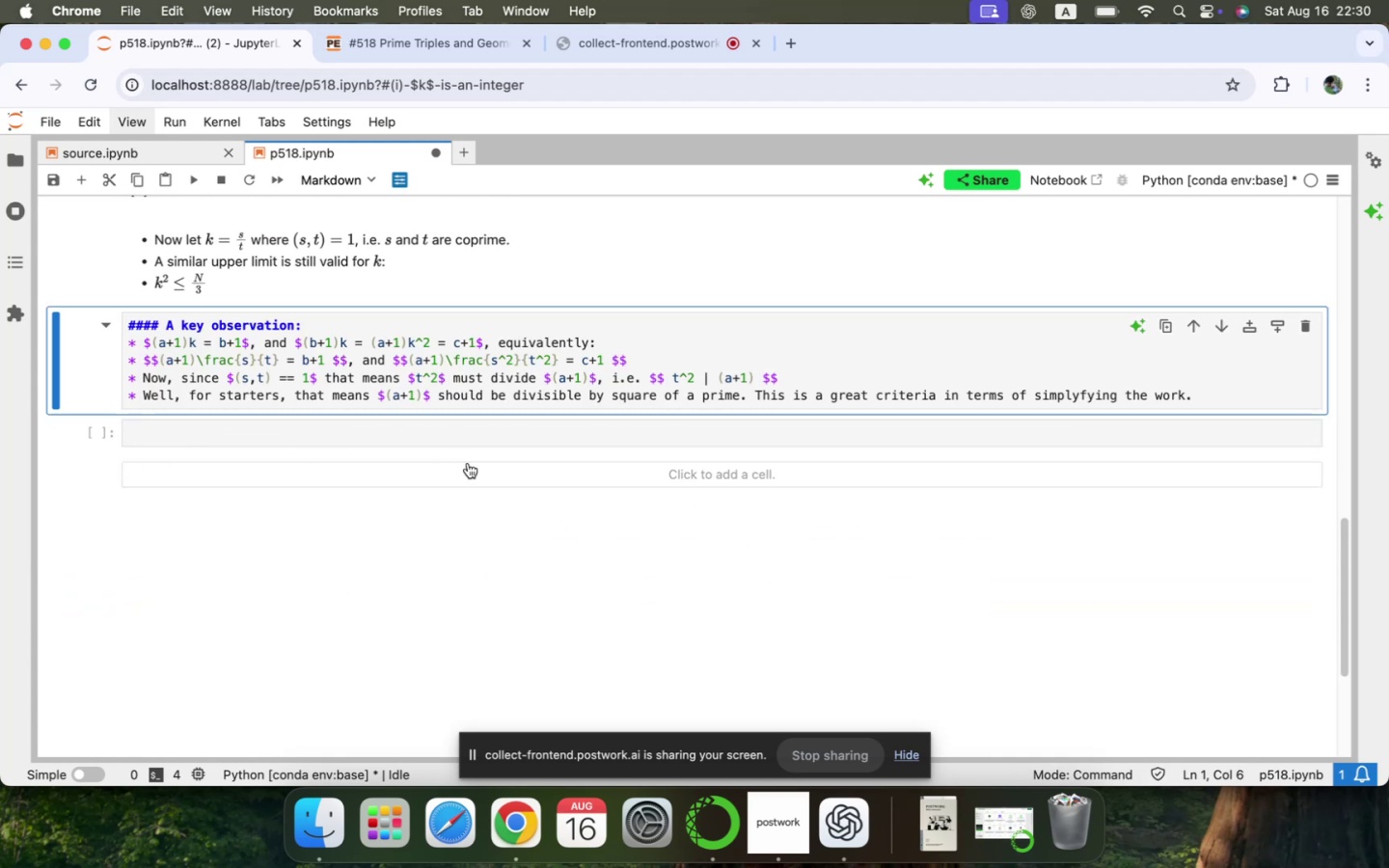 
left_click([350, 362])
 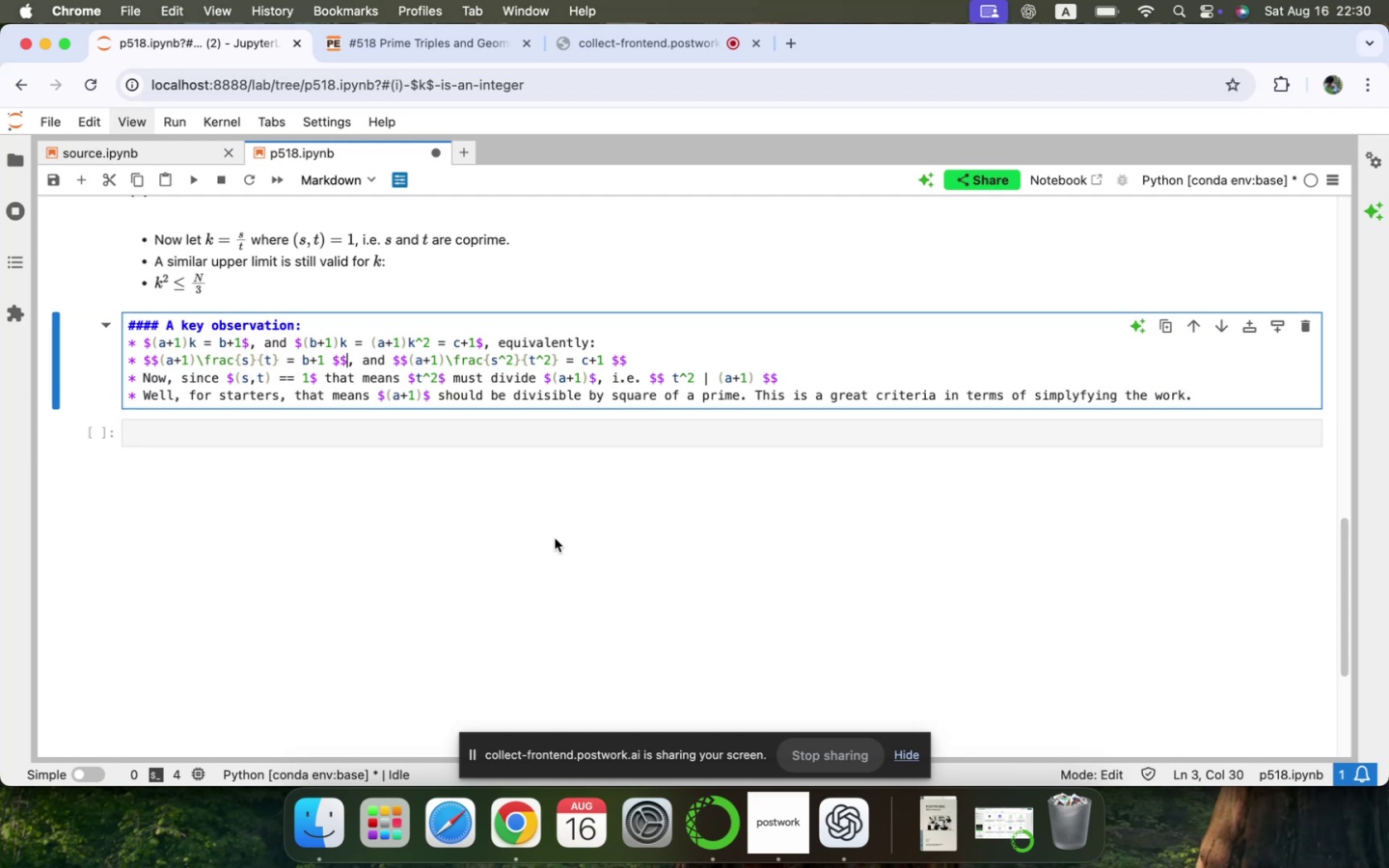 
key(ArrowRight)
 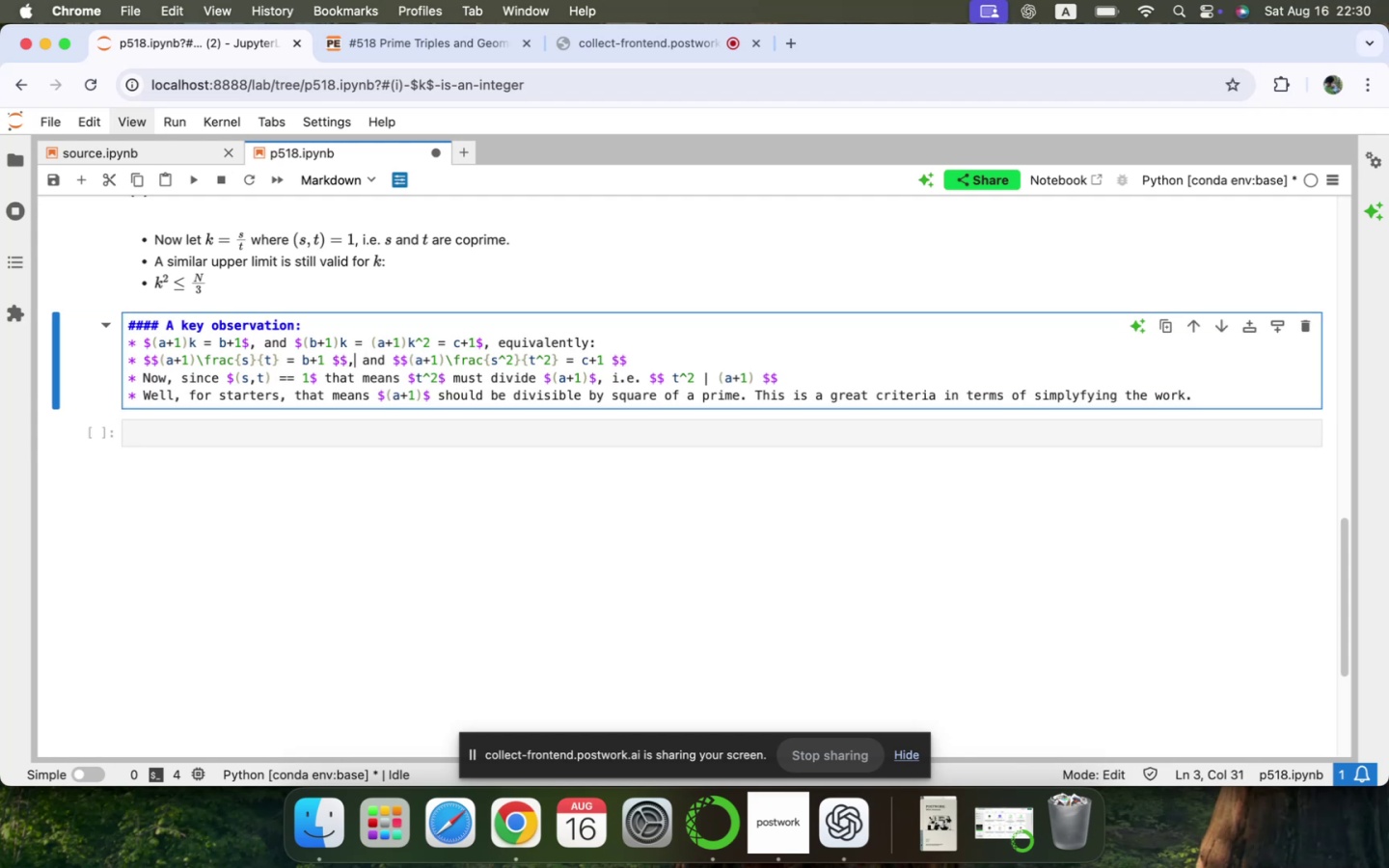 
key(Backspace)
 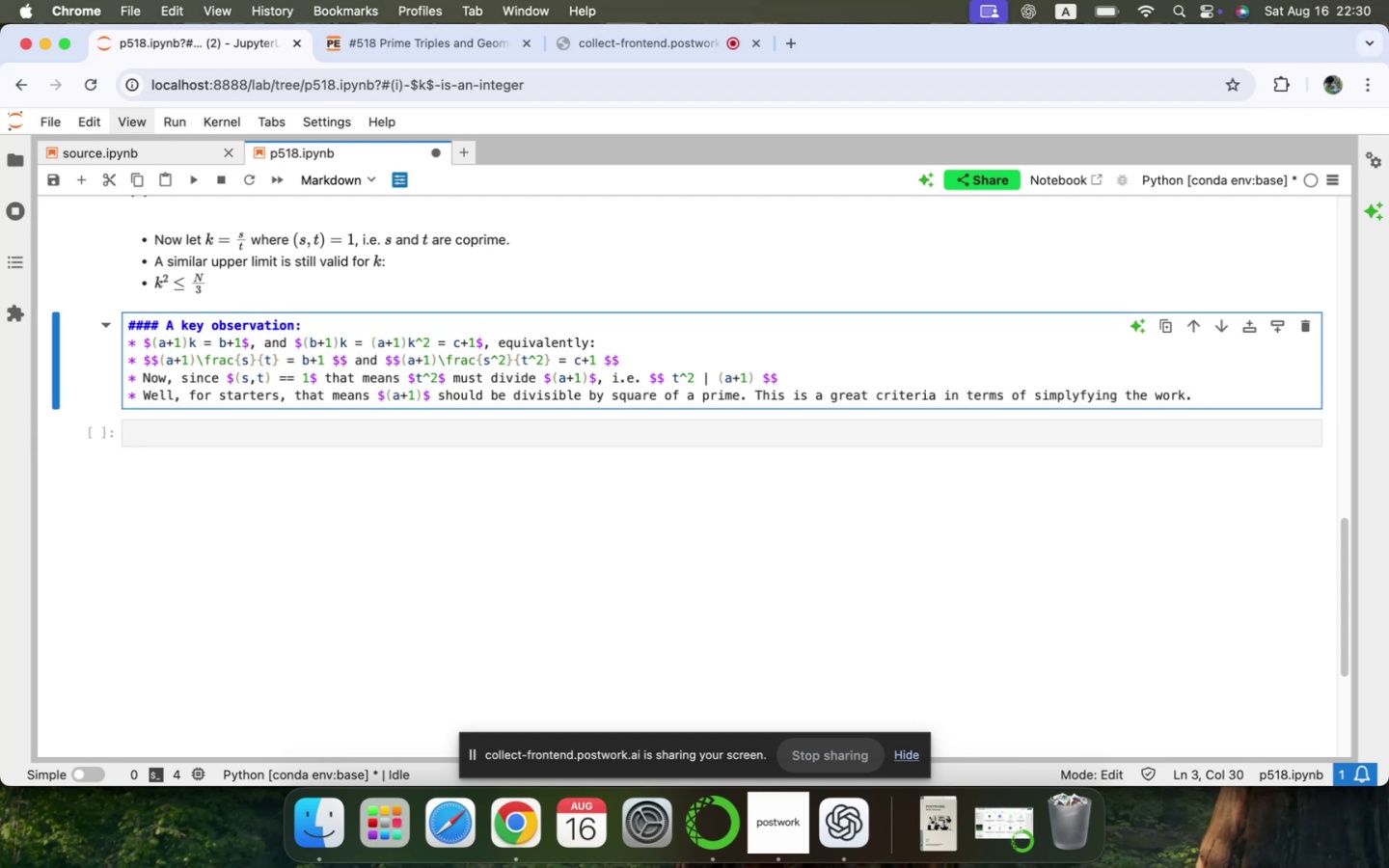 
key(Shift+ShiftRight)
 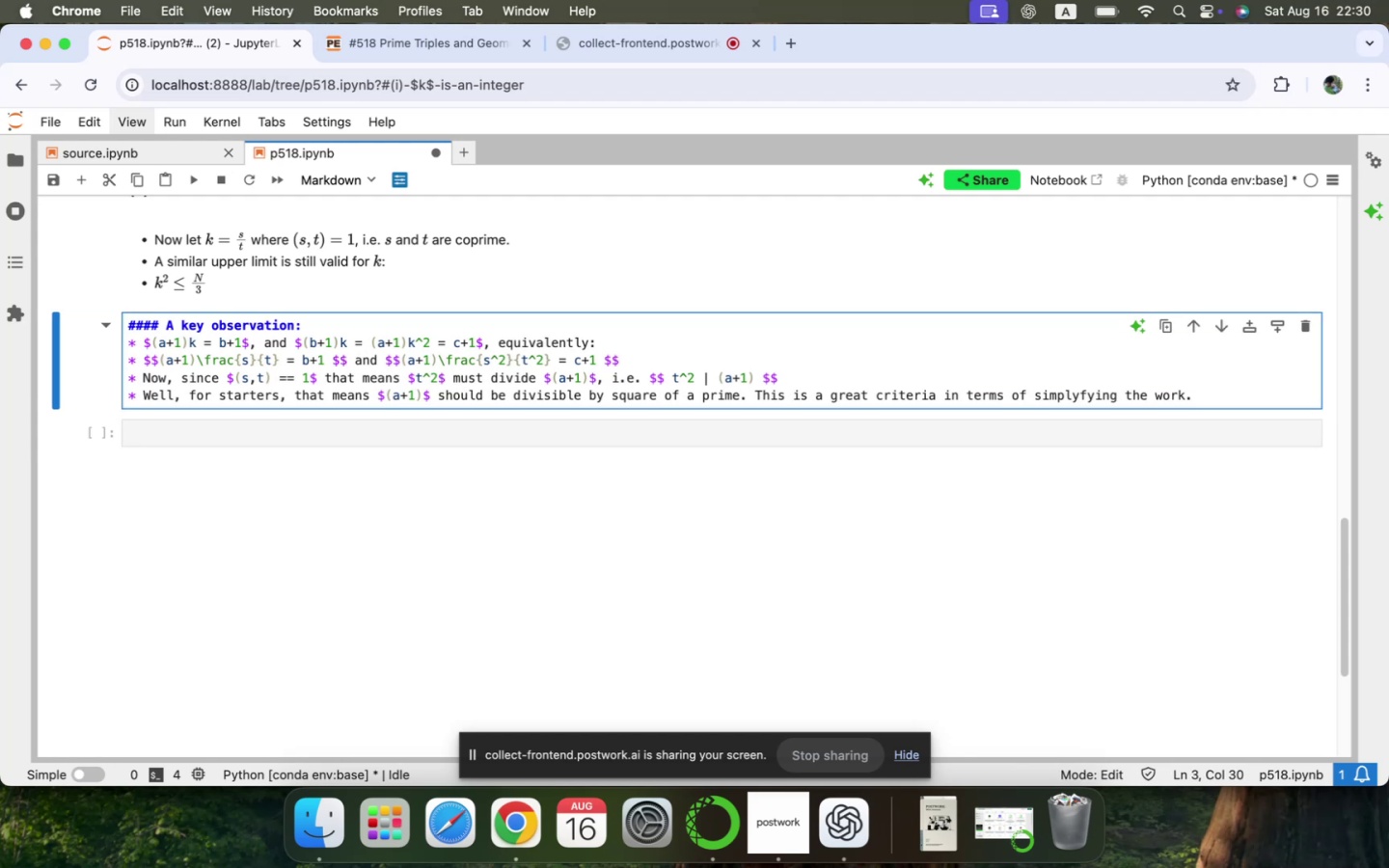 
key(Shift+Enter)
 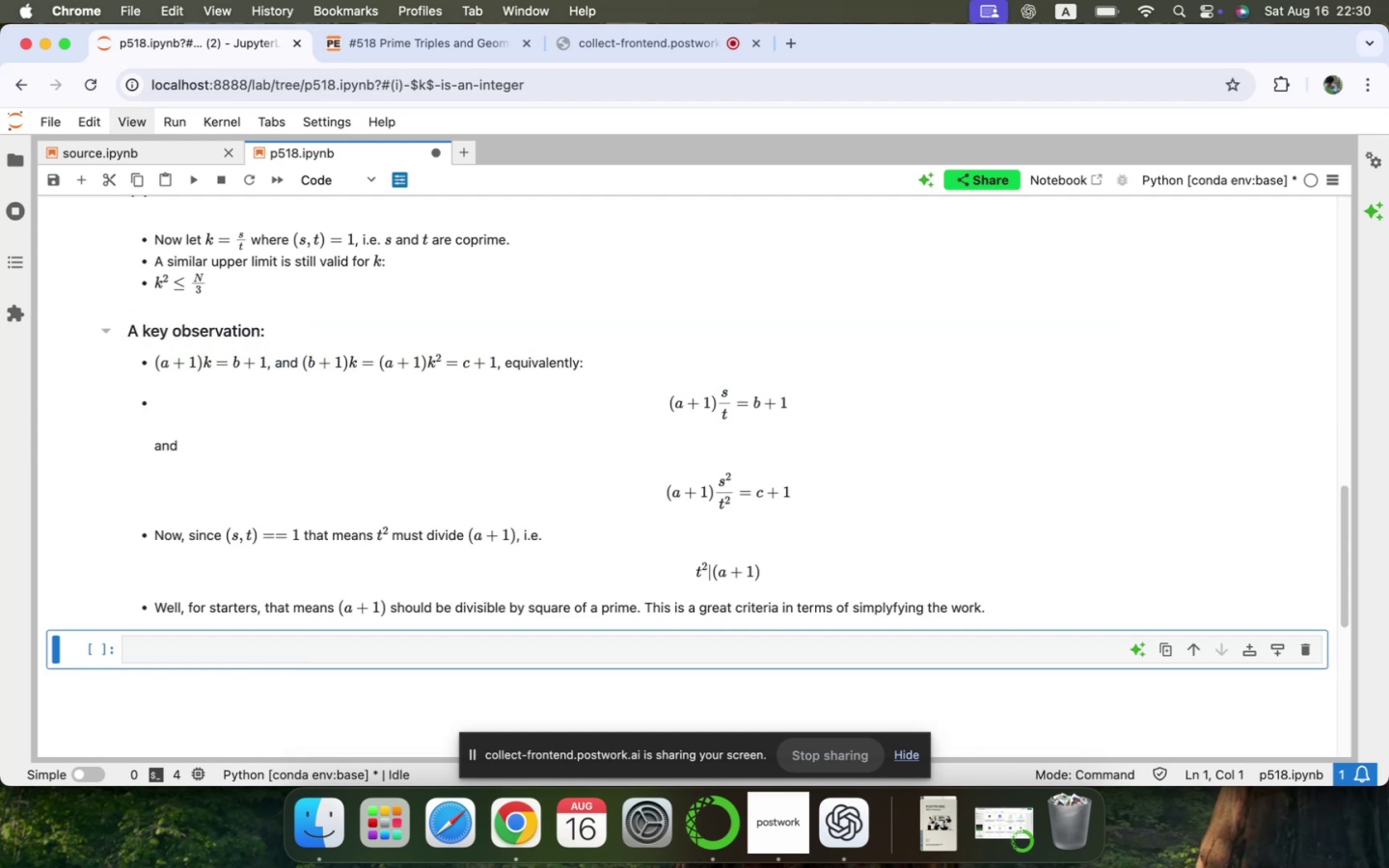 
scroll: coordinate [555, 538], scroll_direction: down, amount: 2.0
 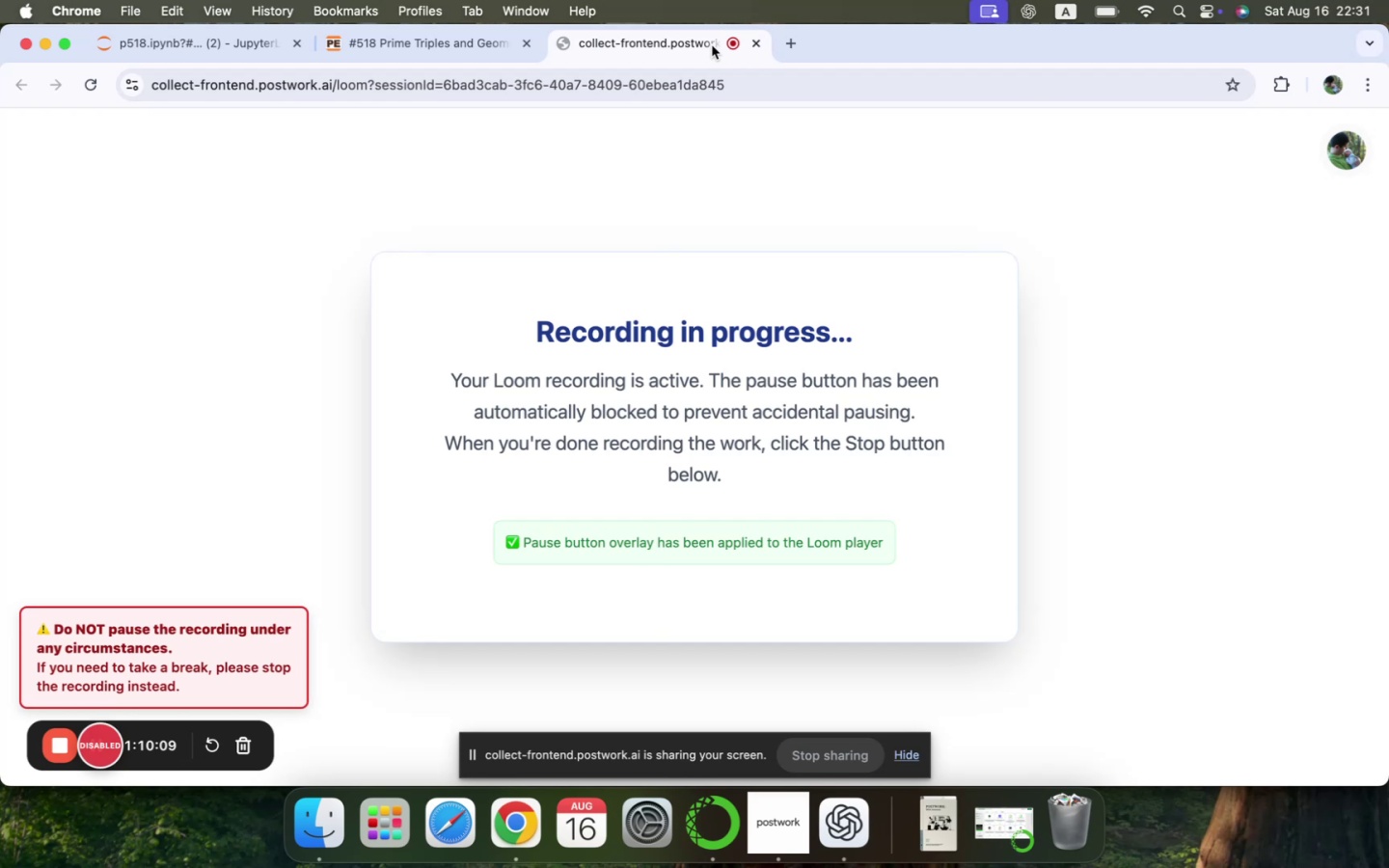 
left_click([185, 36])
 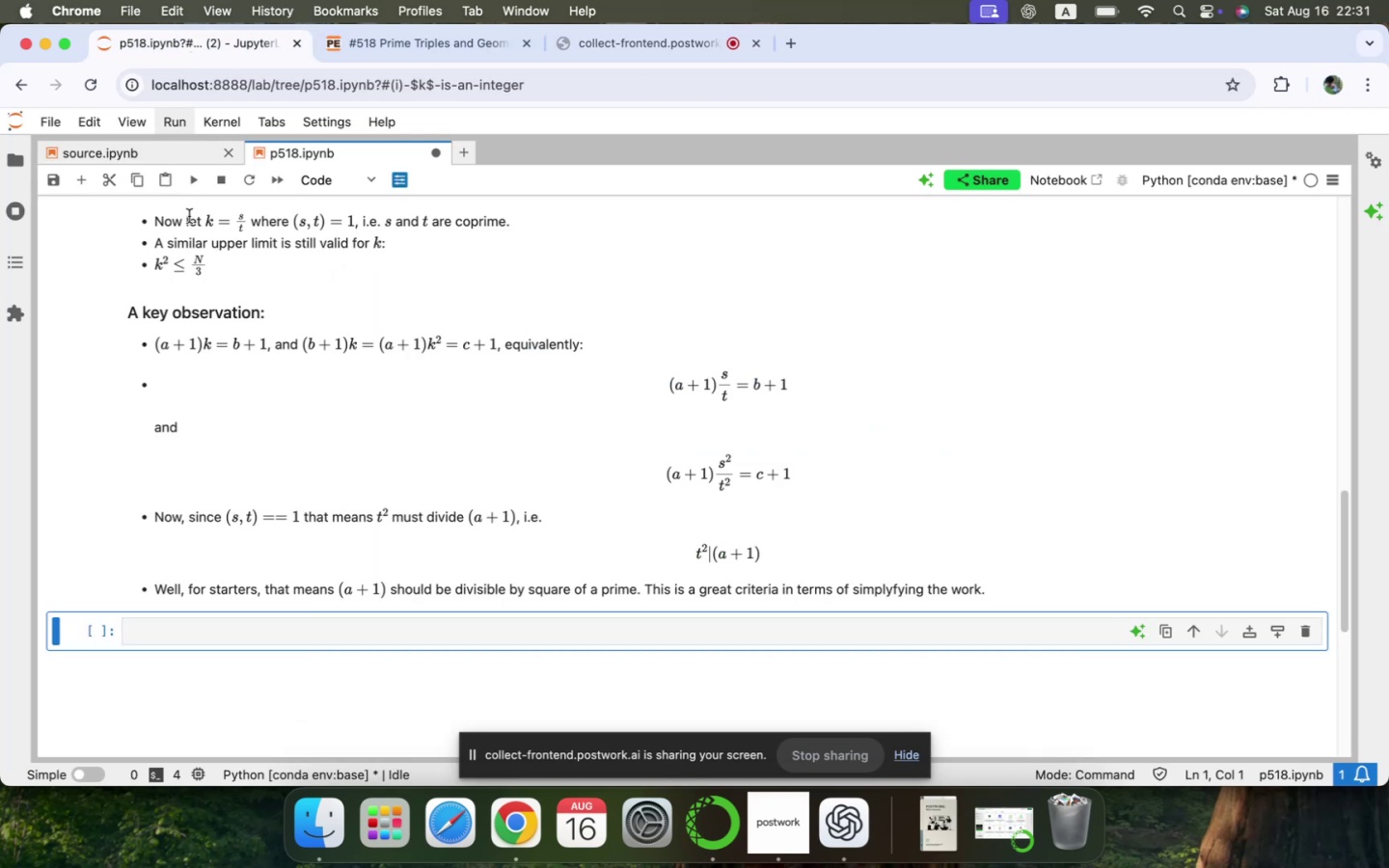 
scroll: coordinate [189, 216], scroll_direction: down, amount: 2.0
 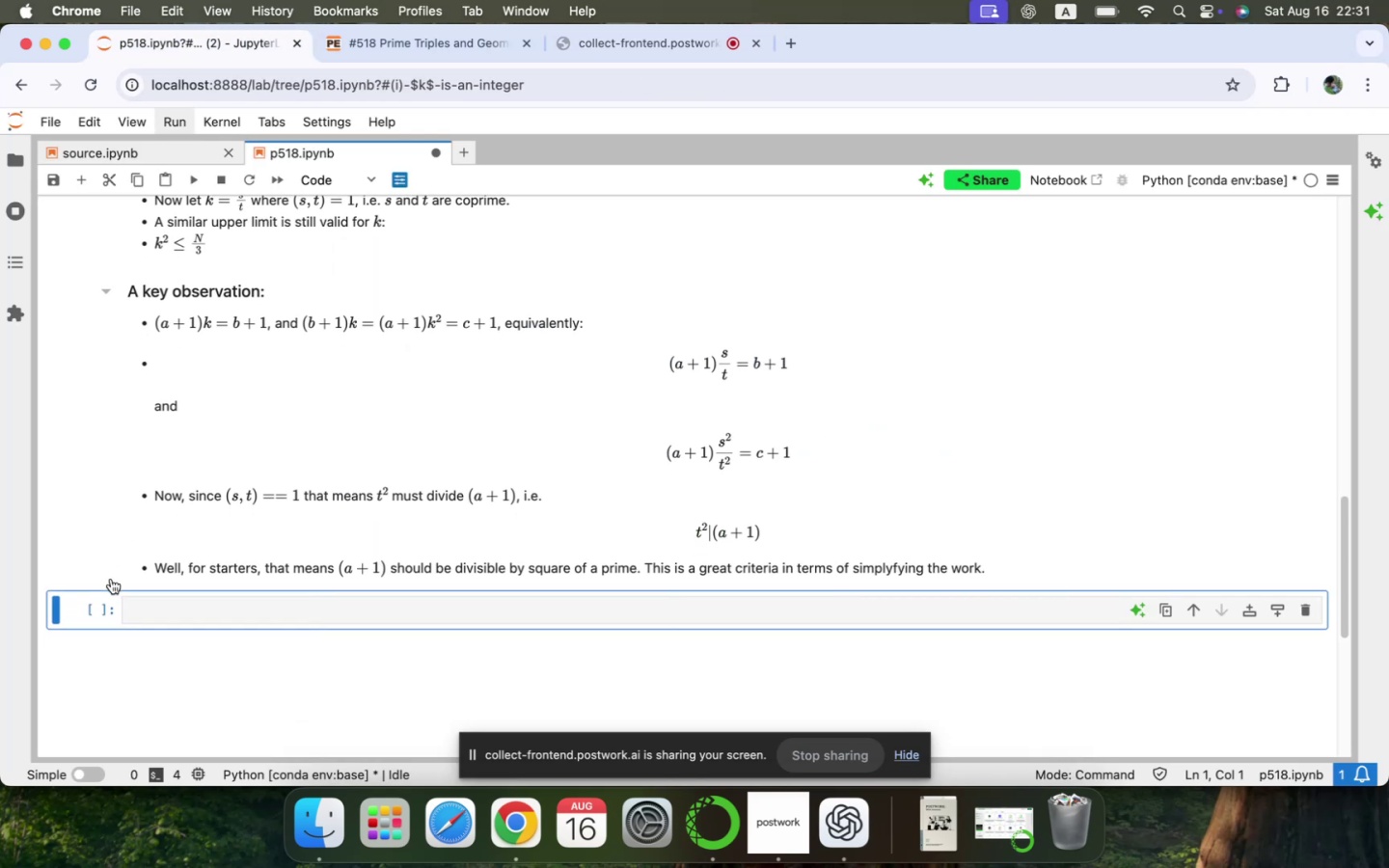 
wait(7.12)
 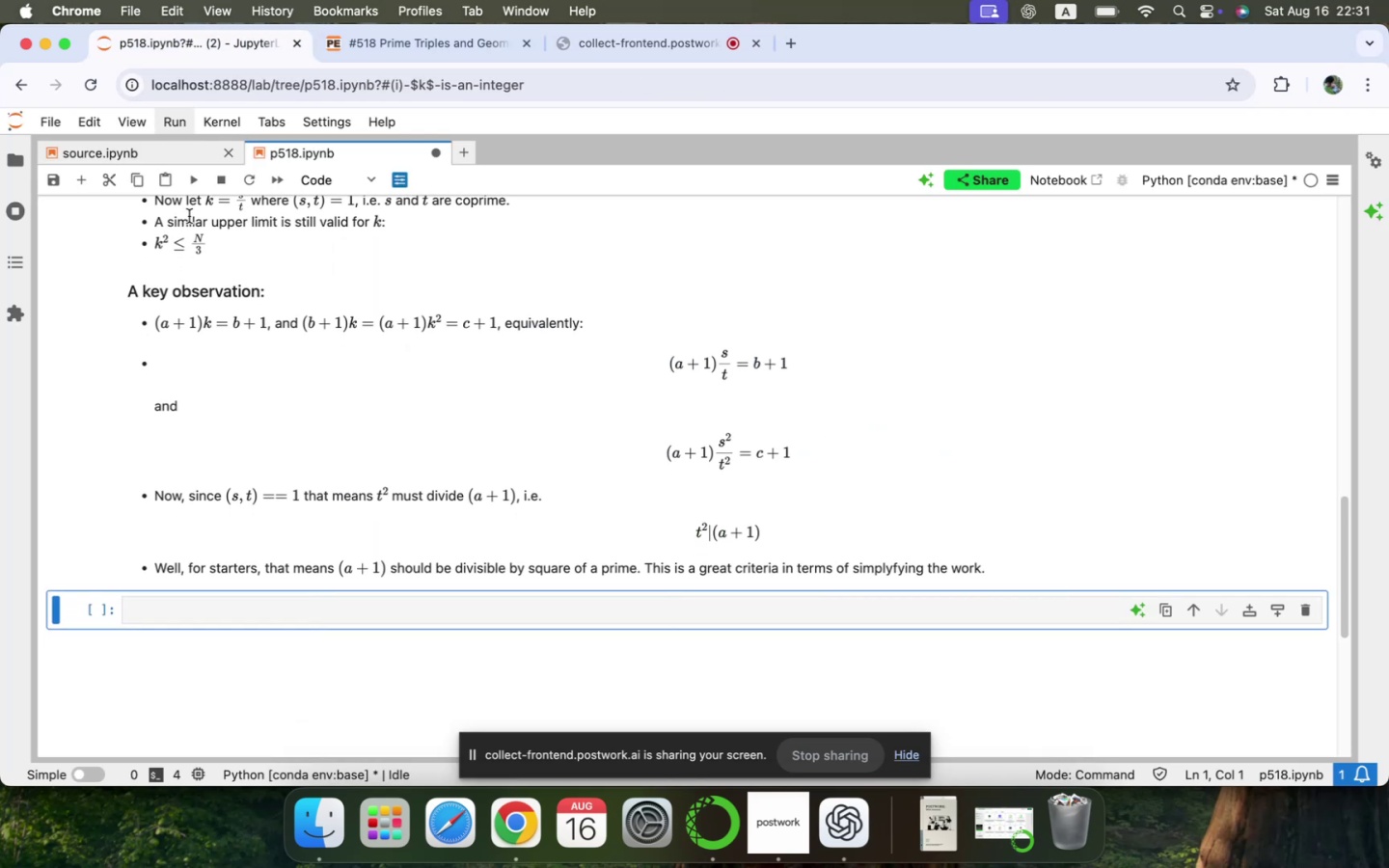 
type(##)
key(Backspace)
key(Backspace)
type(Si)
key(Backspace)
key(Backspace)
 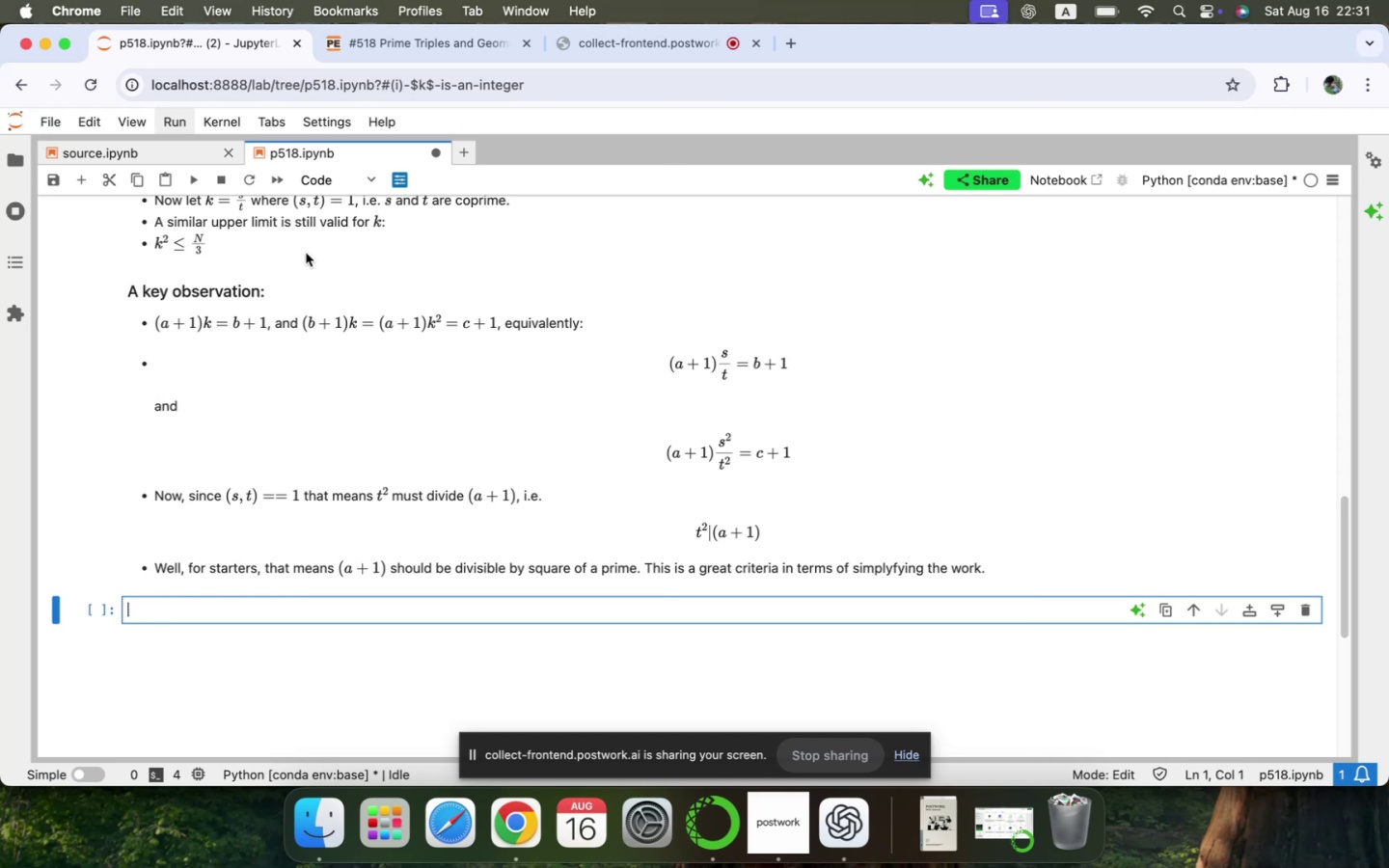 
left_click([310, 181])
 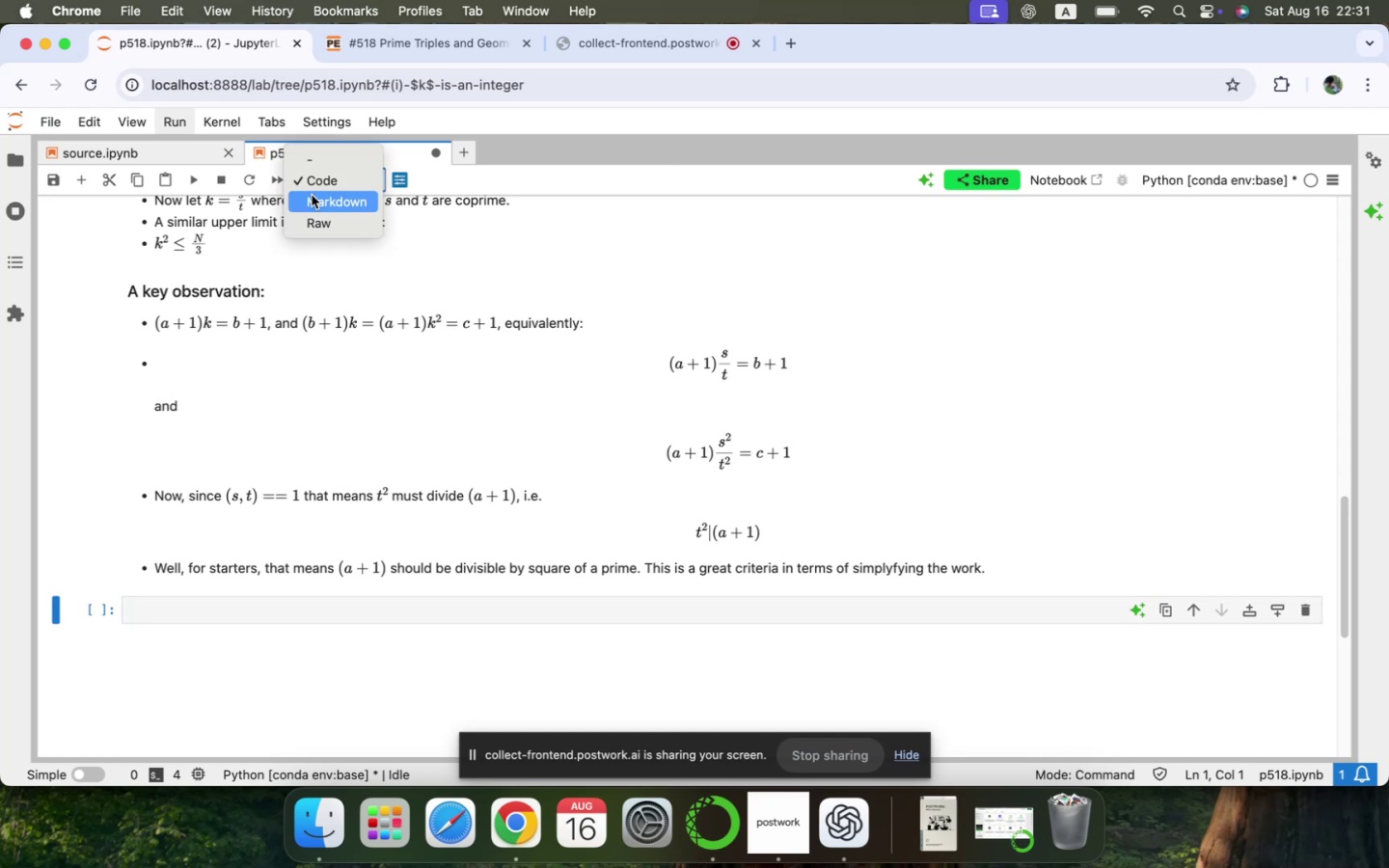 
left_click([312, 196])
 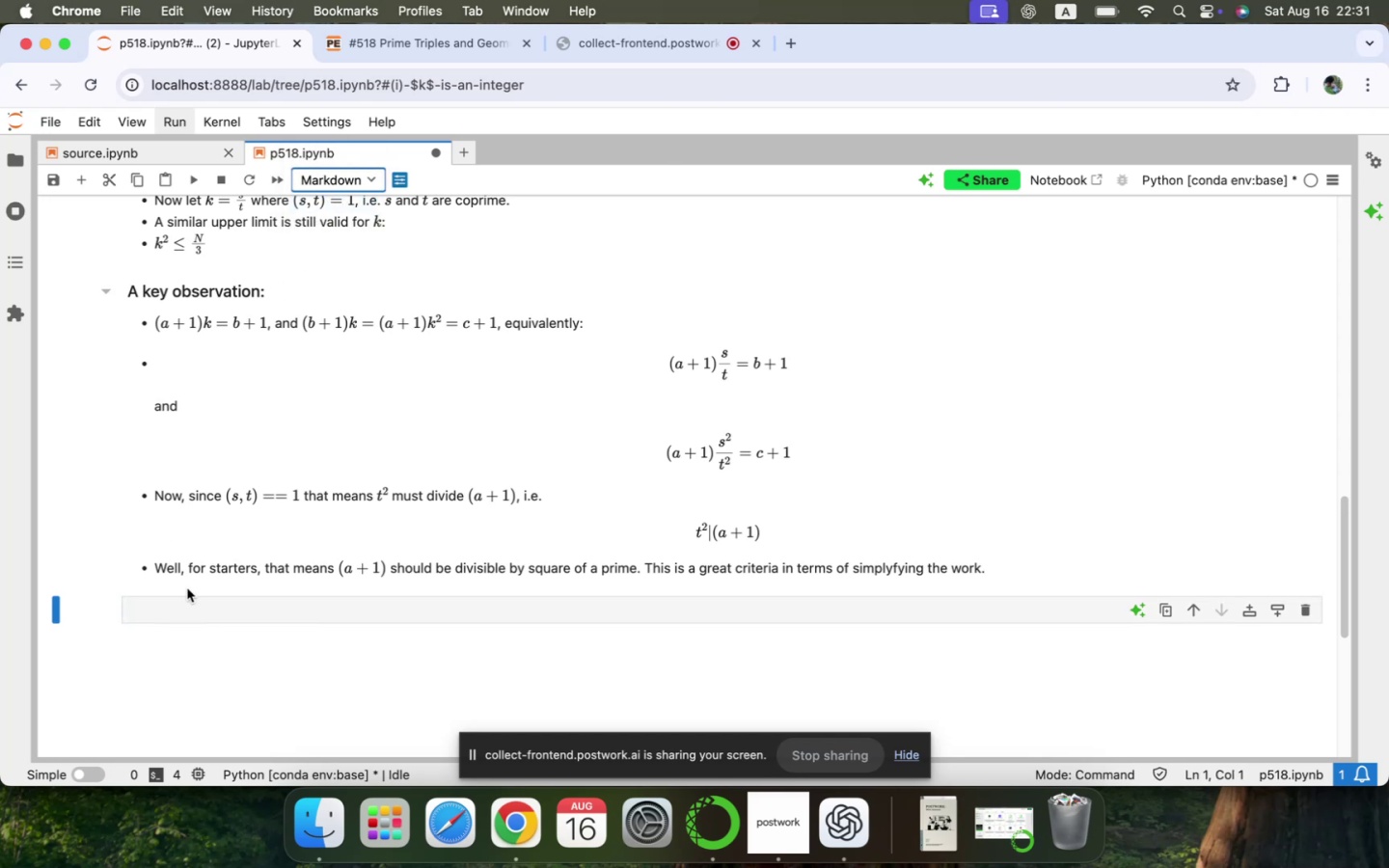 
left_click([181, 606])
 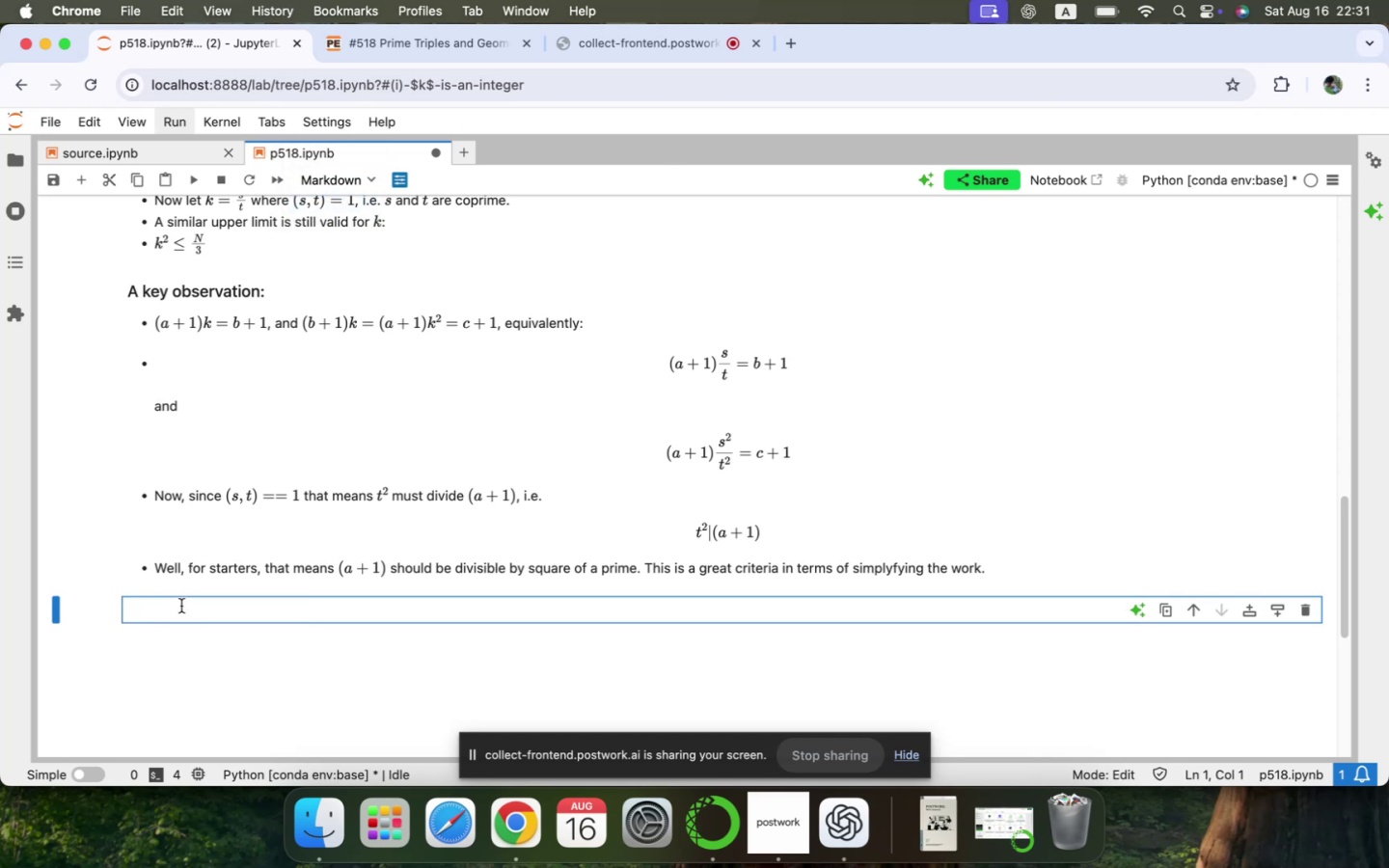 
type(###### )
key(Backspace)
key(Backspace)
key(Backspace)
type( Since we')
key(Backspace)
type(To determine divisi)
 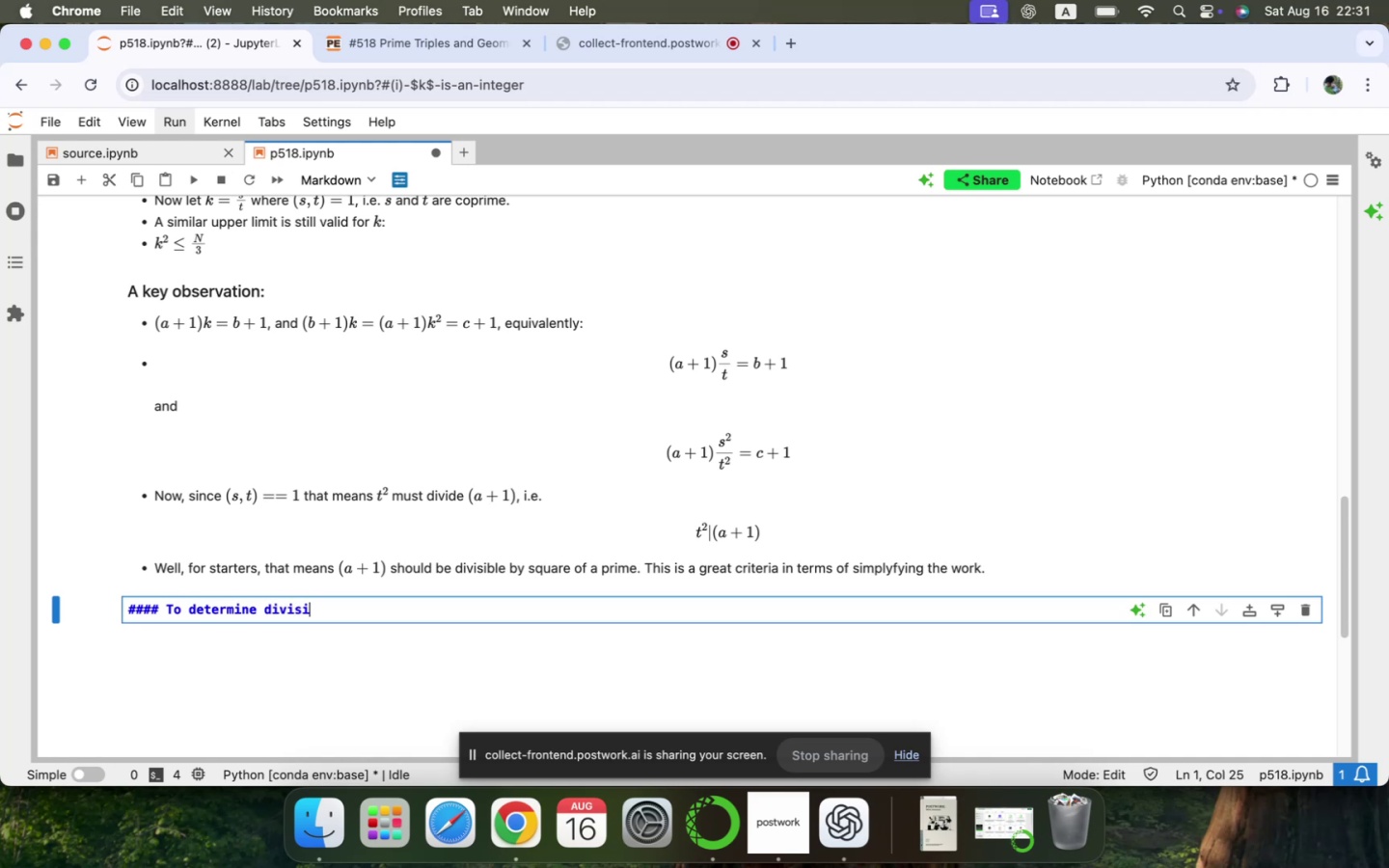 
hold_key(key=Backspace, duration=1.51)
 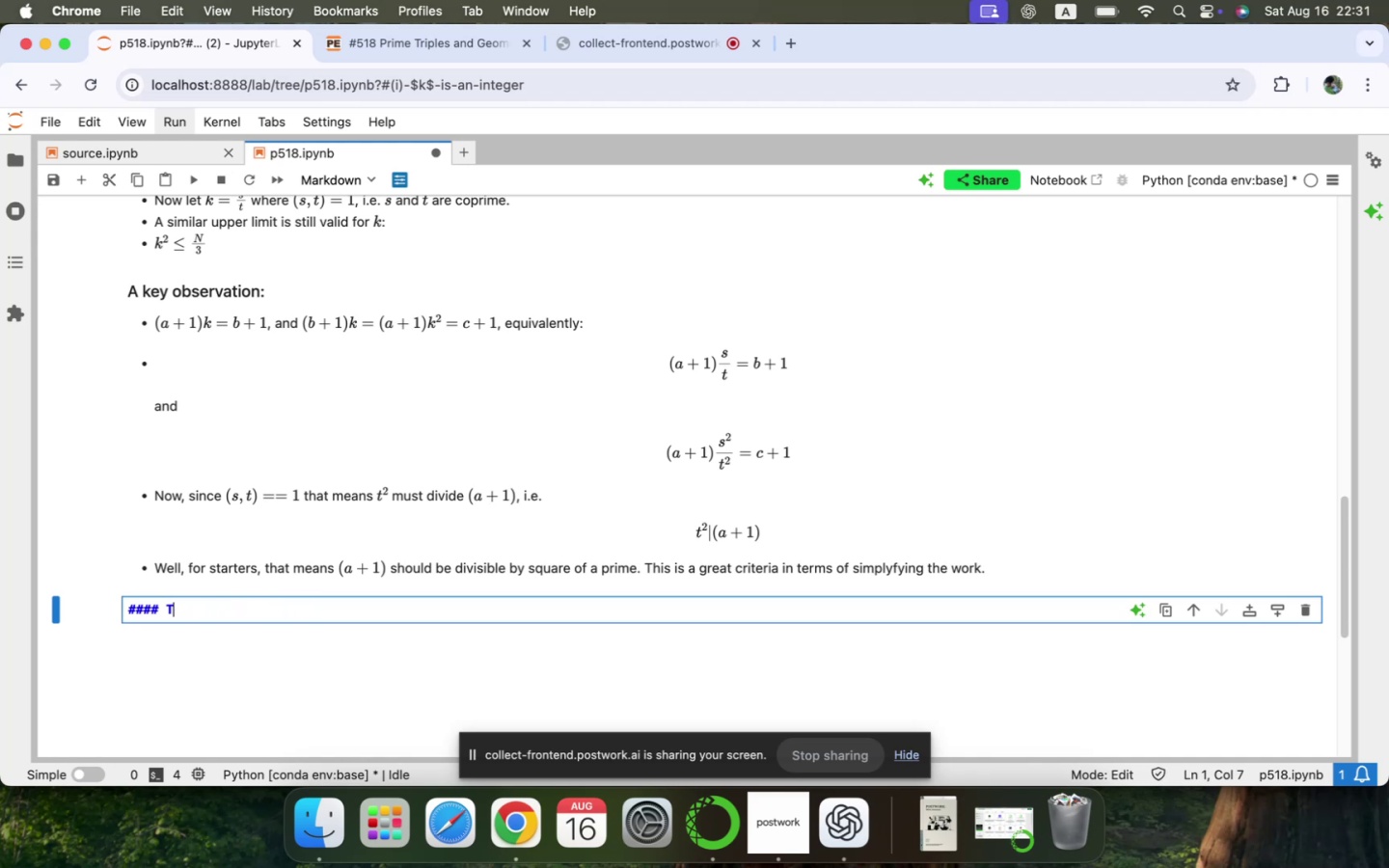 
hold_key(key=Backspace, duration=0.37)
 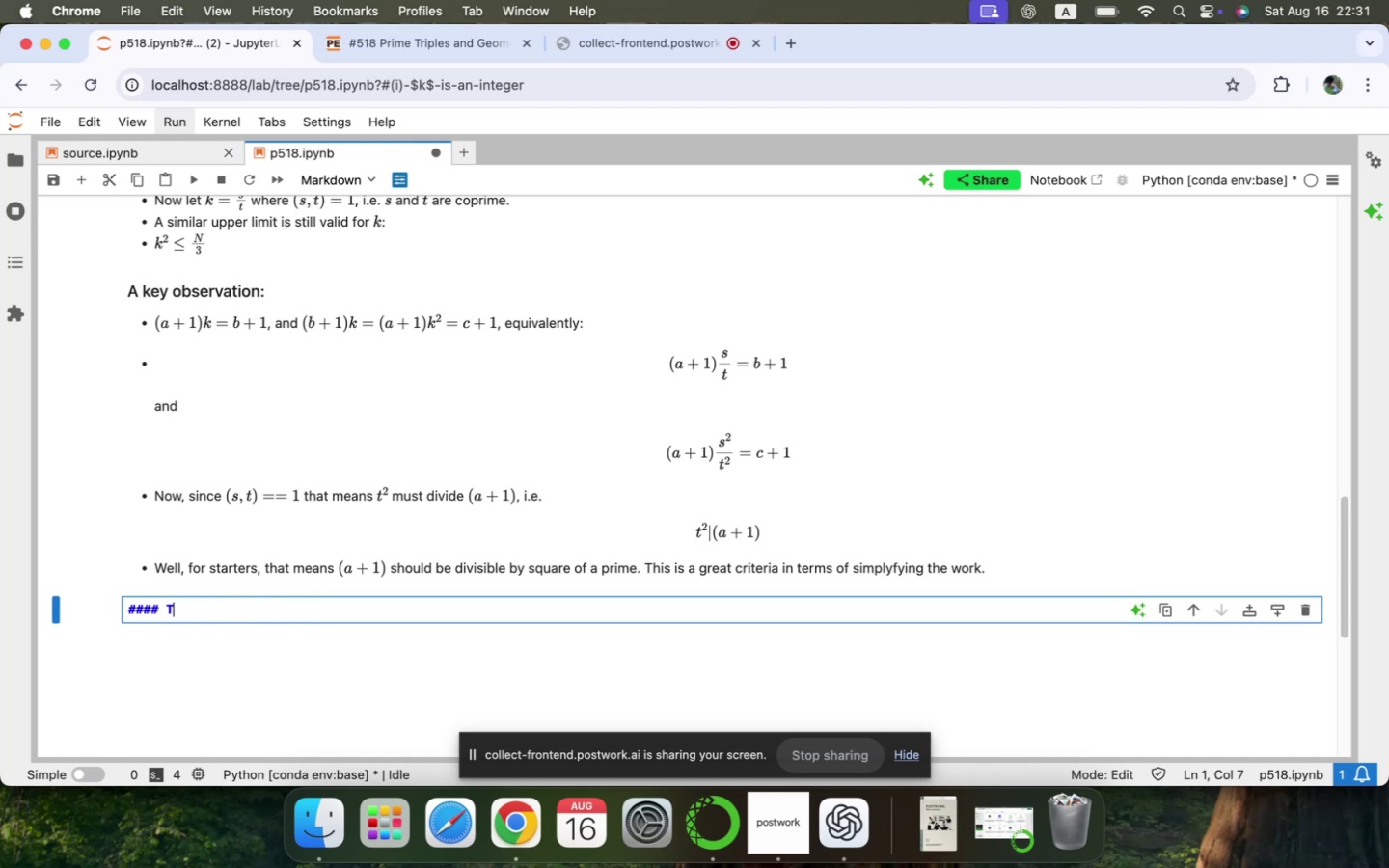 
key(Backspace)
key(Backspace)
type( For any number $a$, t)
 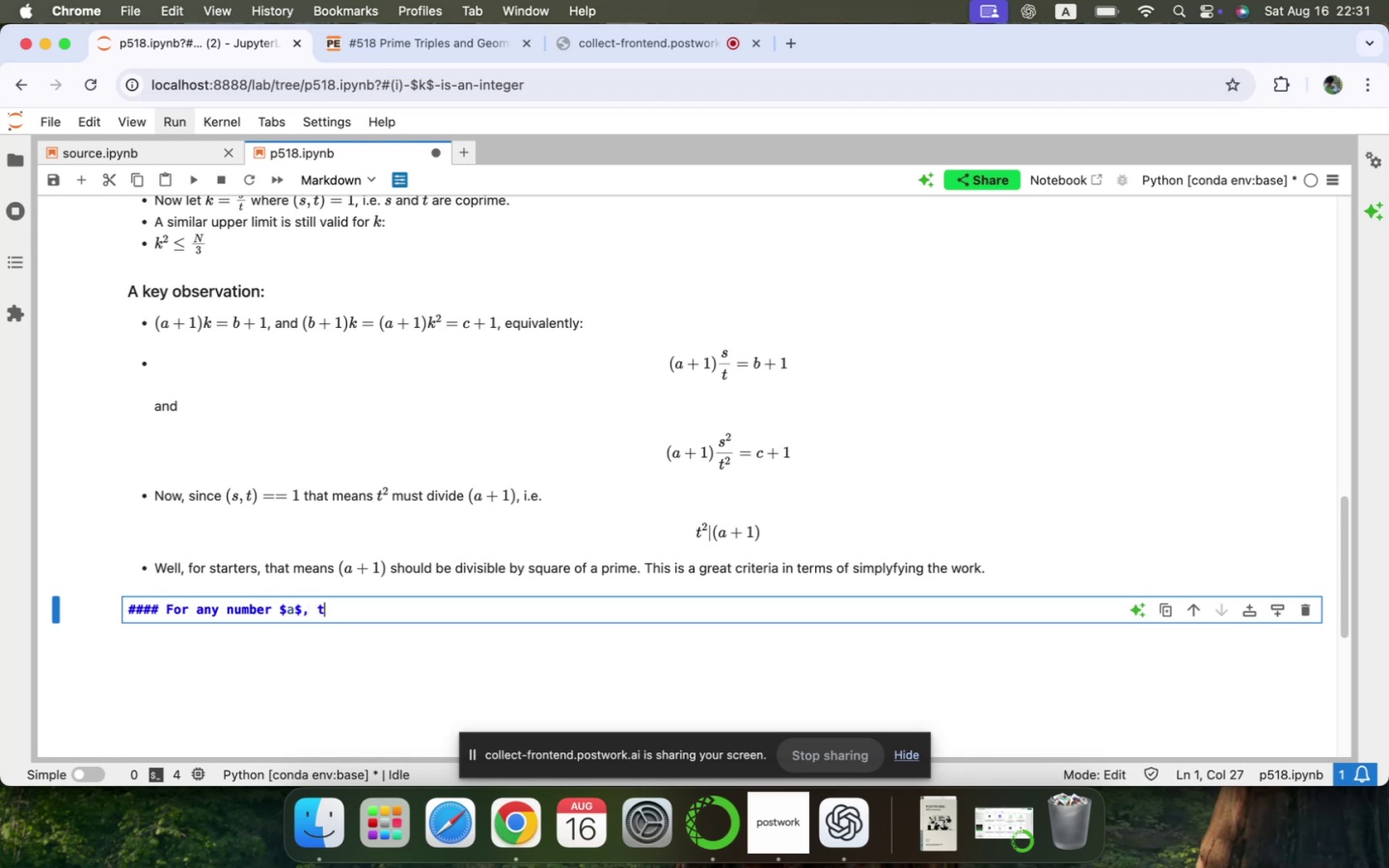 
key(ArrowLeft)
 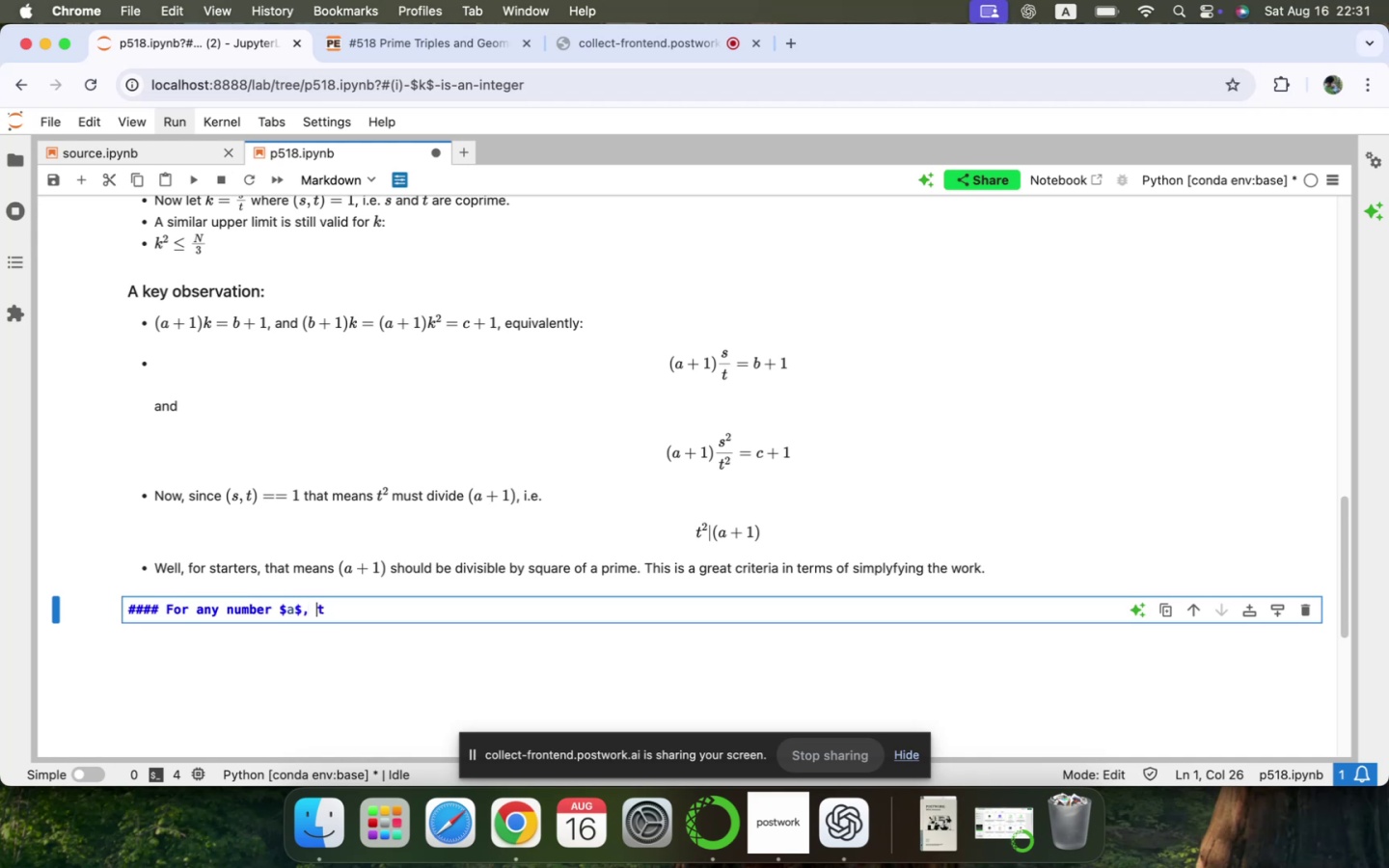 
key(ArrowLeft)
 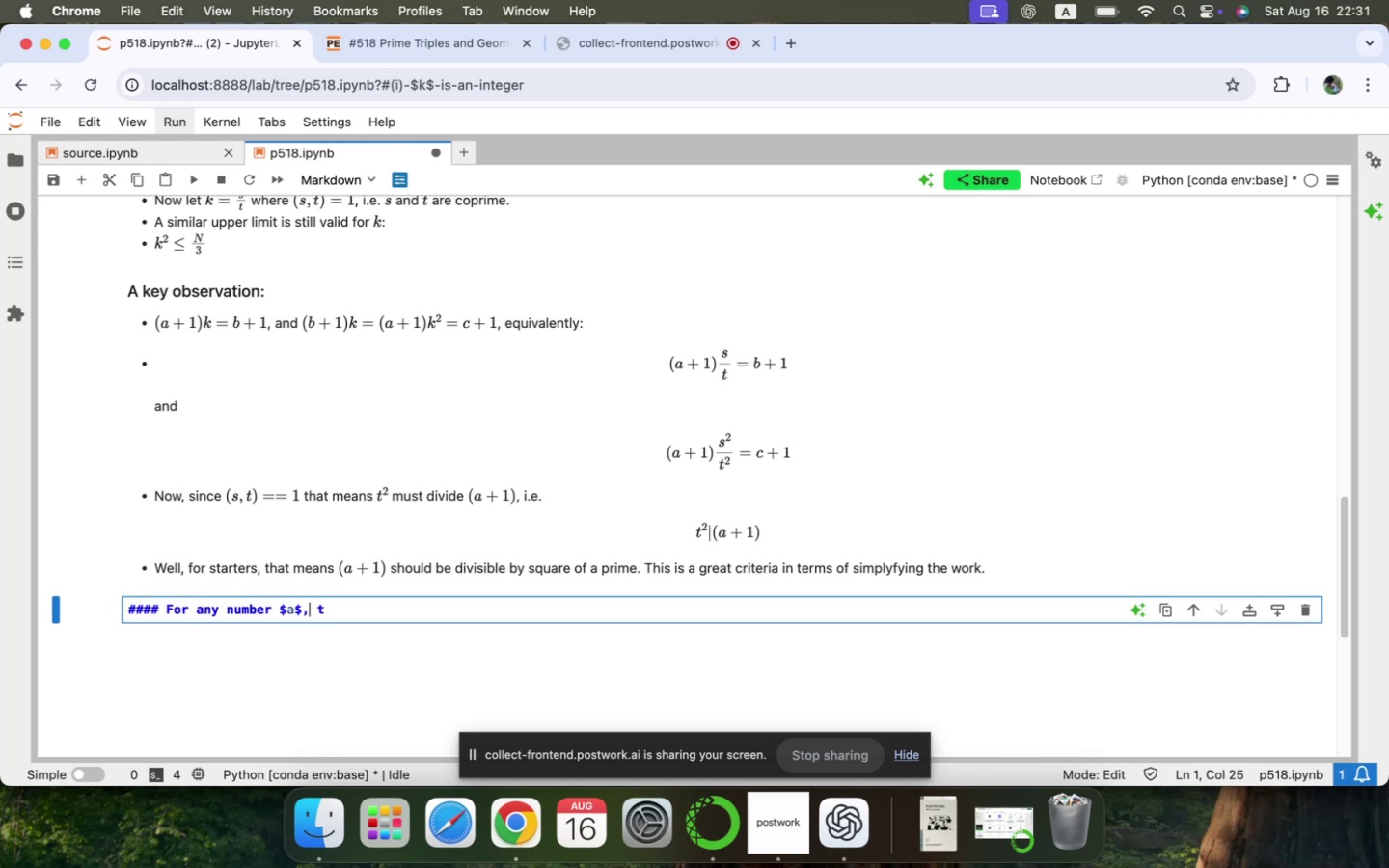 
key(ArrowLeft)
 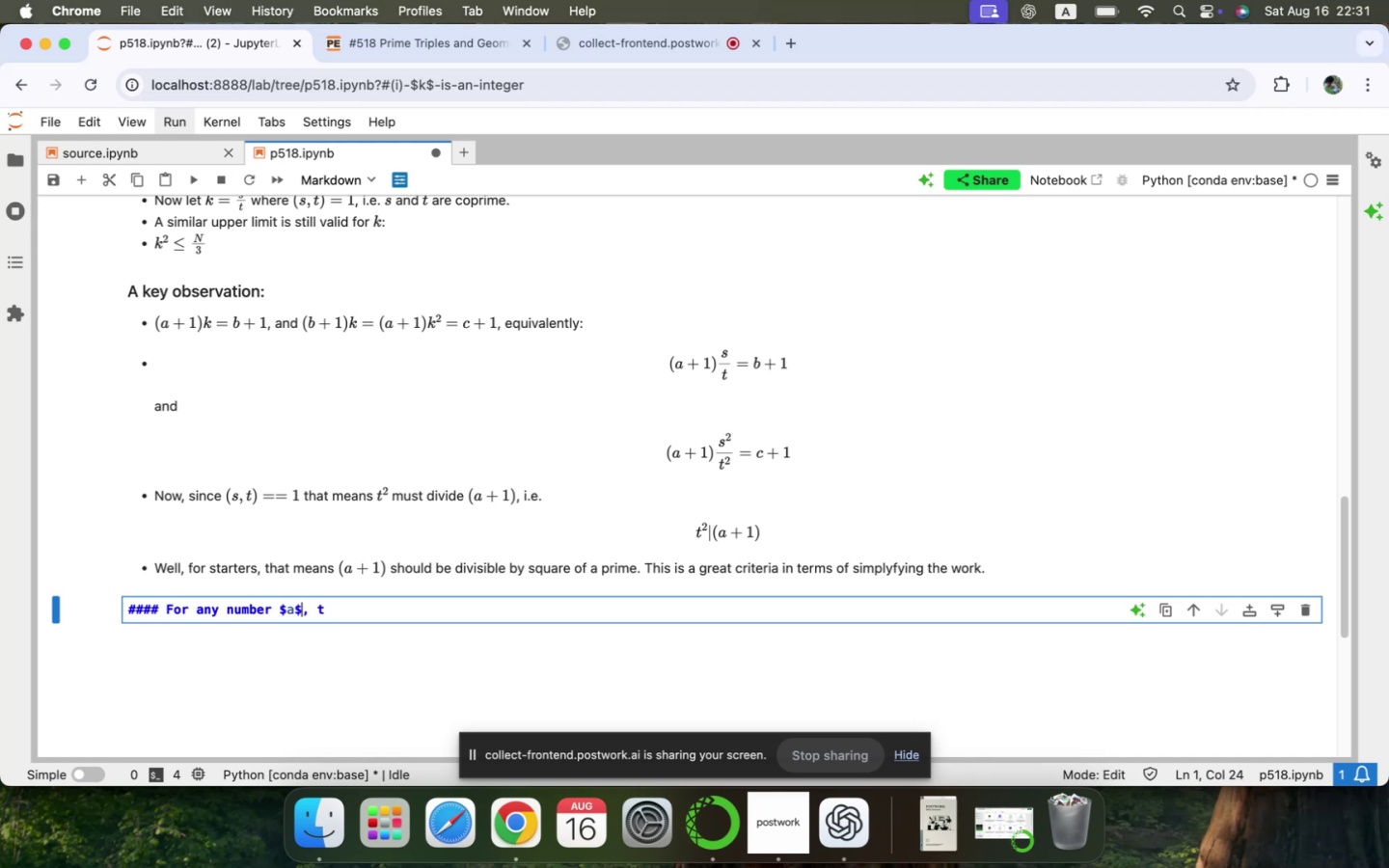 
key(ArrowLeft)
 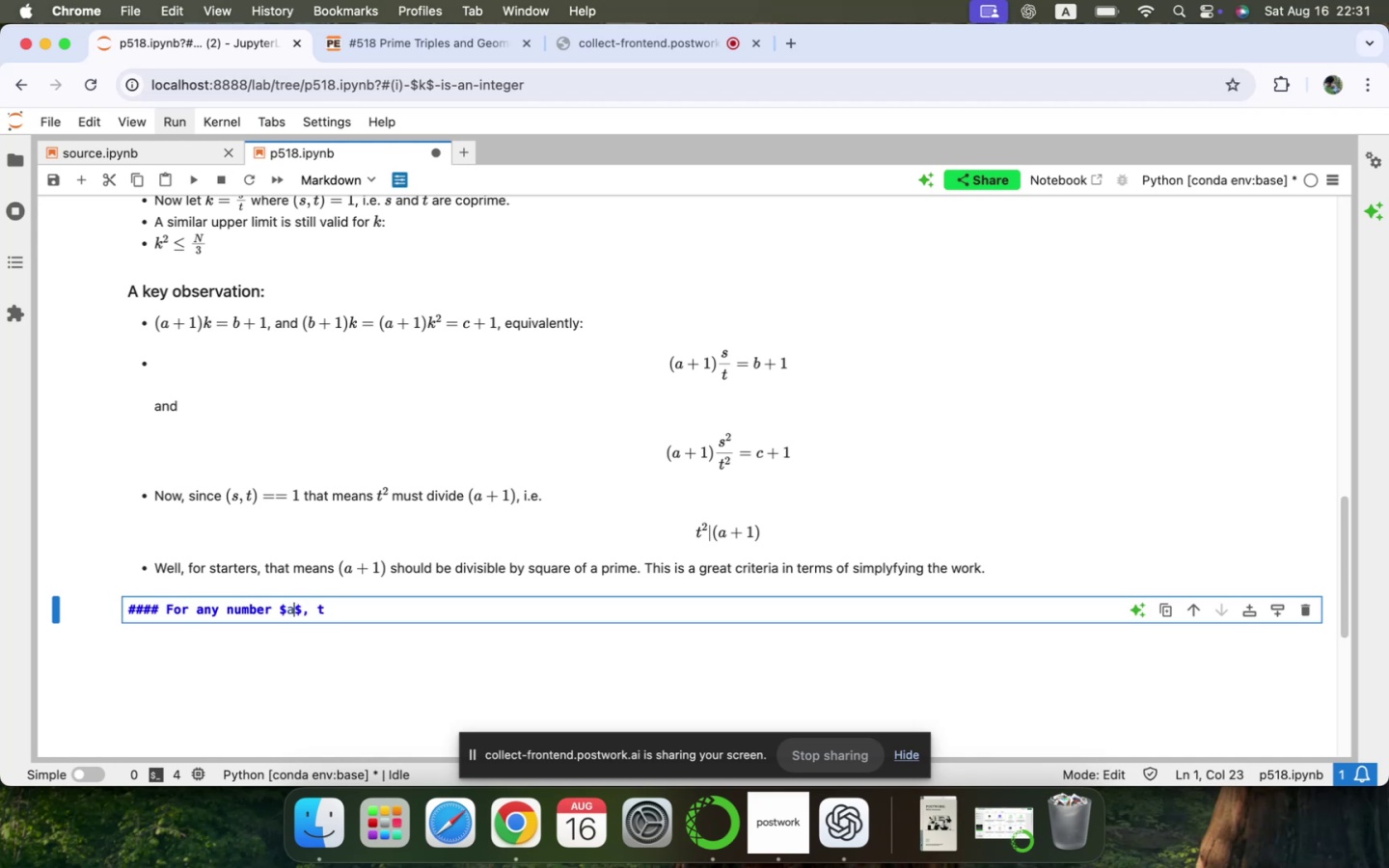 
key(ArrowLeft)
 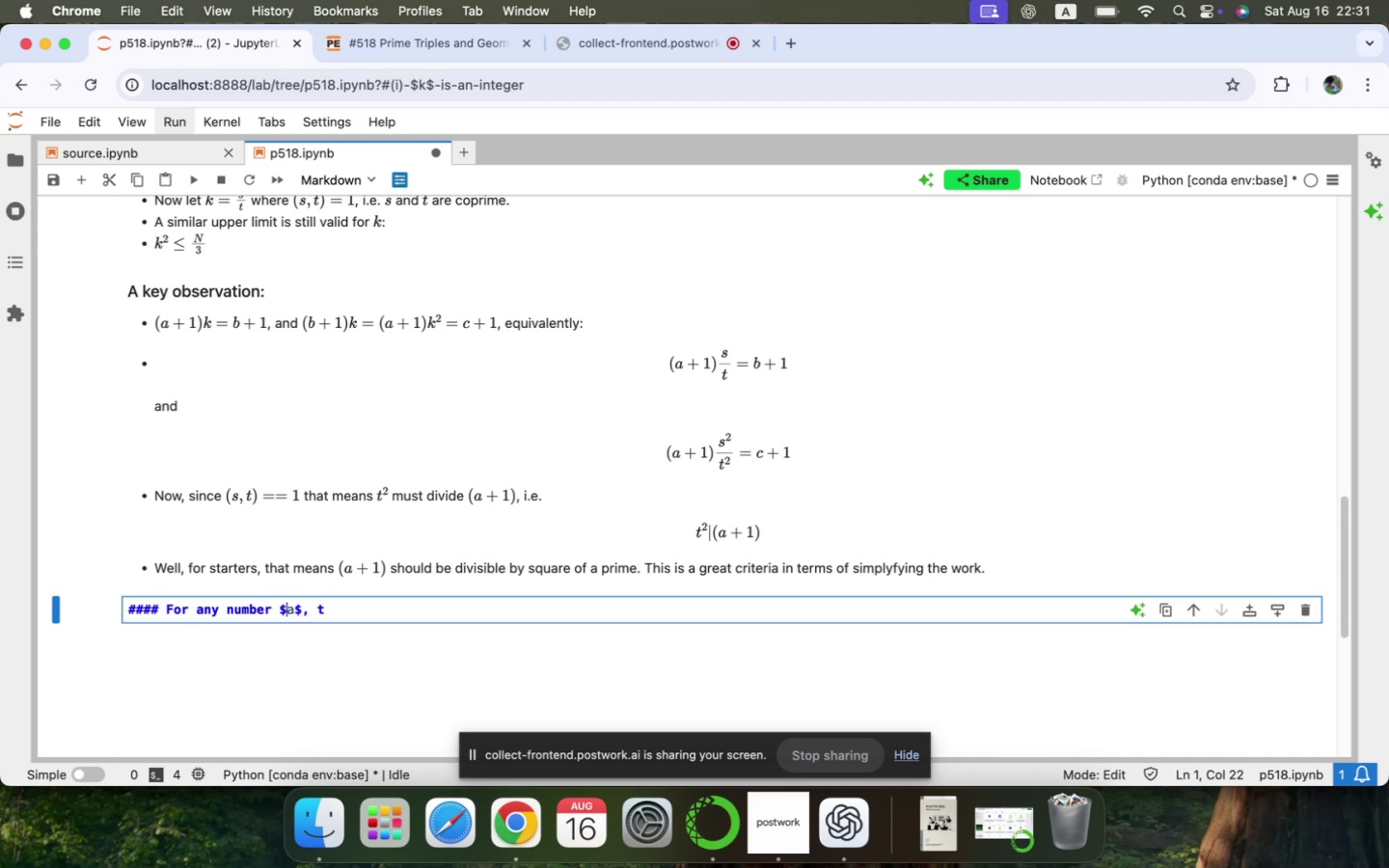 
key(ArrowLeft)
 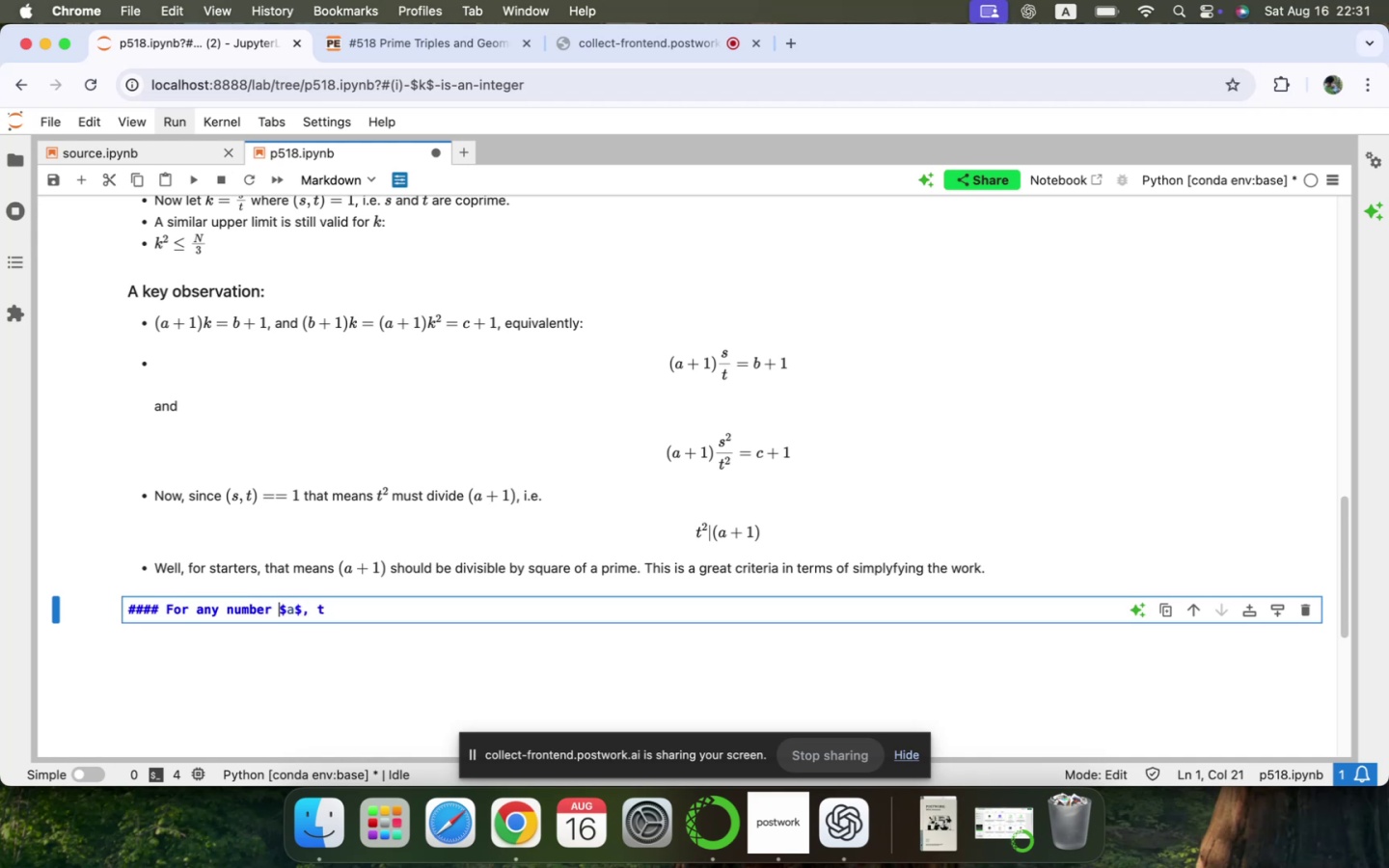 
key(ArrowLeft)
 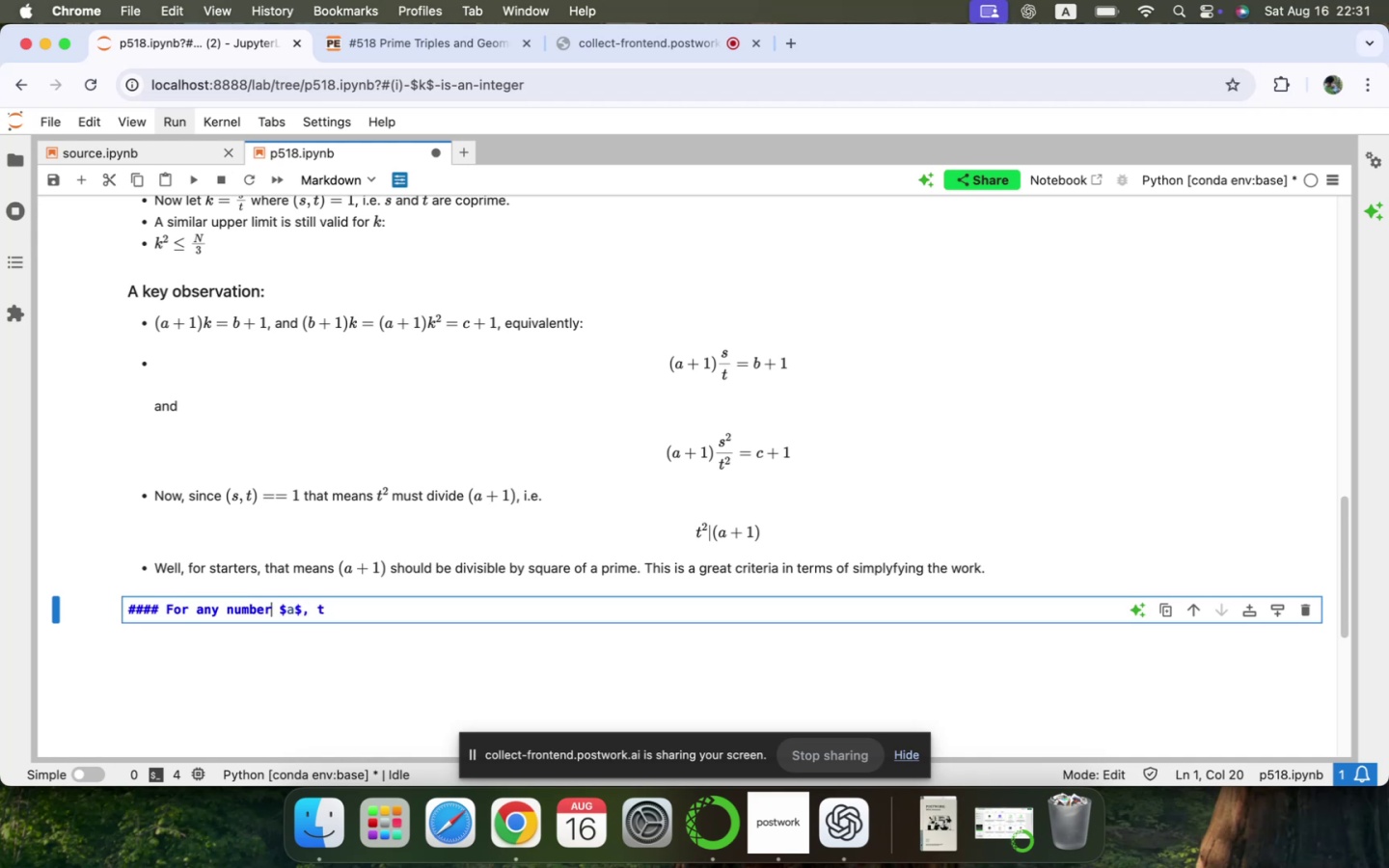 
key(Backspace)
key(Backspace)
key(Backspace)
key(Backspace)
key(Backspace)
key(Backspace)
key(Backspace)
type( prime)
 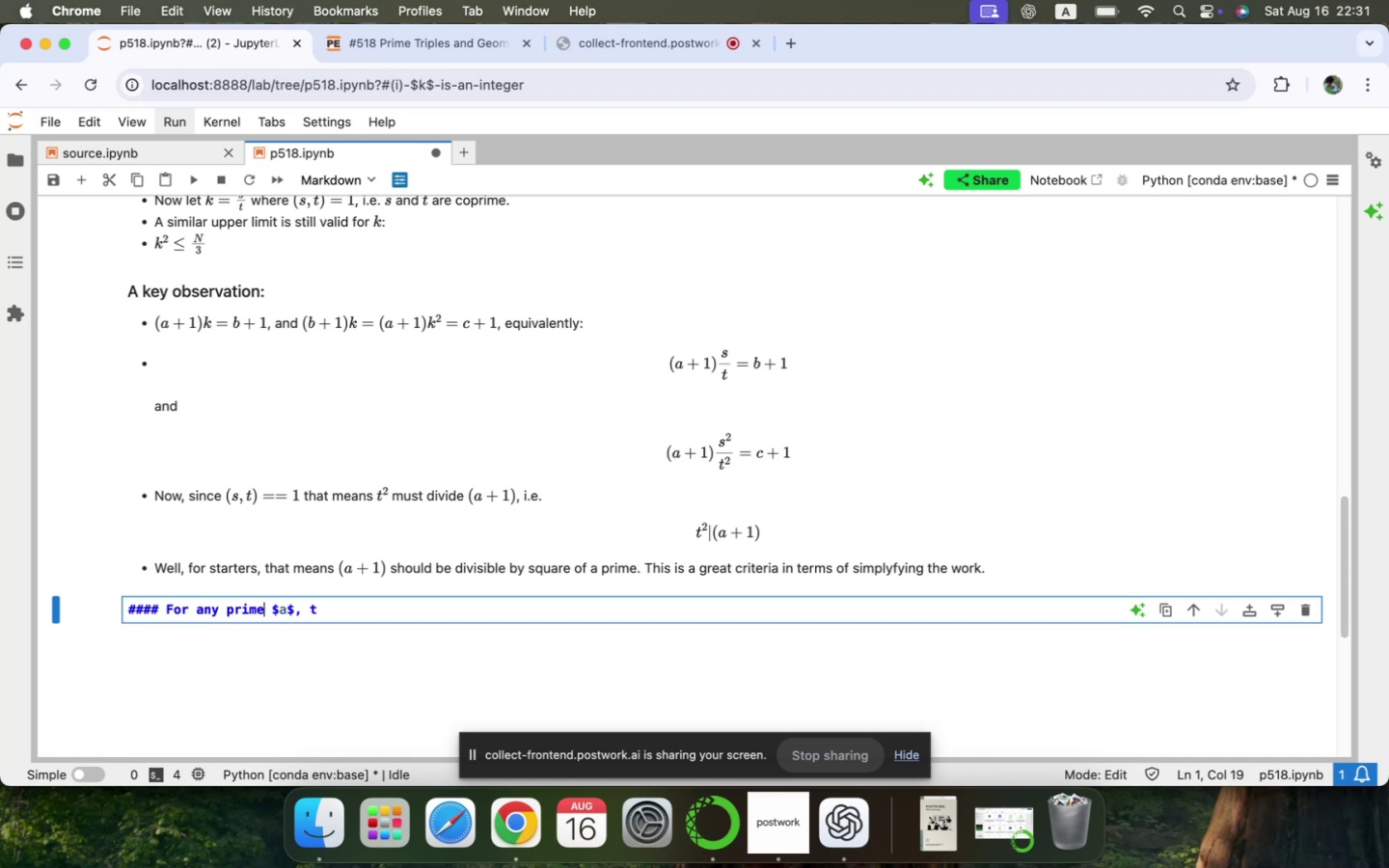 
key(ArrowDown)
 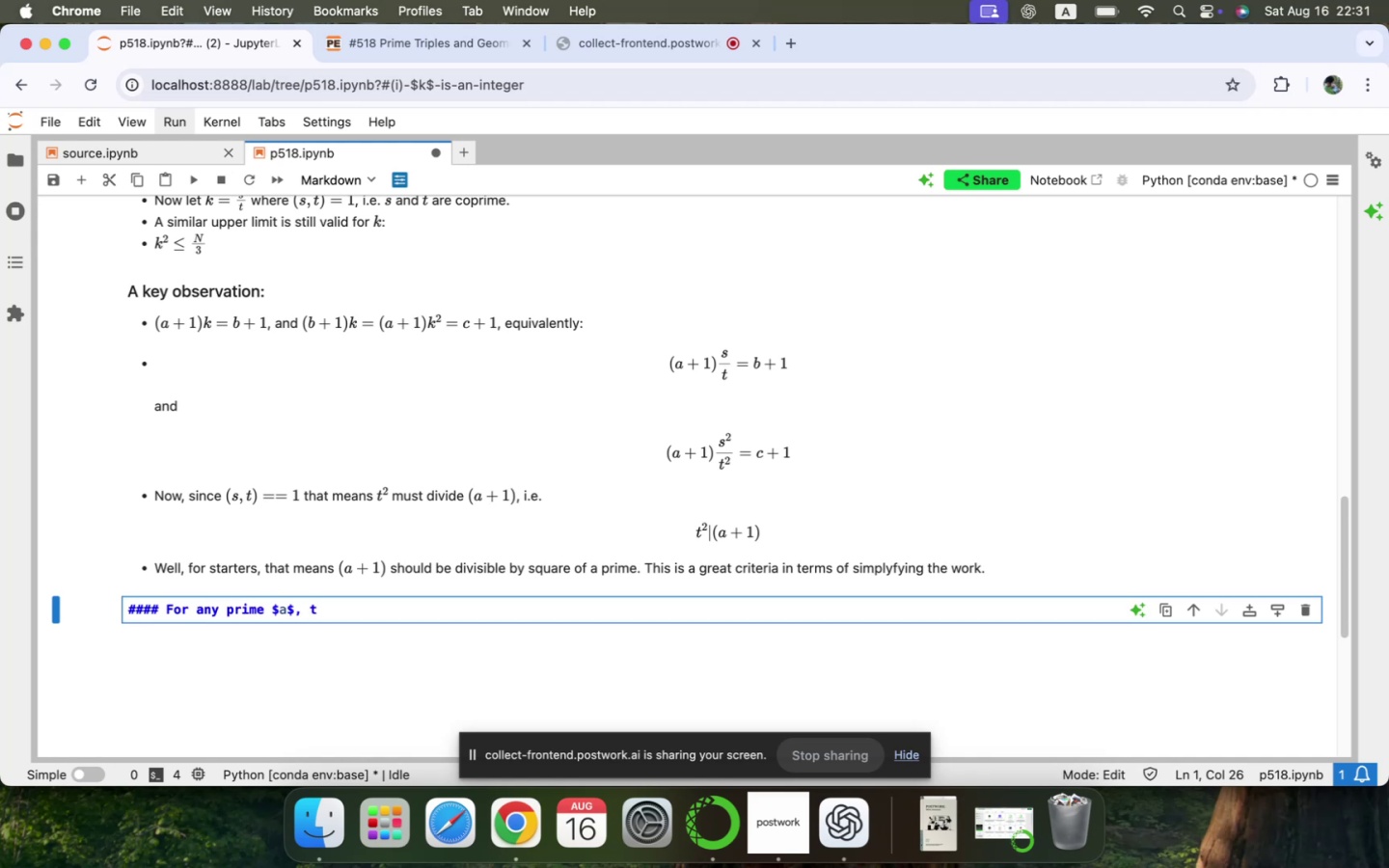 
type(o determine whether )
 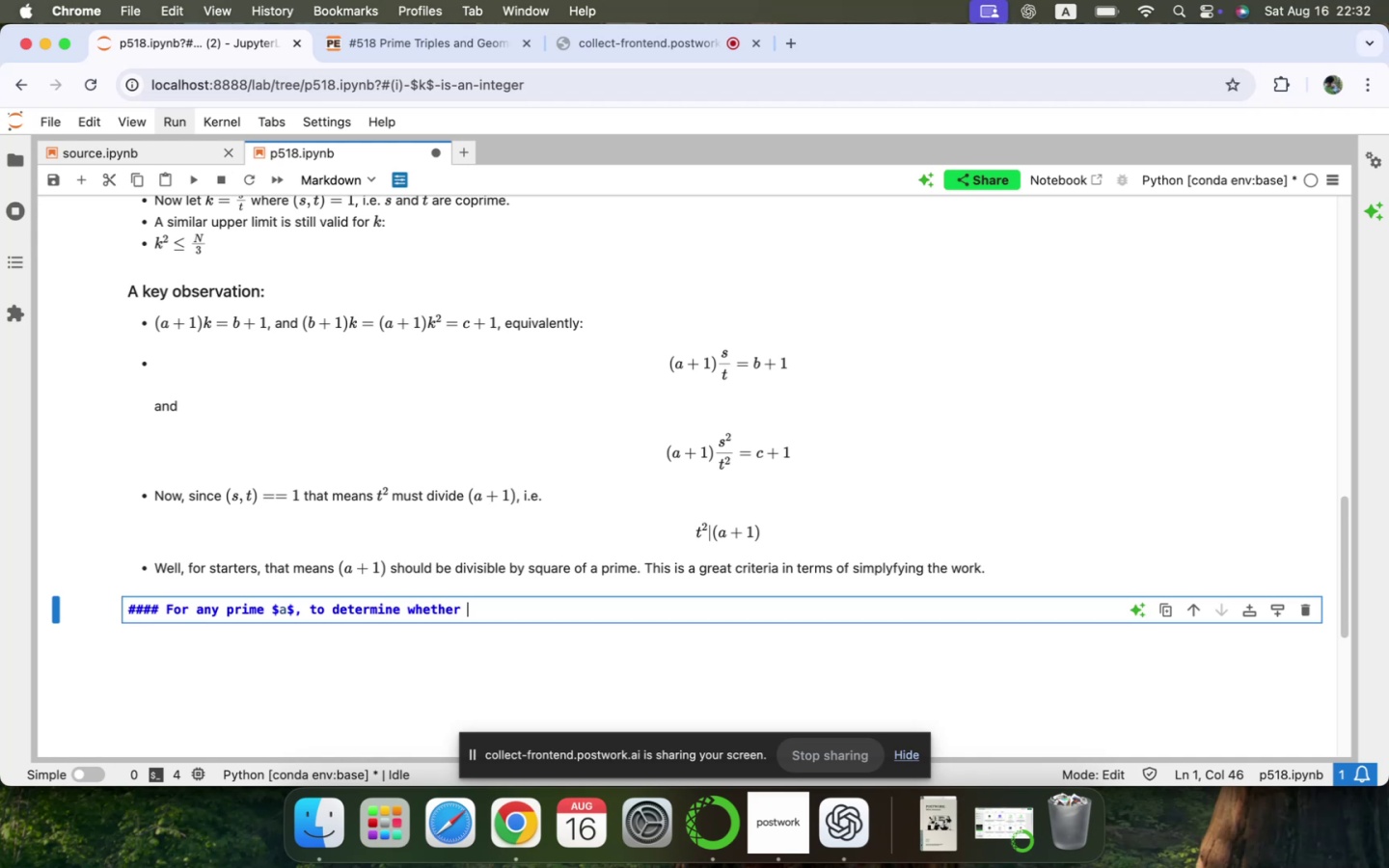 
wait(13.42)
 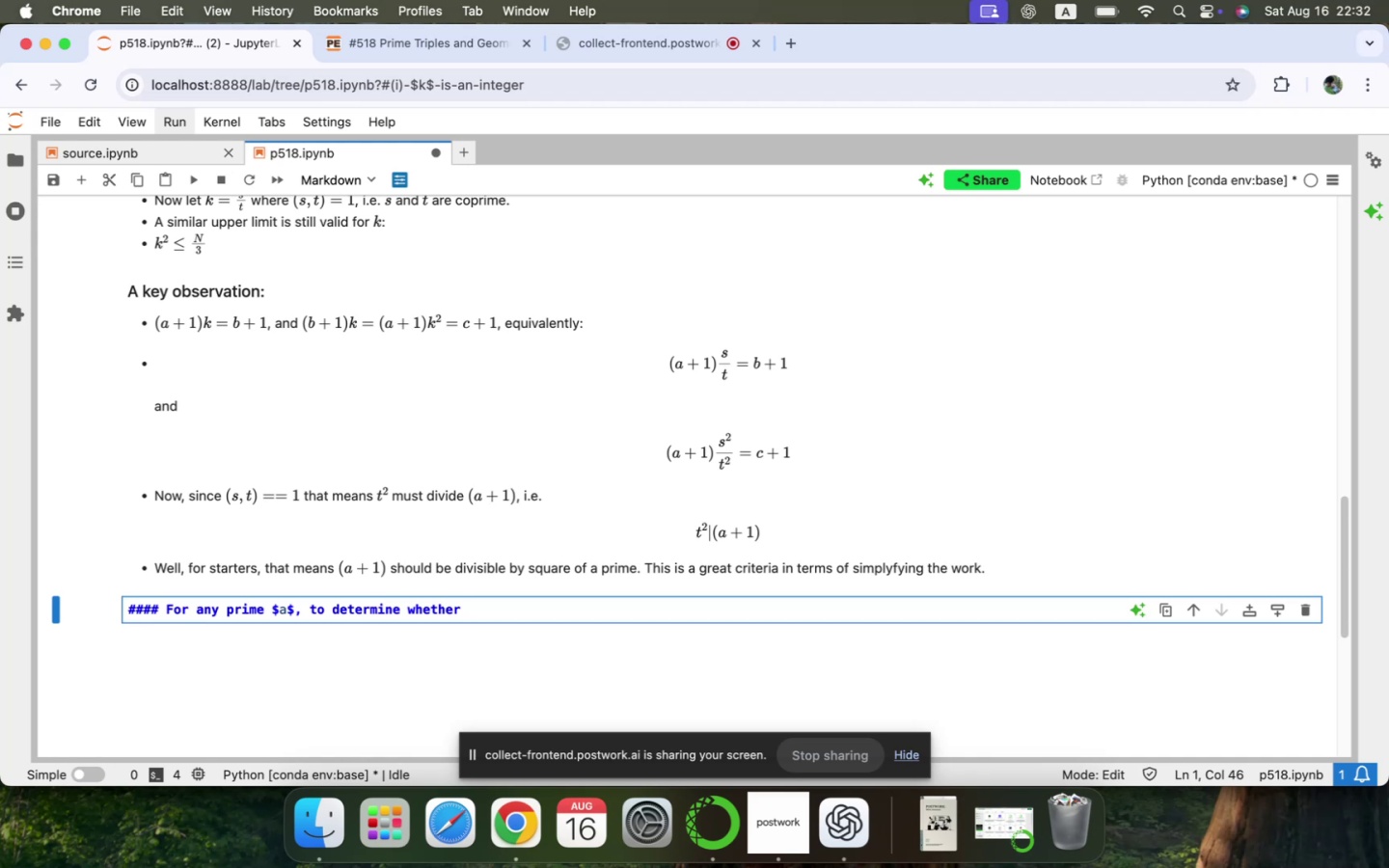 
type($$)
 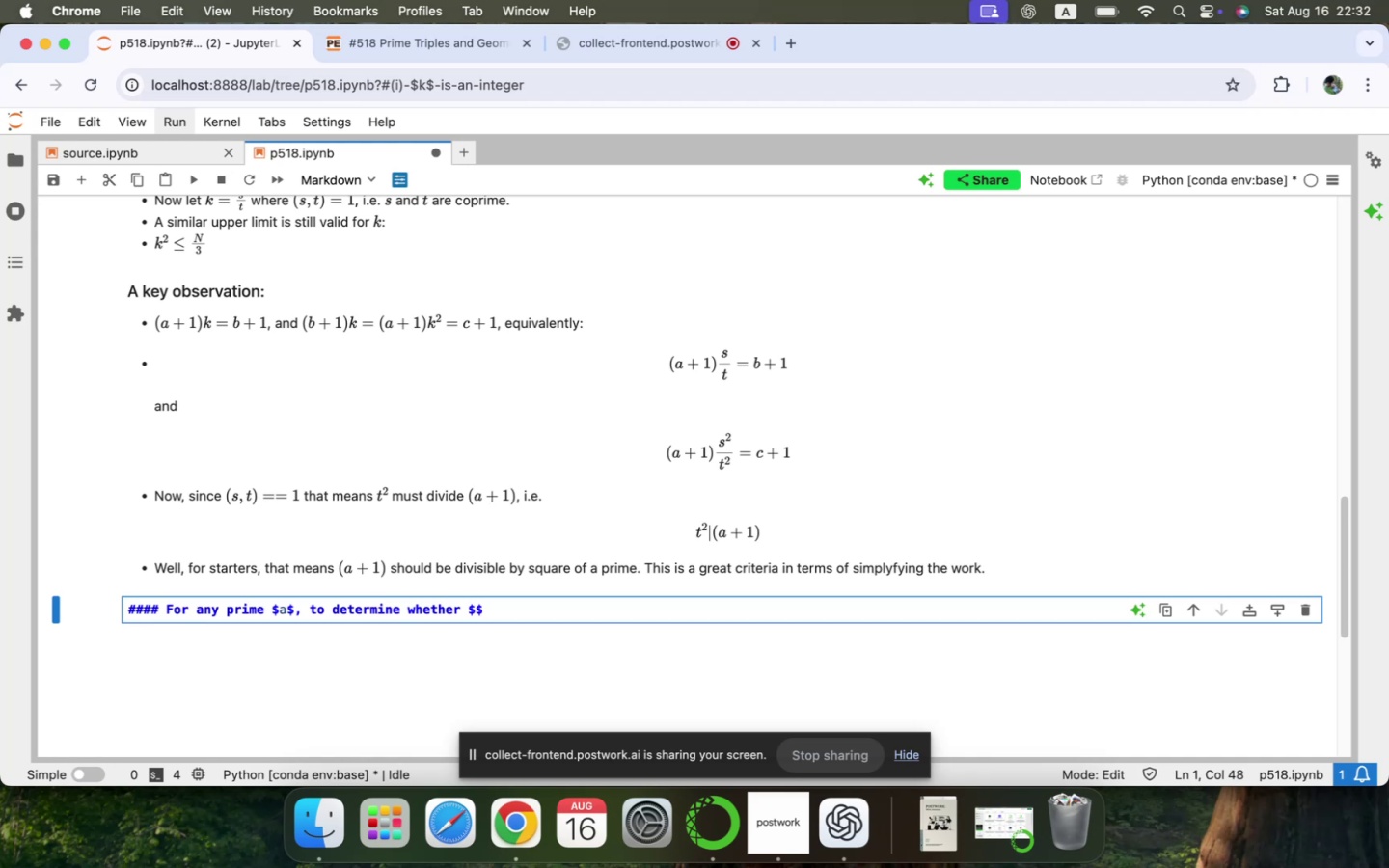 
key(ArrowLeft)
 